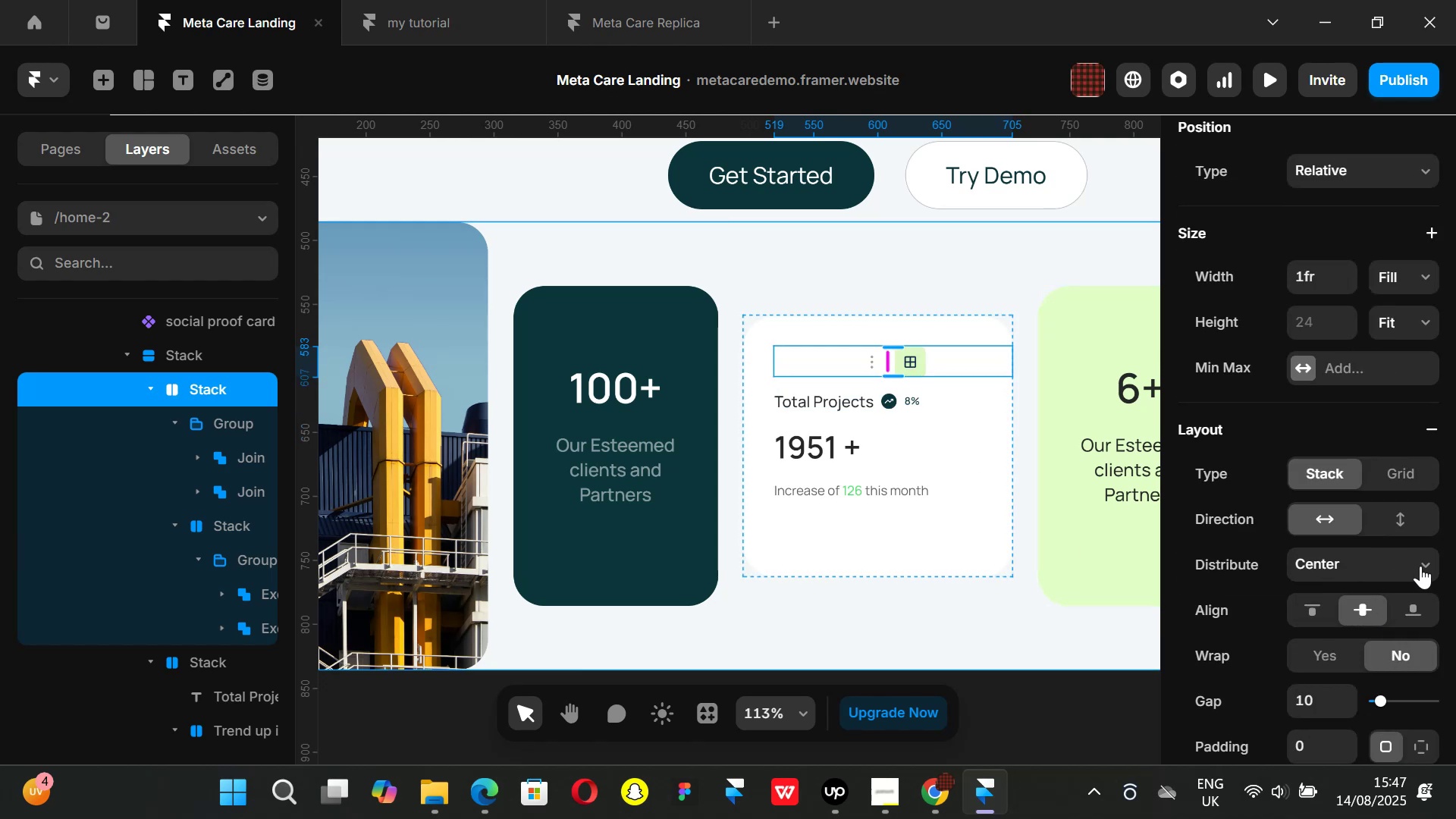 
left_click([1420, 566])
 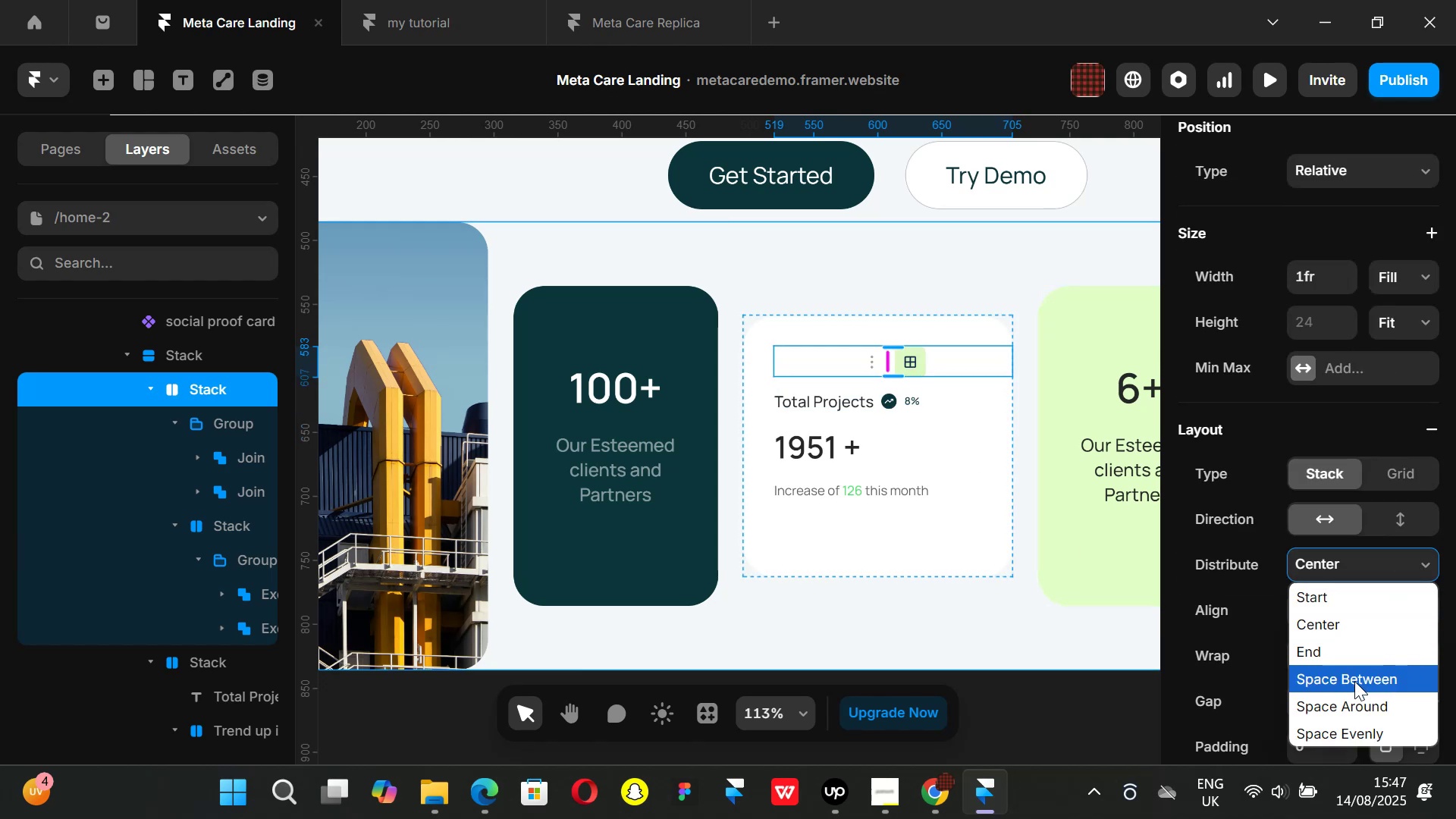 
left_click([1354, 681])
 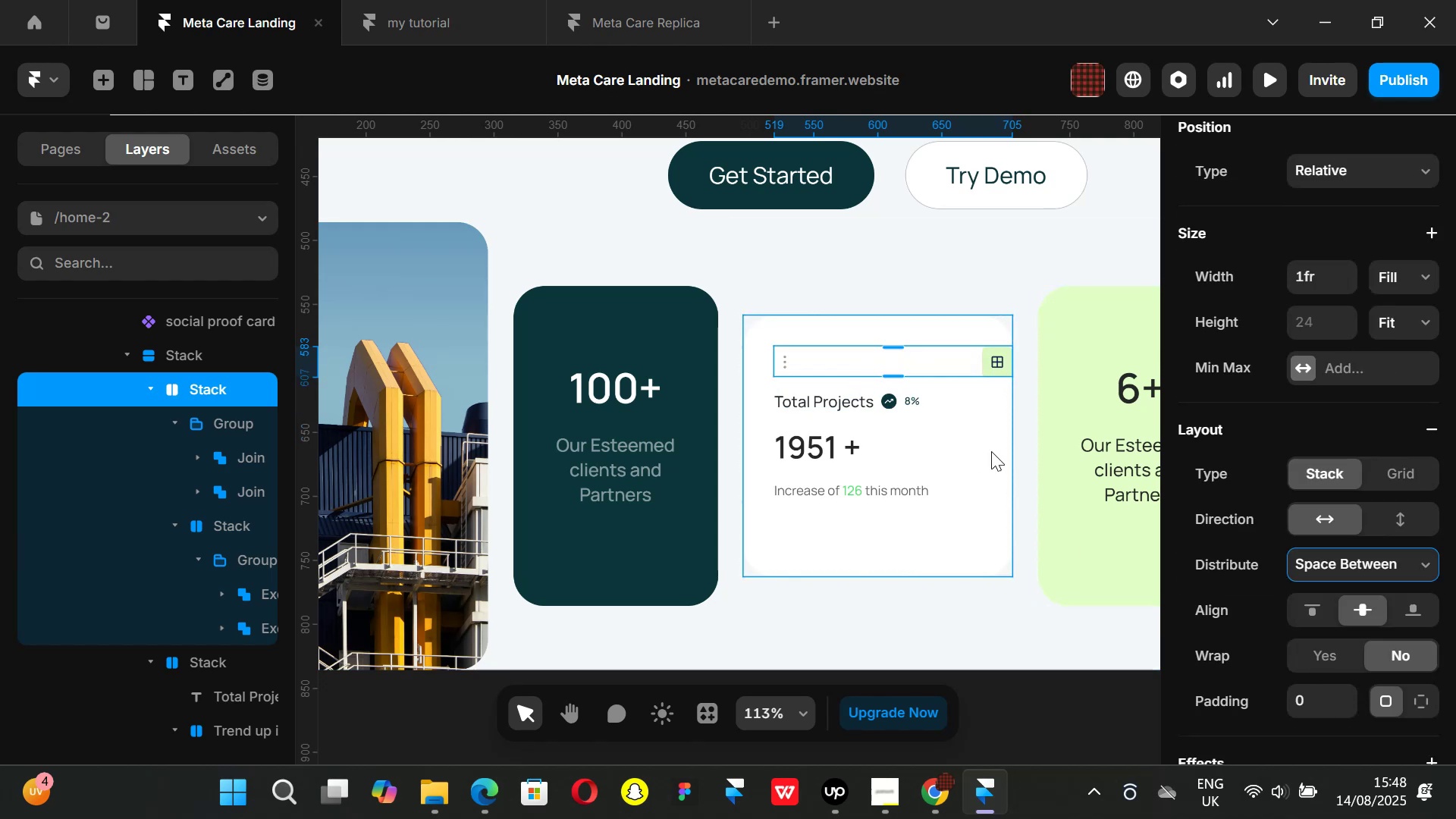 
key(Control+ControlLeft)
 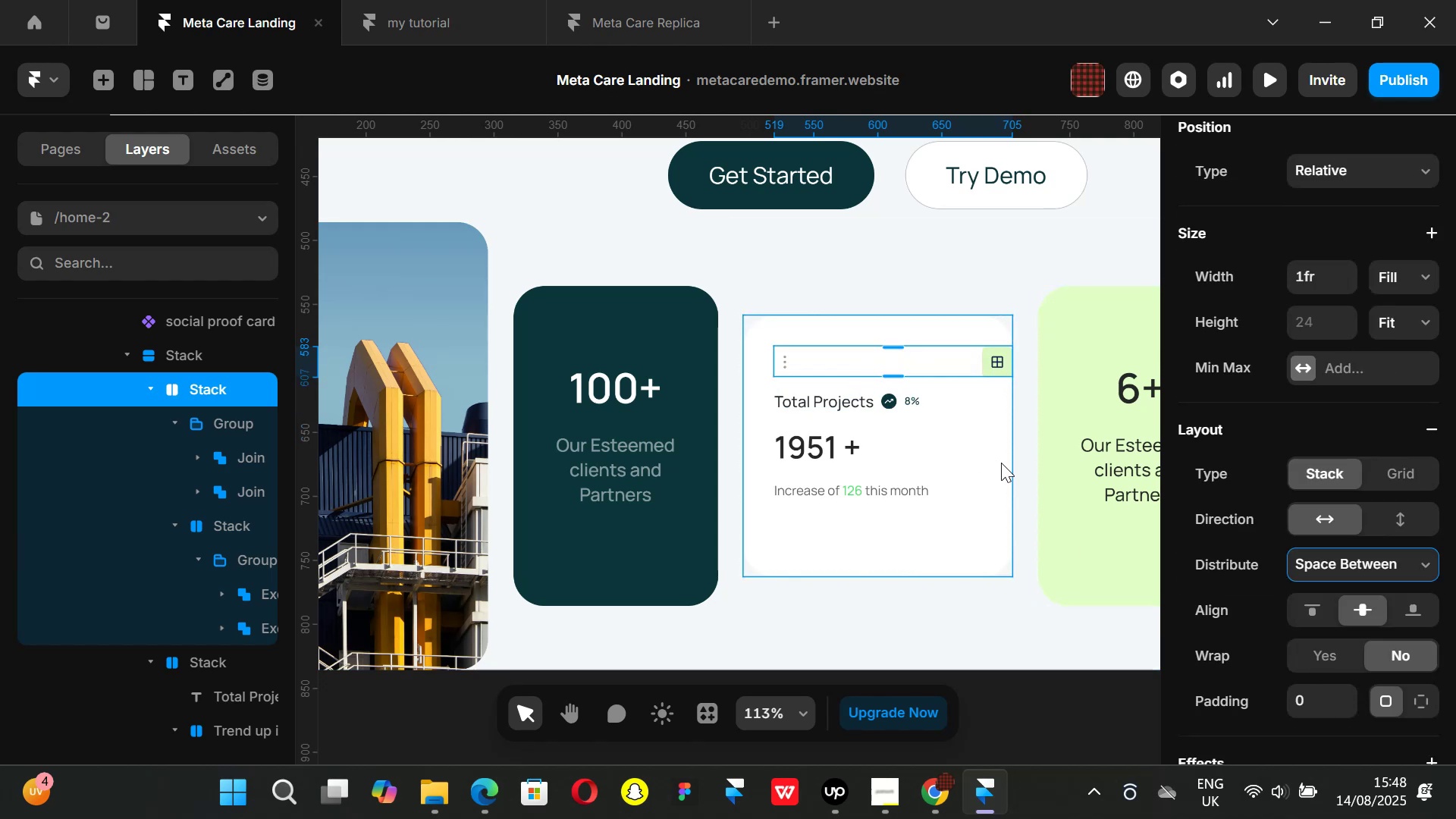 
key(Control+Z)
 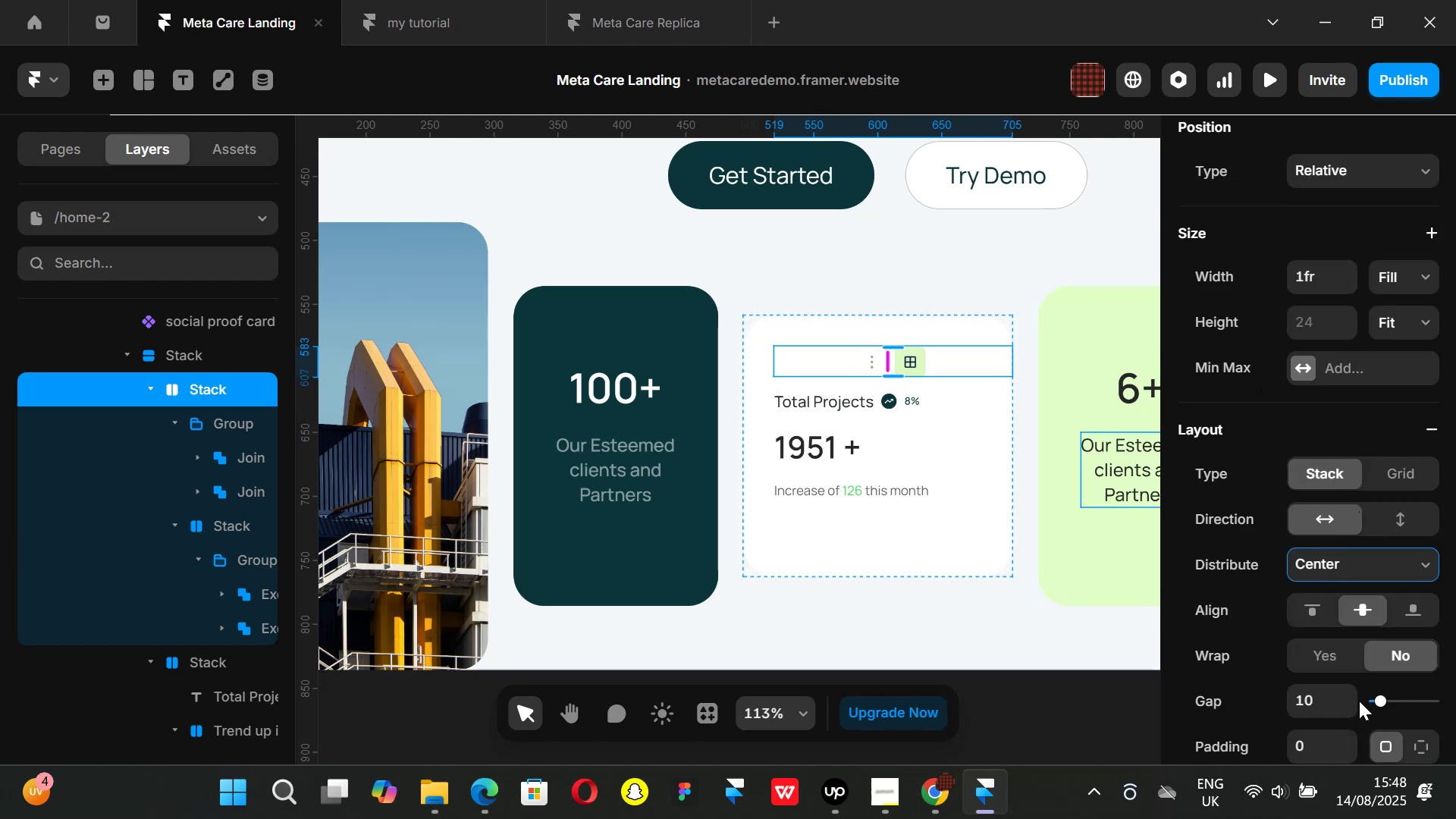 
left_click([1428, 281])
 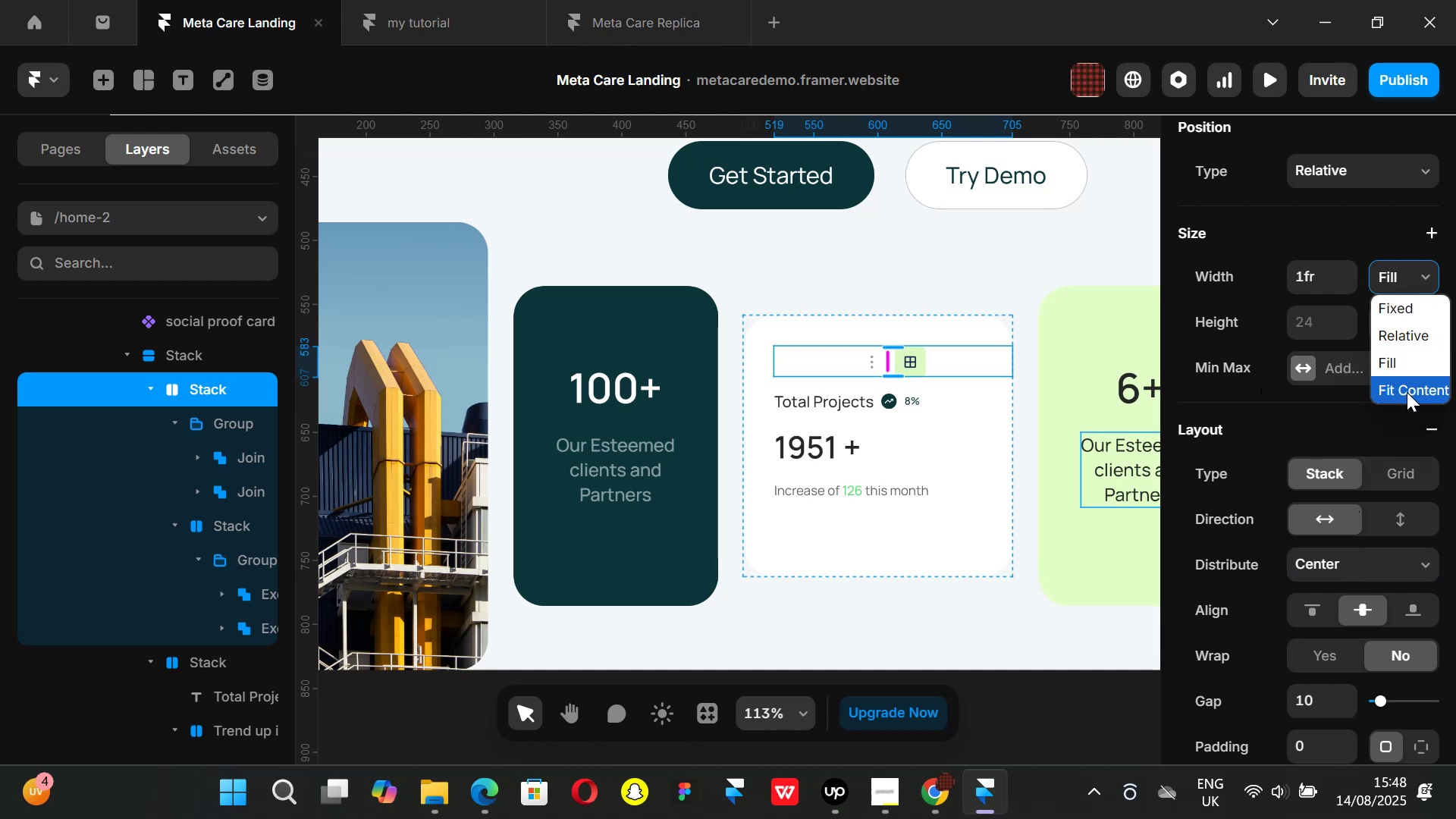 
left_click([1407, 392])
 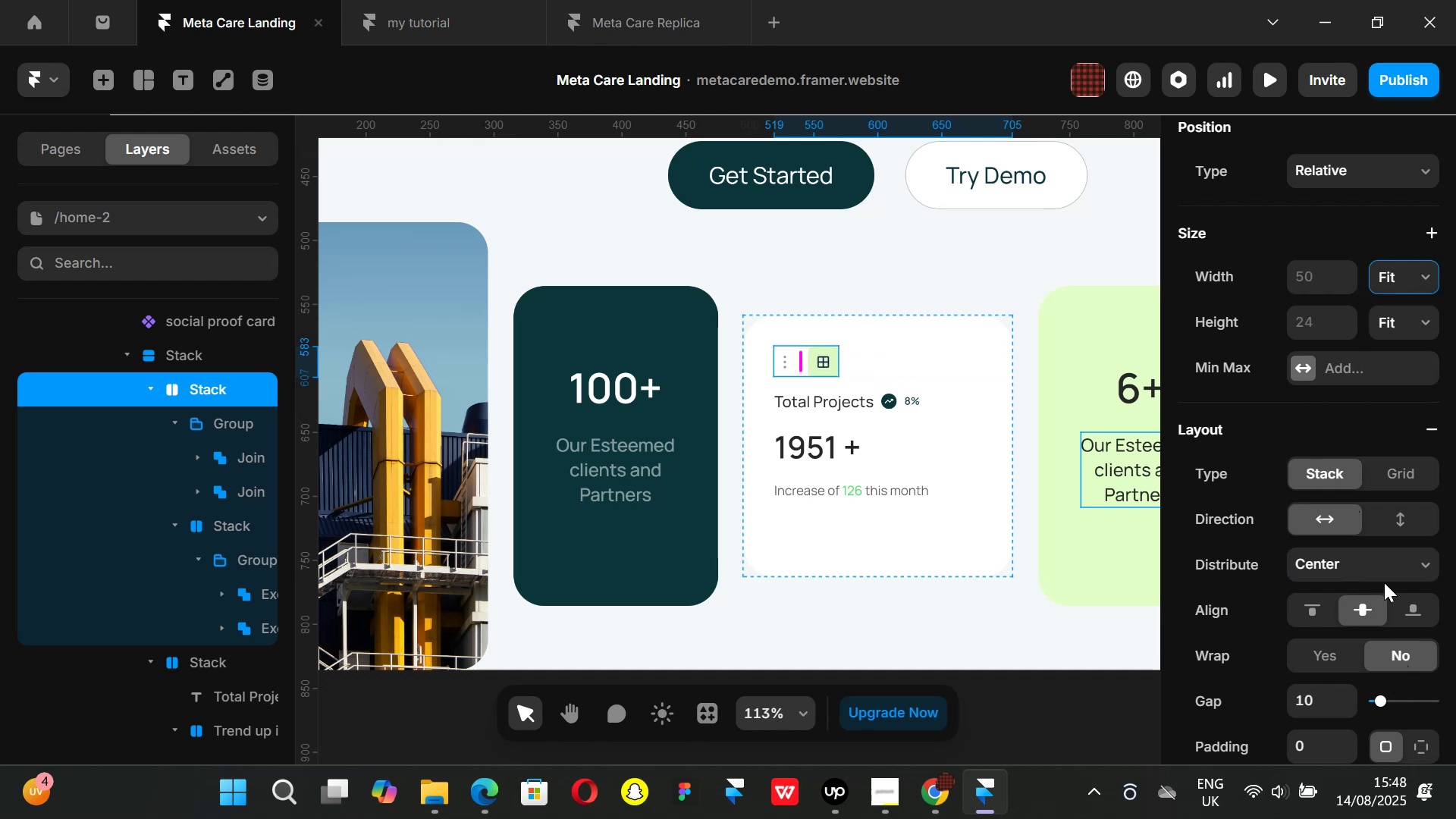 
left_click([1417, 562])
 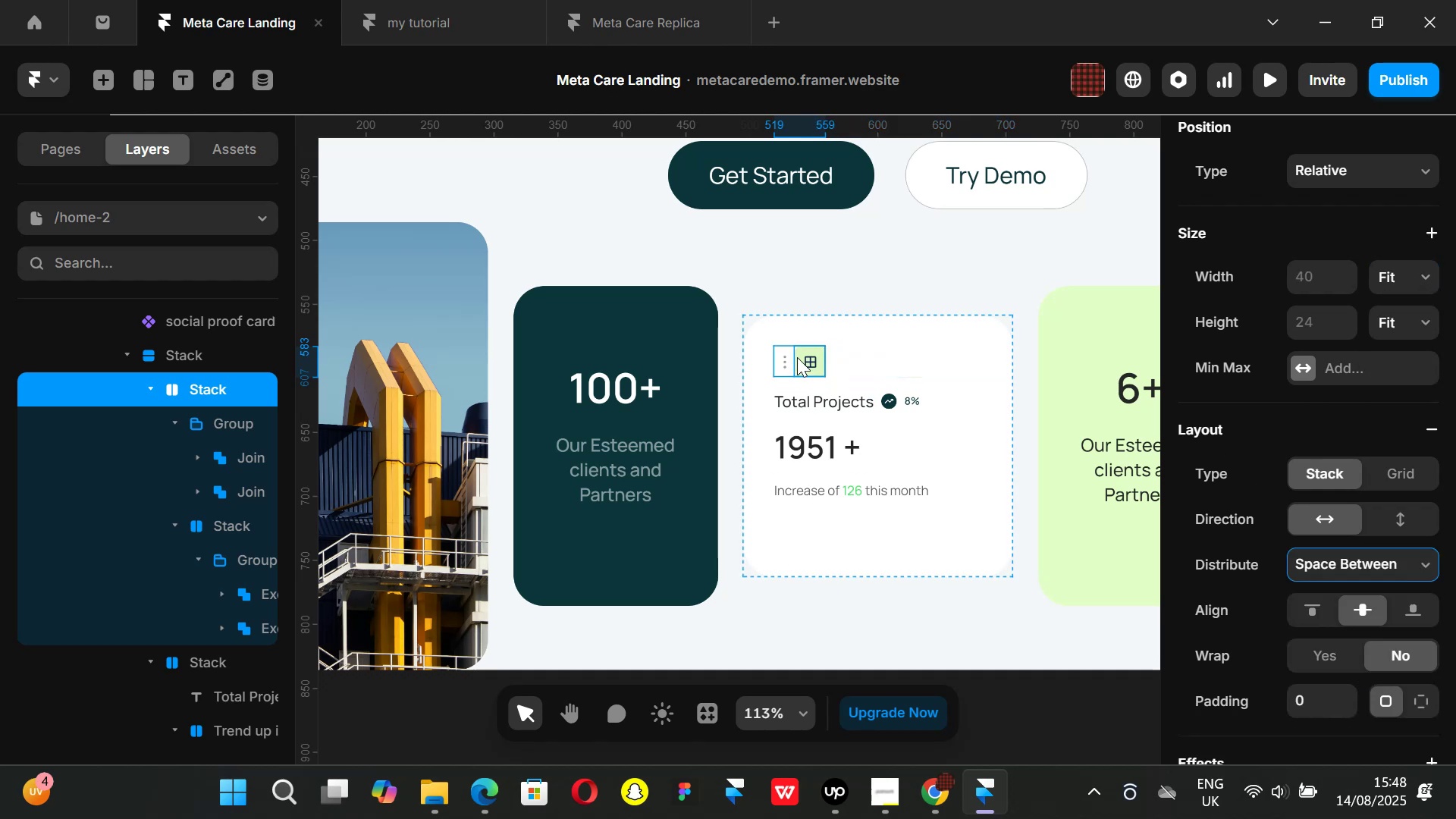 
scroll: coordinate [1290, 630], scroll_direction: down, amount: 2.0
 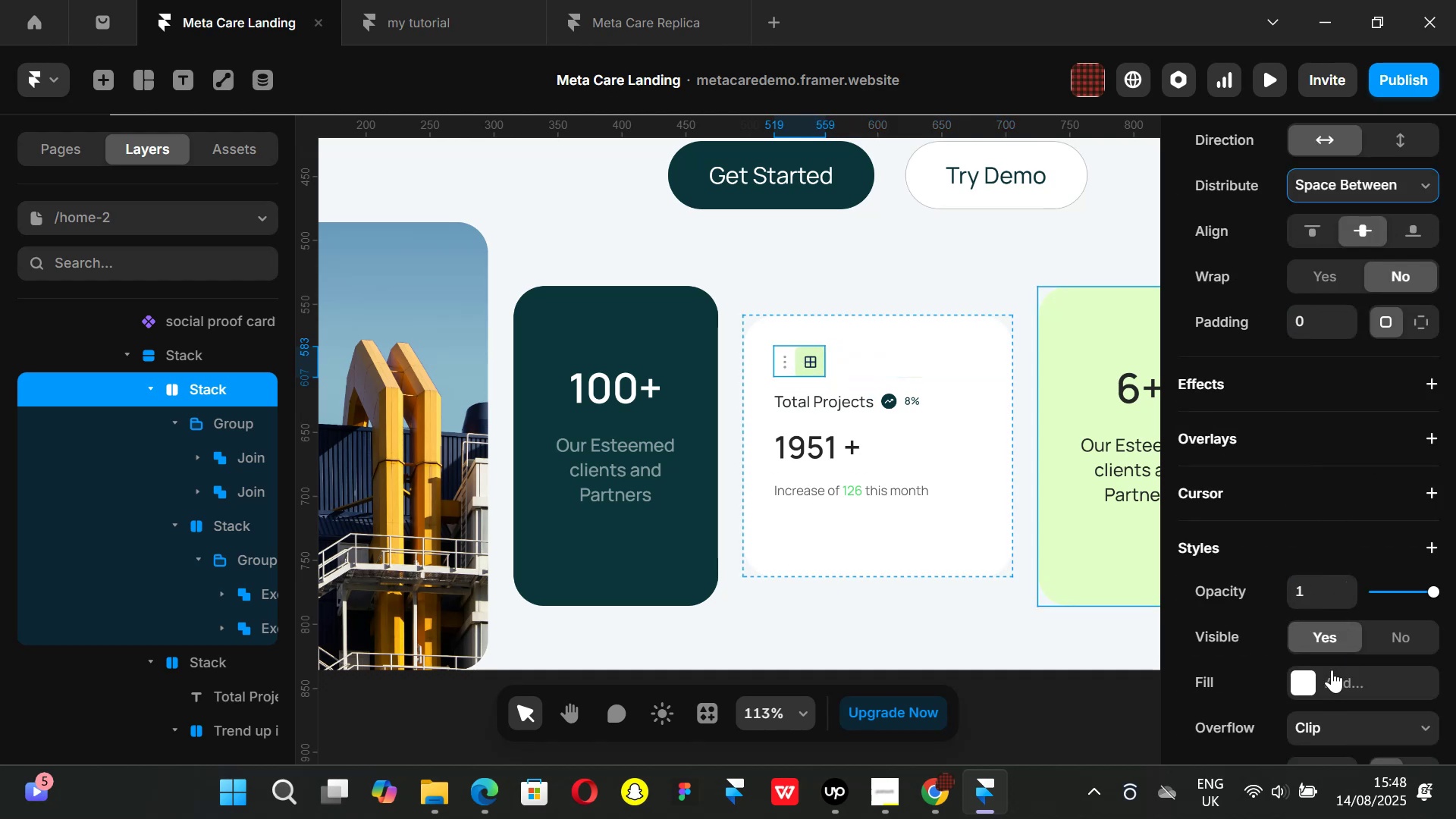 
scroll: coordinate [1296, 534], scroll_direction: none, amount: 0.0
 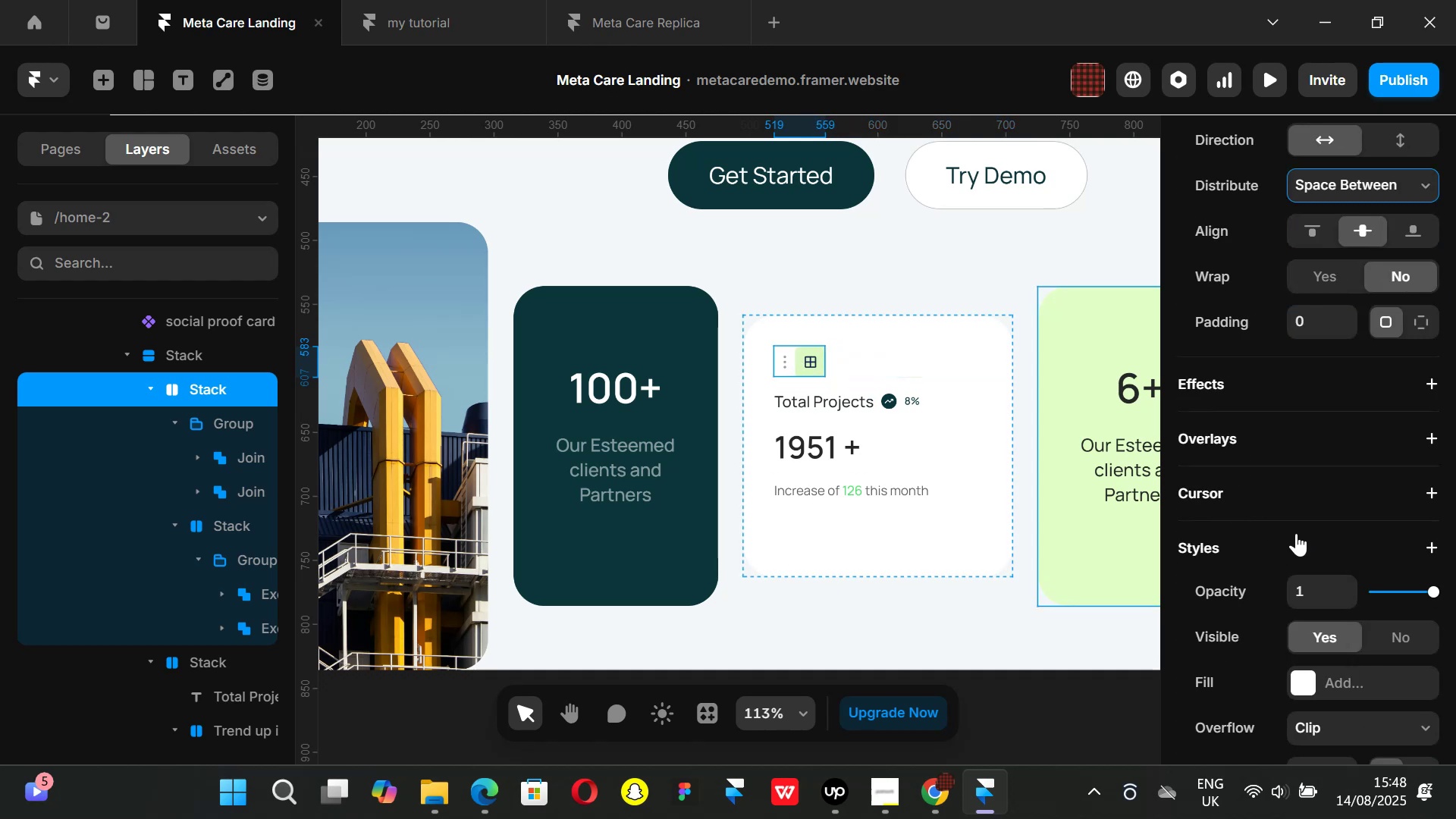 
scroll: coordinate [1298, 529], scroll_direction: down, amount: 2.0
 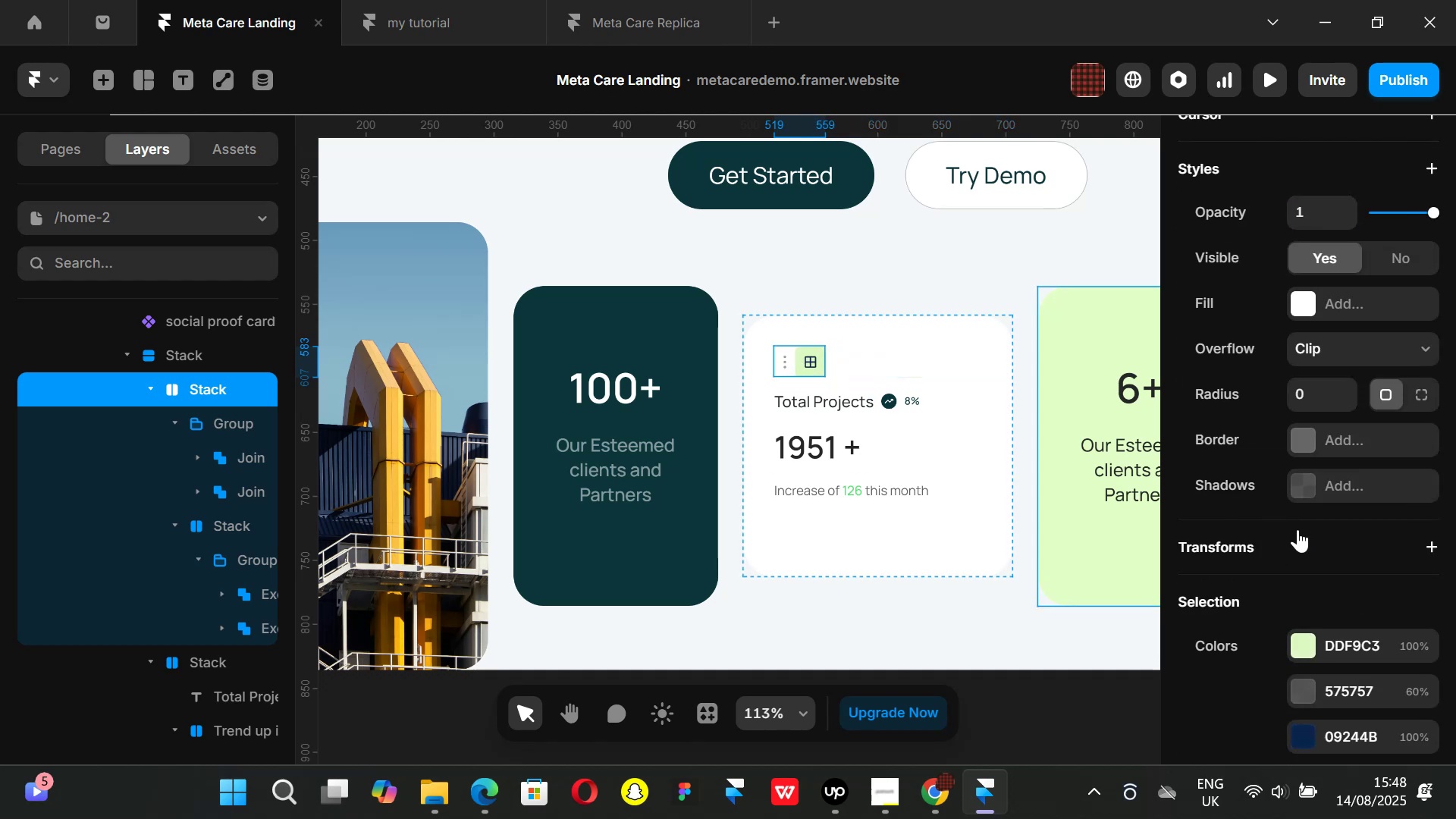 
scroll: coordinate [1298, 528], scroll_direction: up, amount: 3.0
 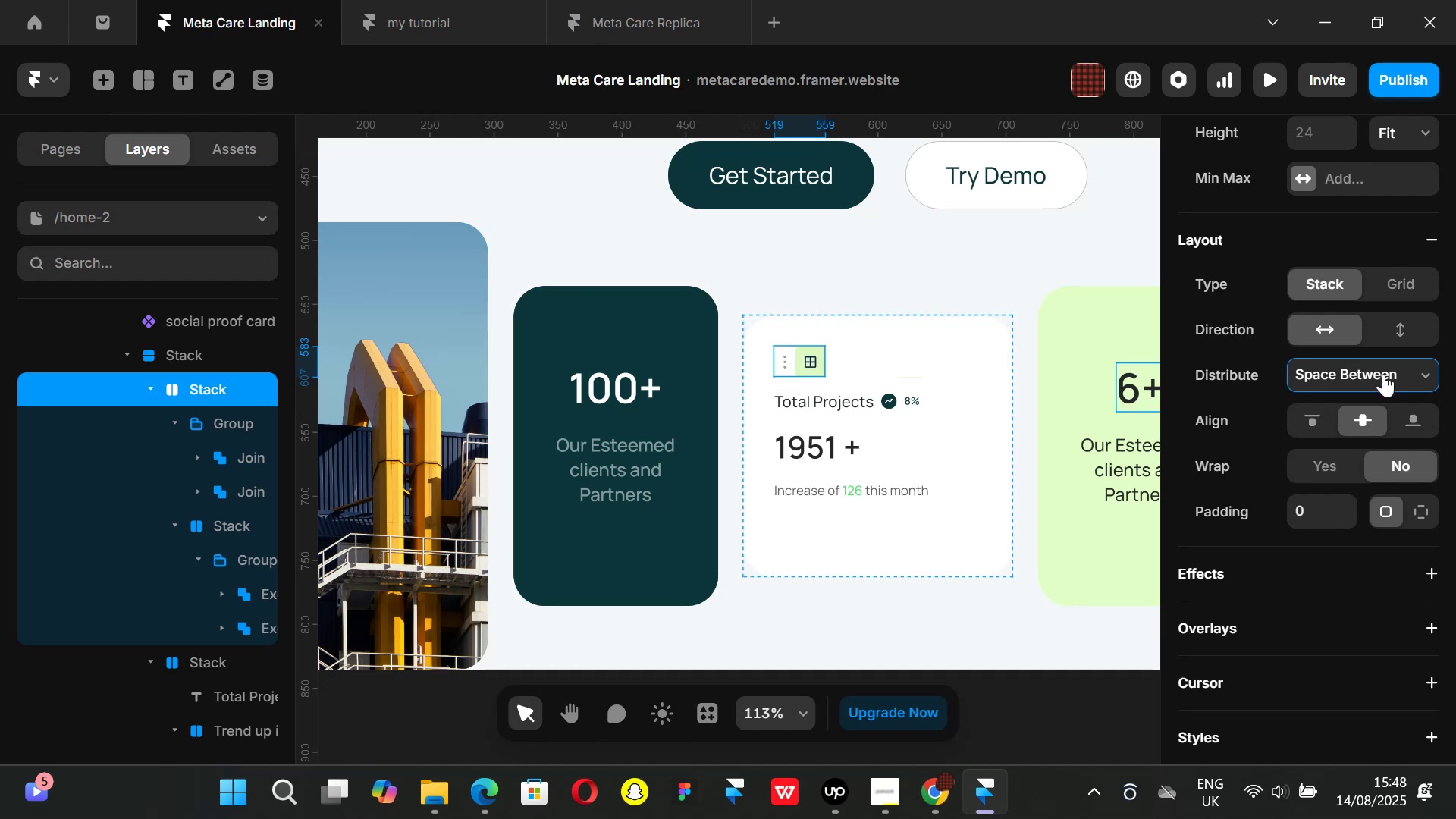 
left_click([1427, 369])
 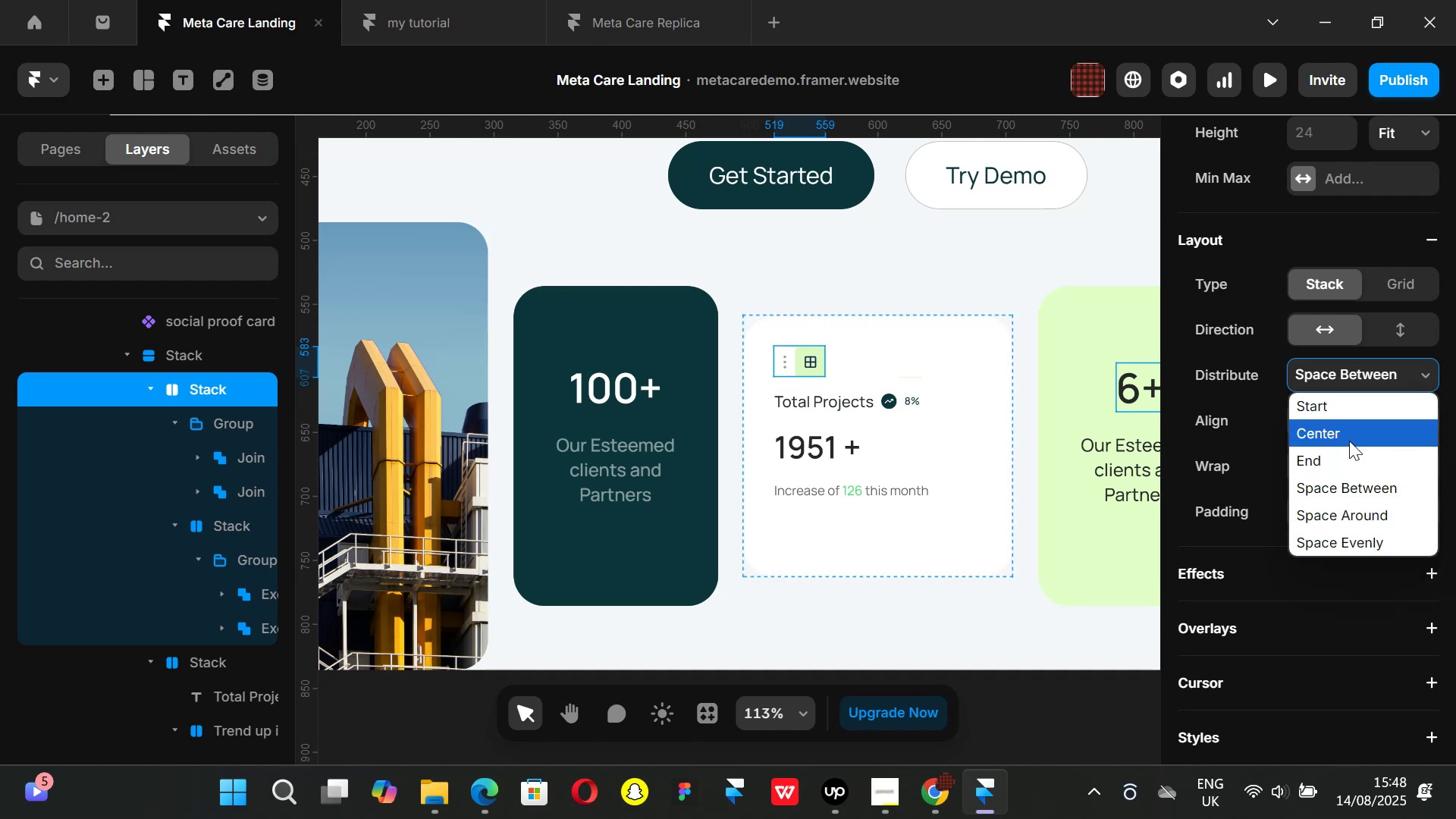 
left_click([1349, 441])
 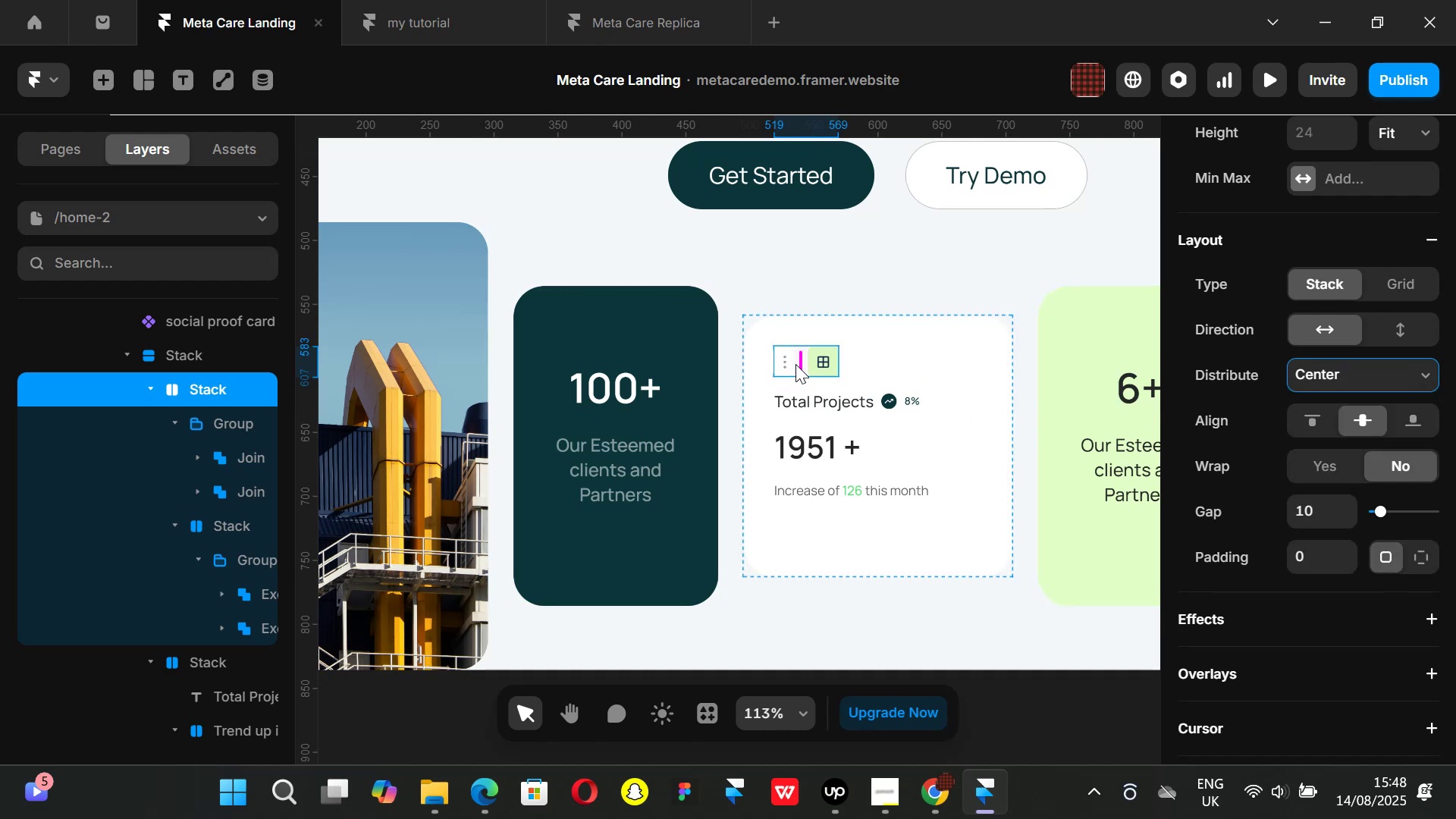 
left_click_drag(start_coordinate=[799, 363], to_coordinate=[952, 369])
 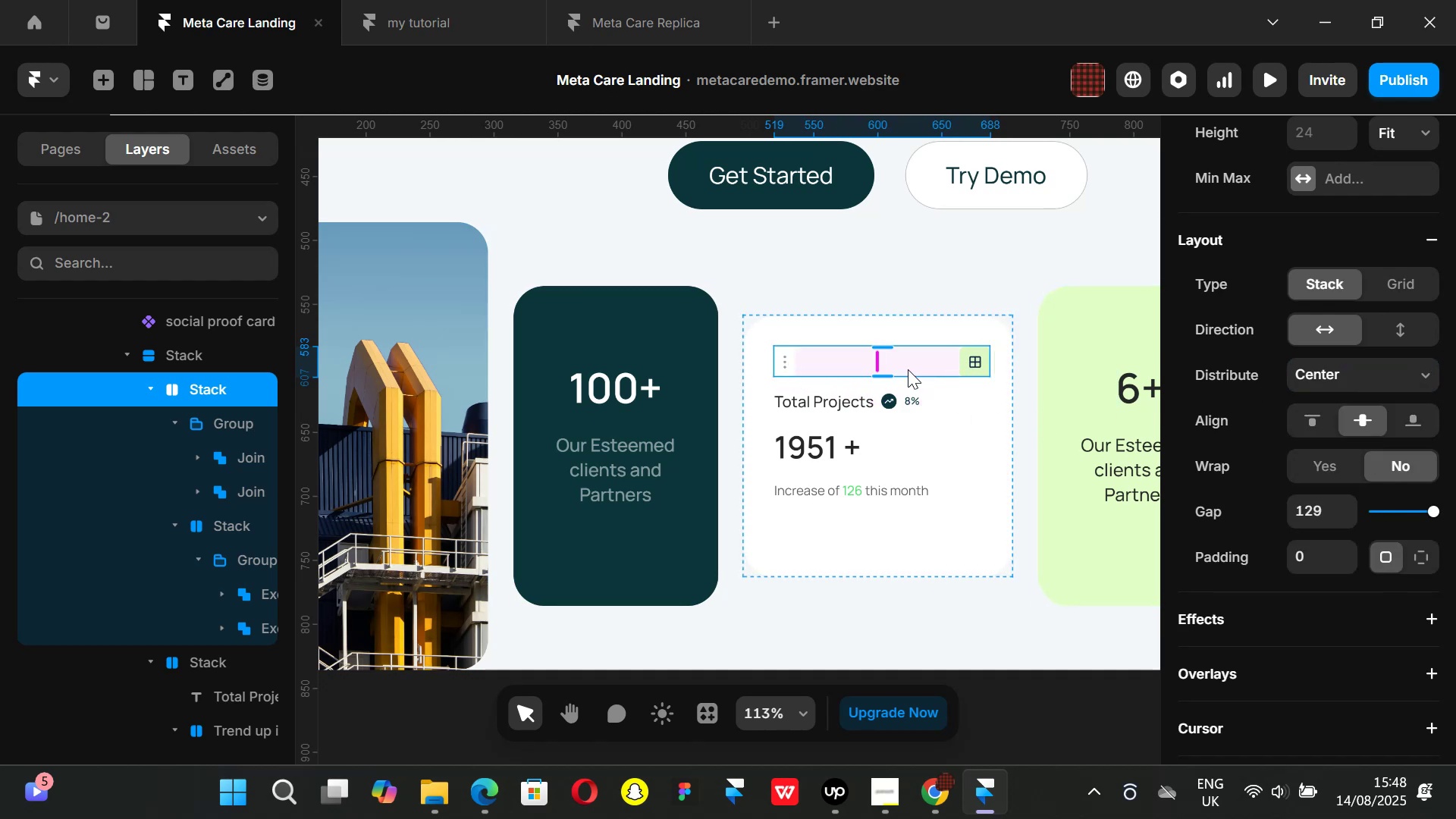 
hold_key(key=AltLeft, duration=0.96)
 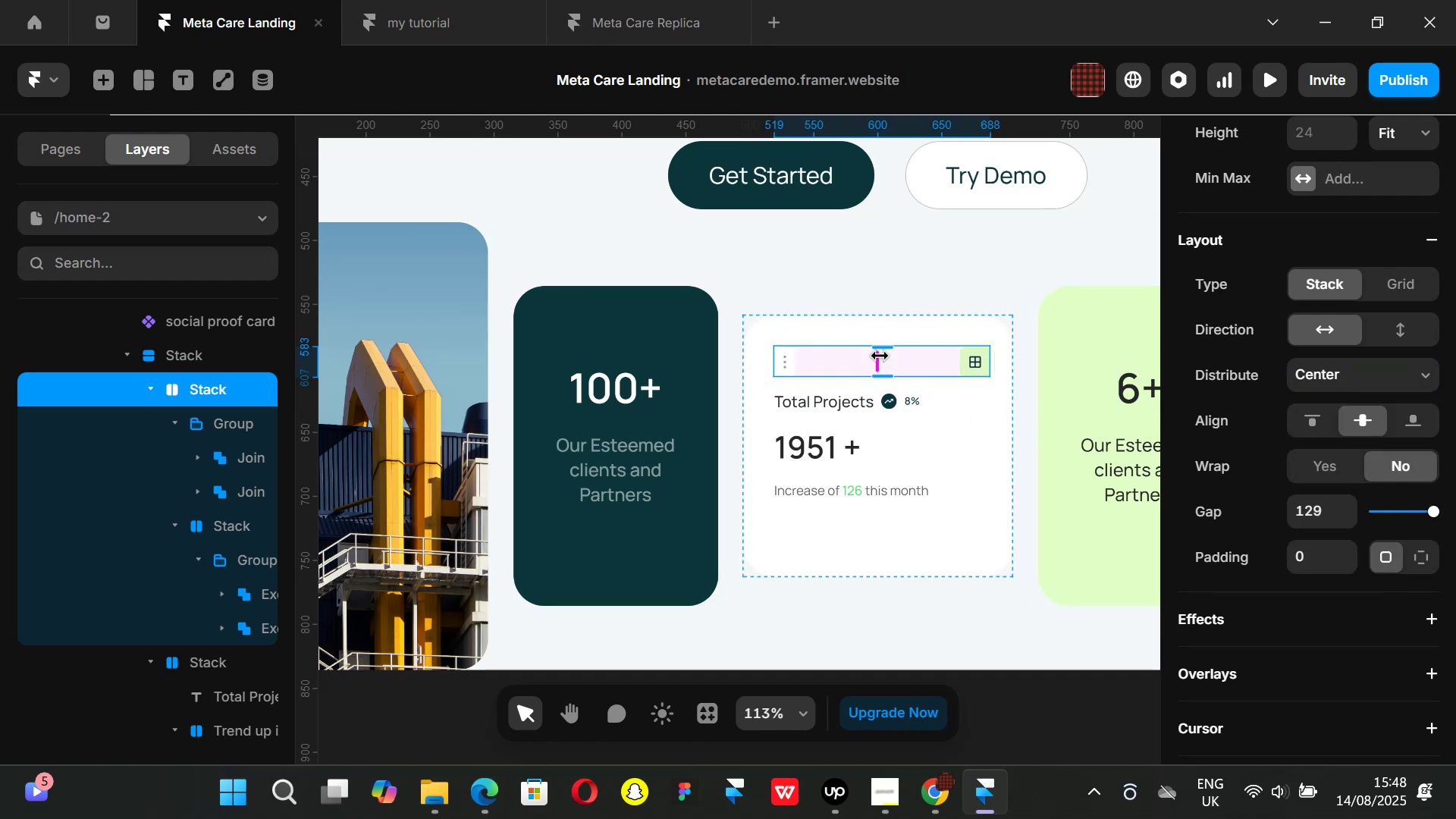 
left_click_drag(start_coordinate=[880, 356], to_coordinate=[874, 356])
 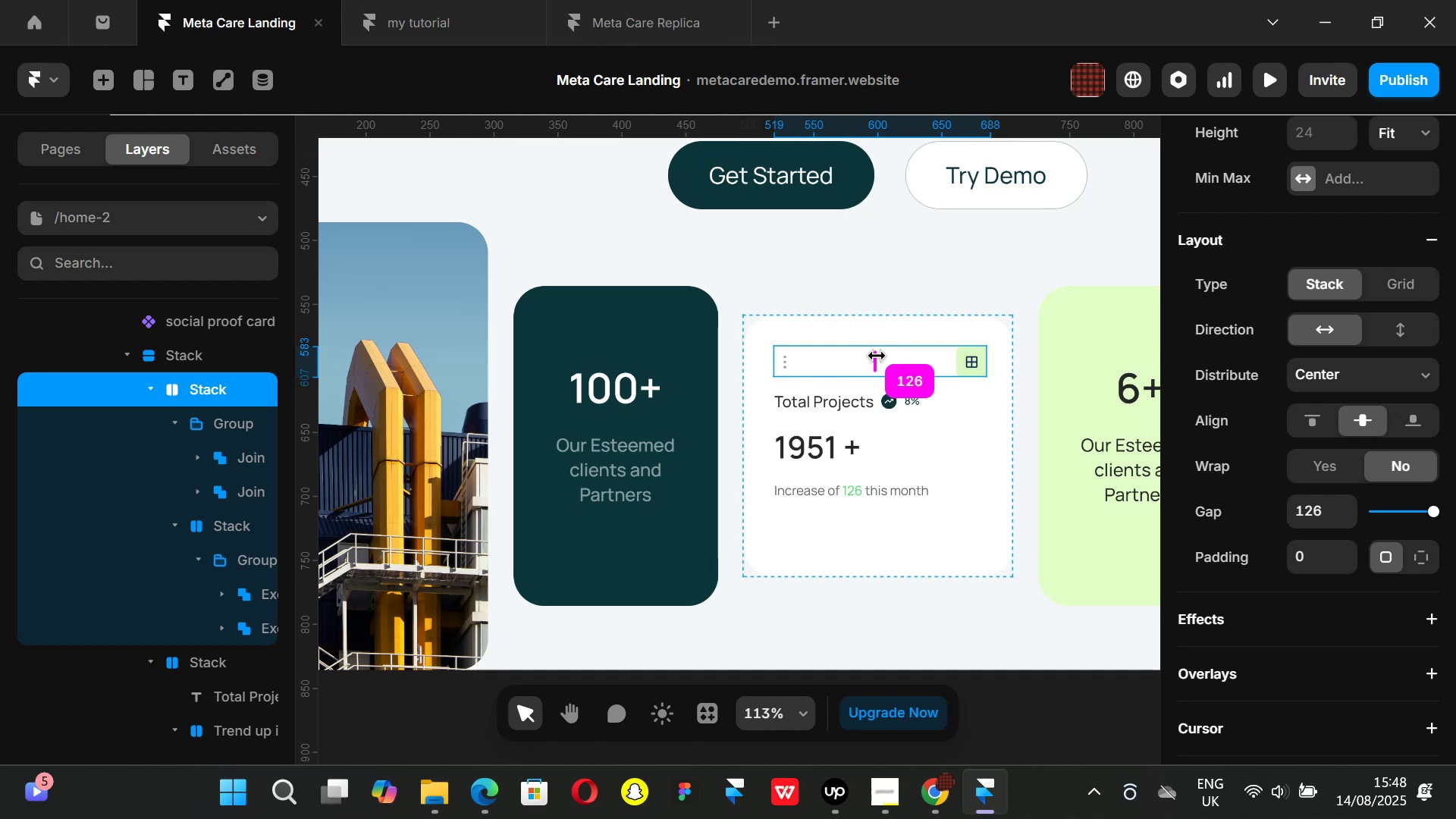 
hold_key(key=AltLeft, duration=1.04)
 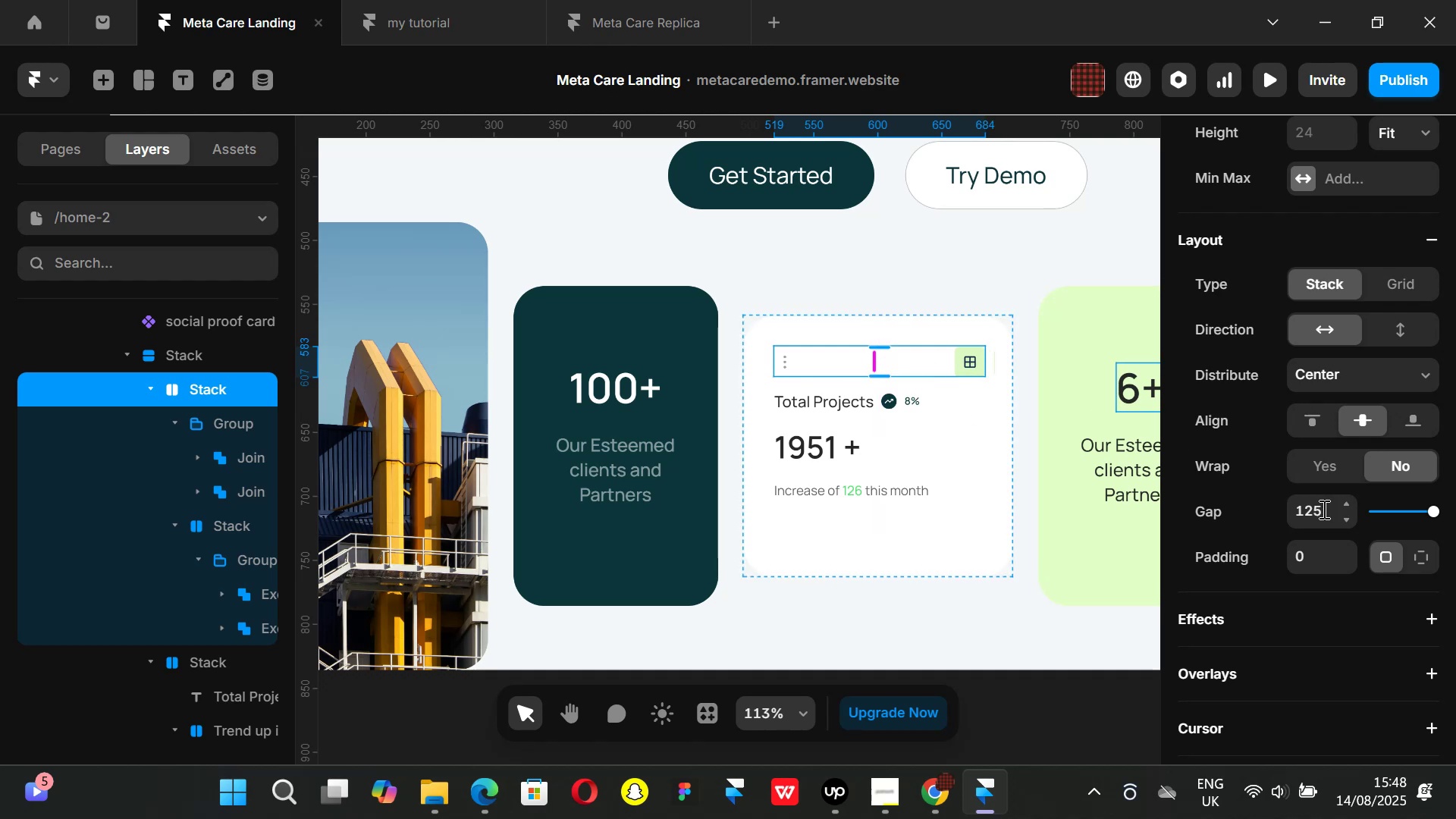 
left_click([1324, 509])
 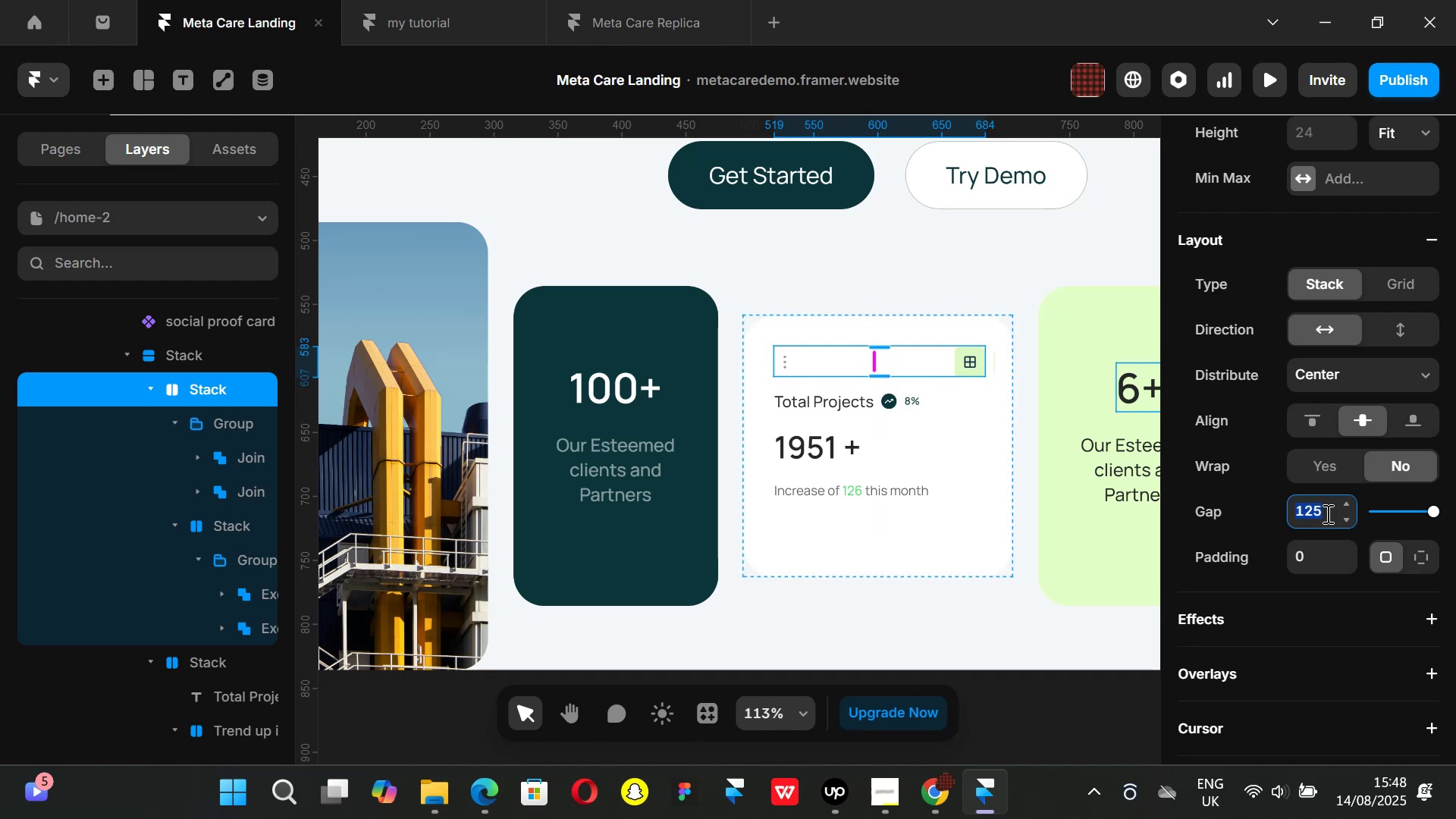 
type(127)
 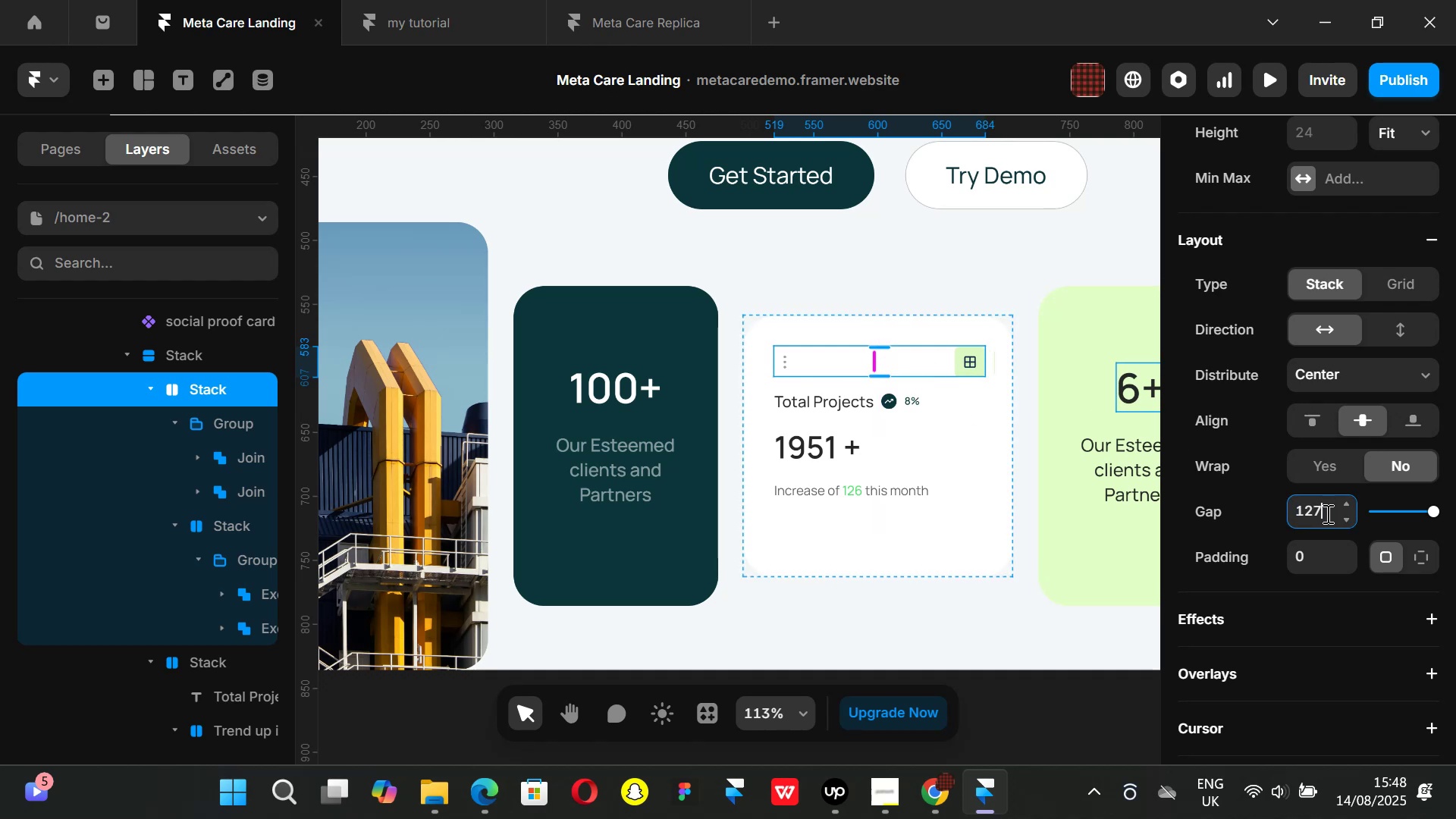 
key(Enter)
 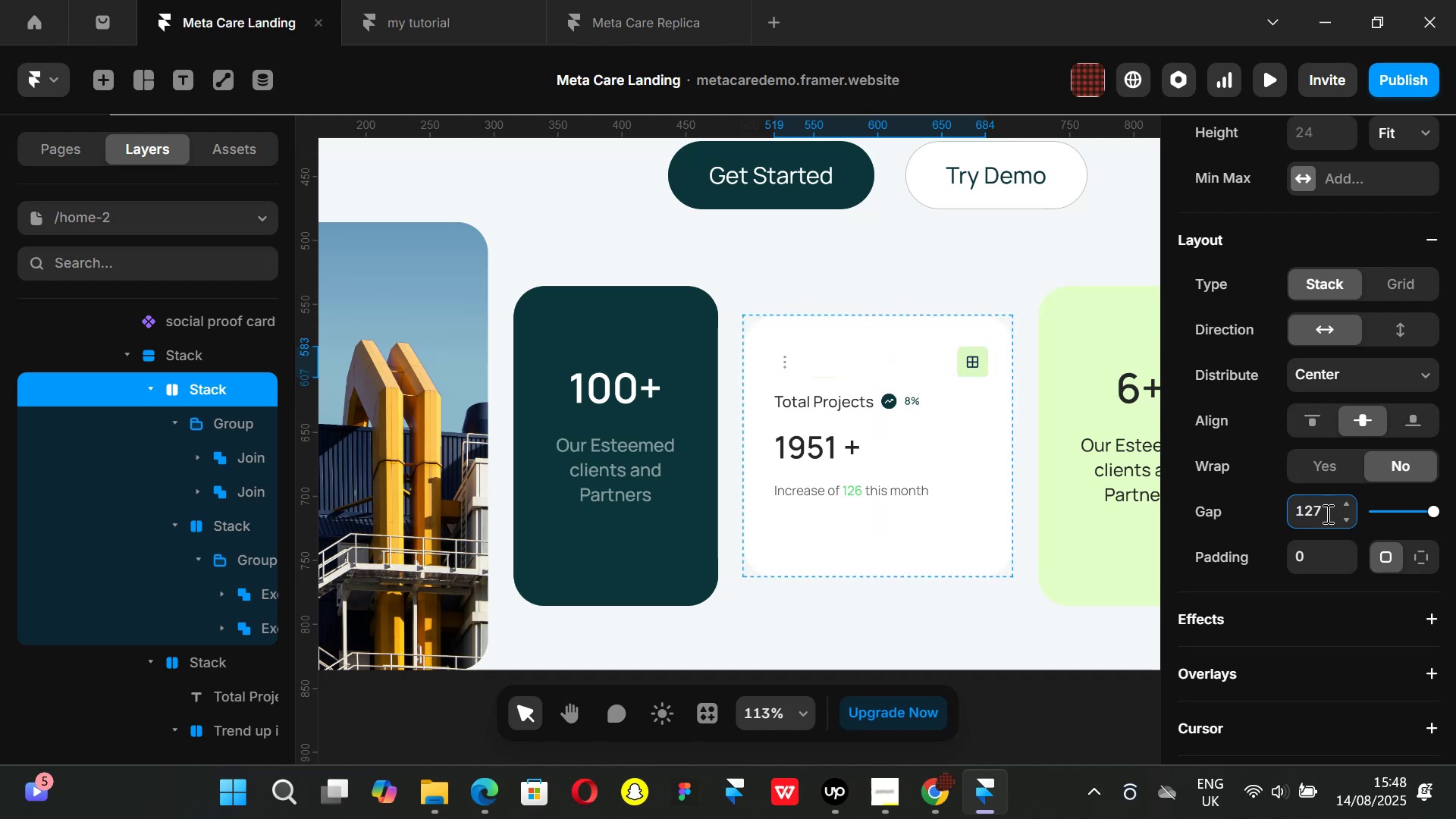 
hold_key(key=AltLeft, duration=1.14)
 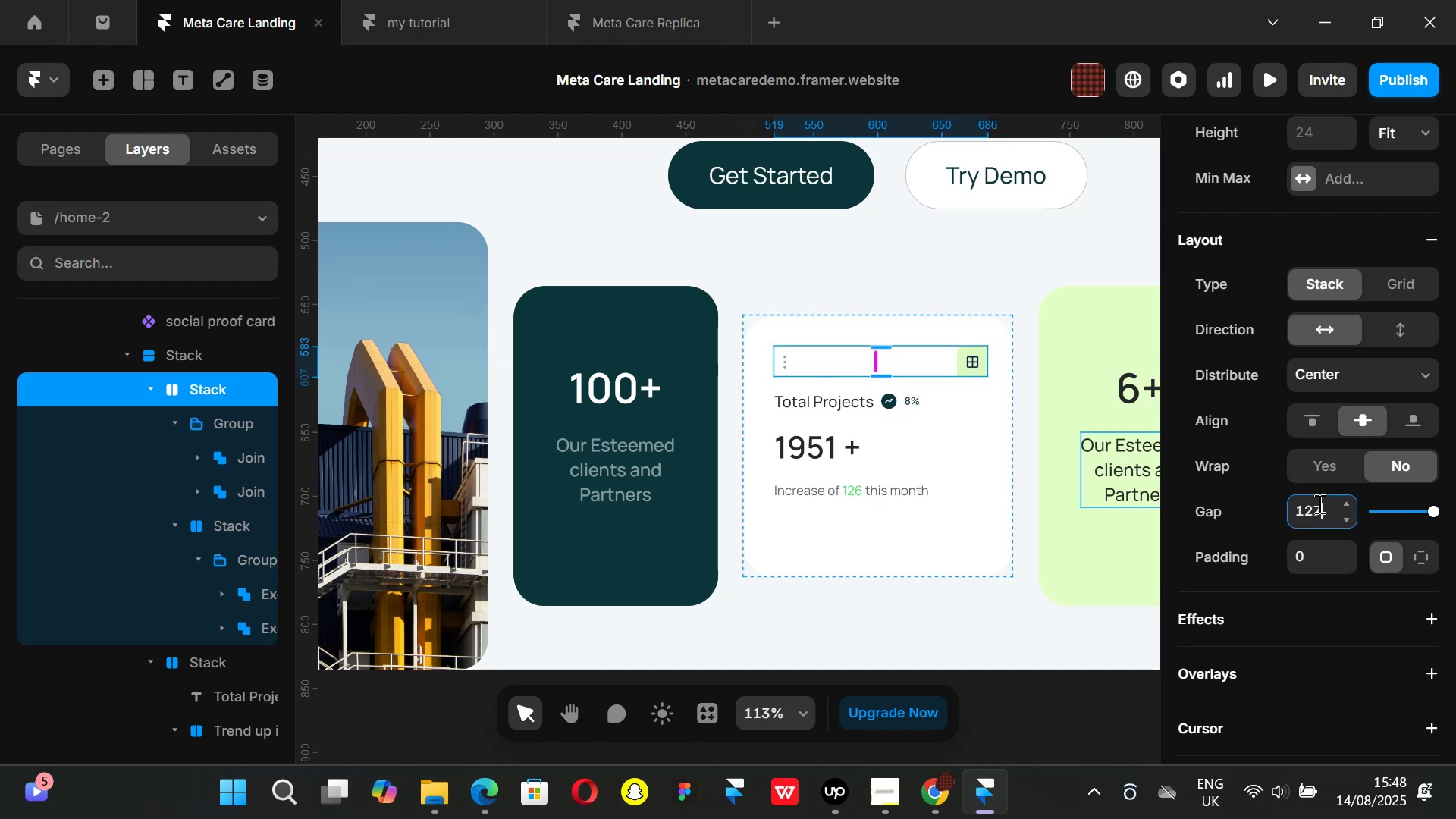 
key(Backspace)
key(Backspace)
type(23)
 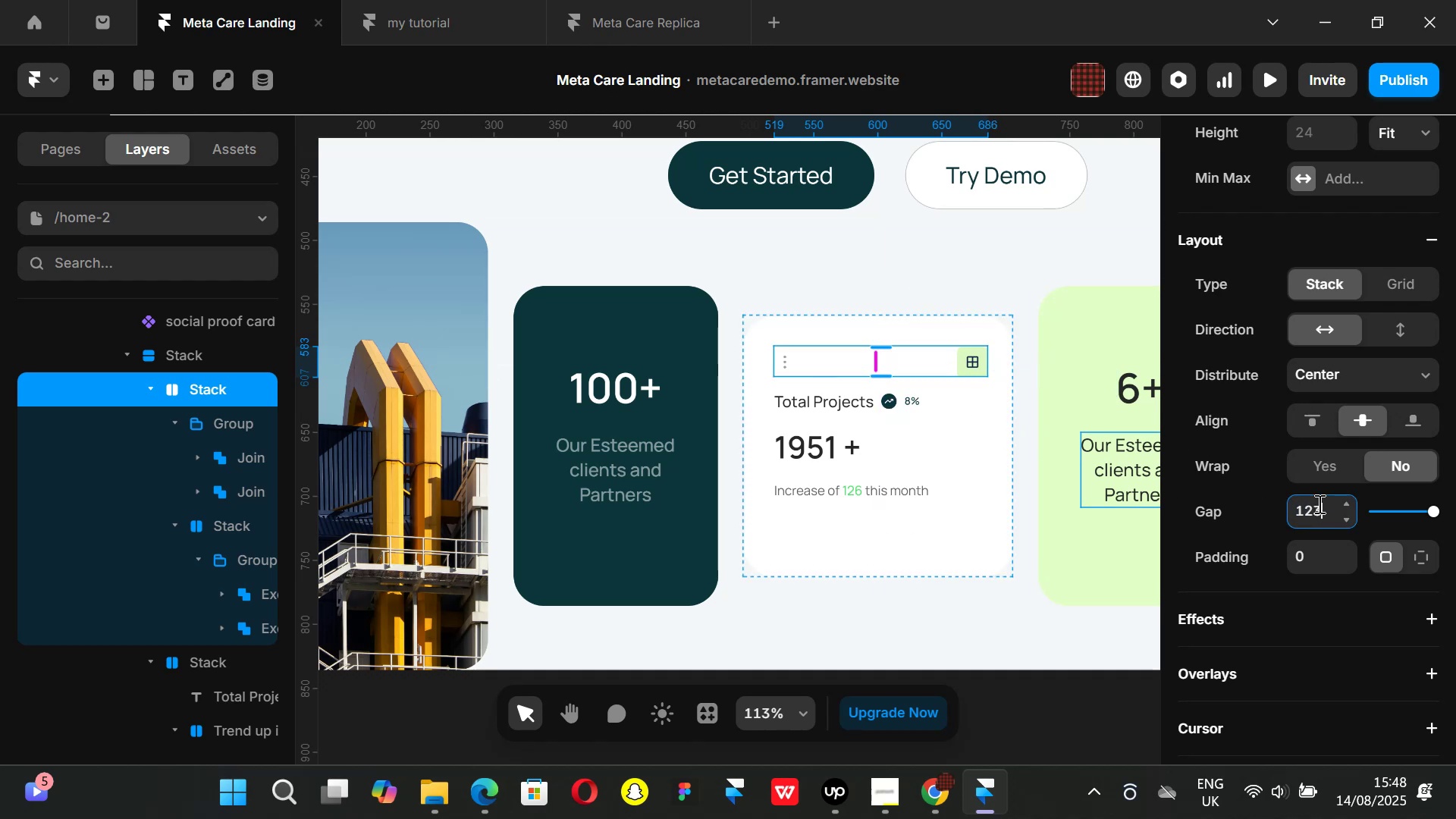 
key(Enter)
 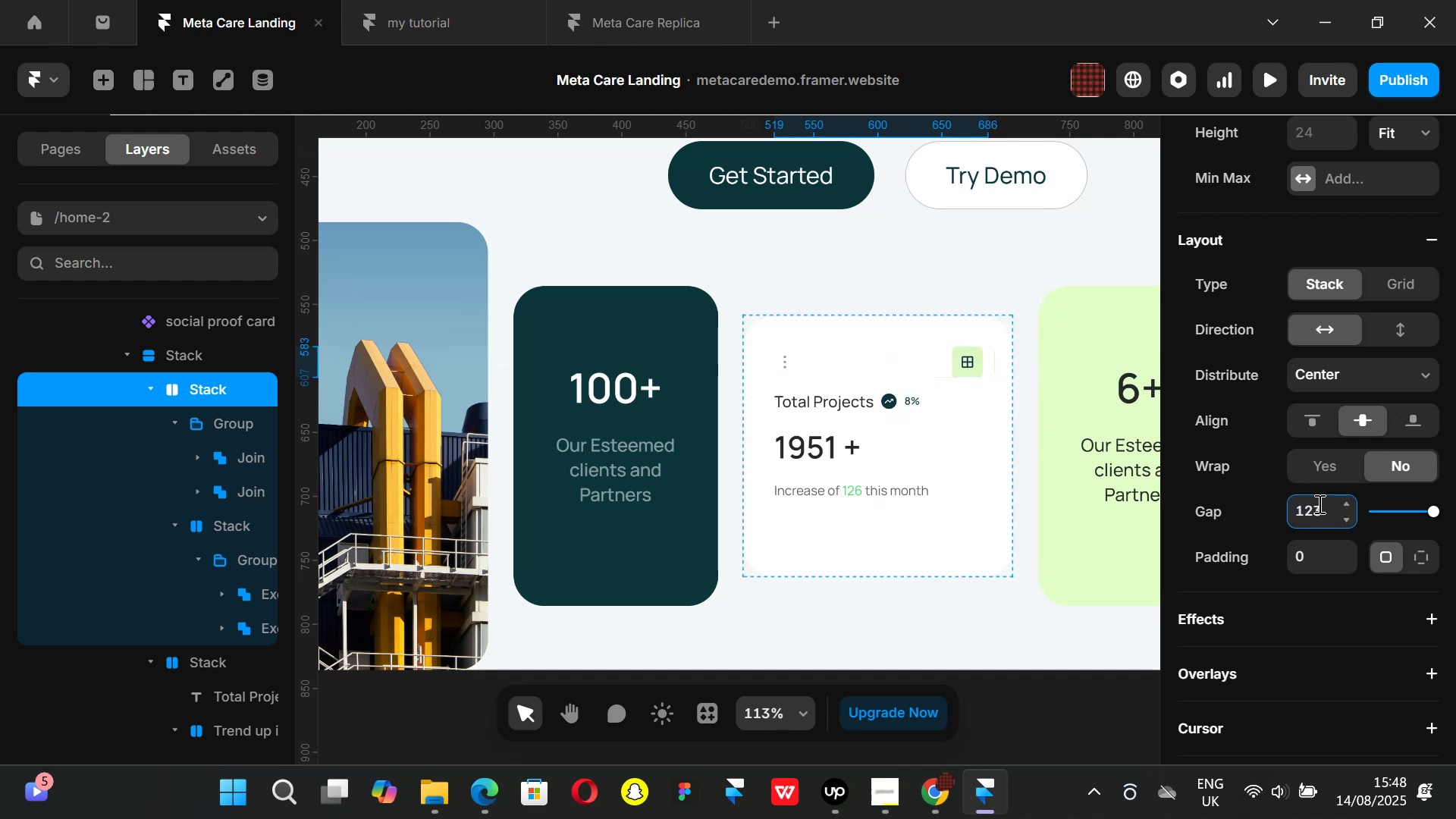 
hold_key(key=AltLeft, duration=0.99)
 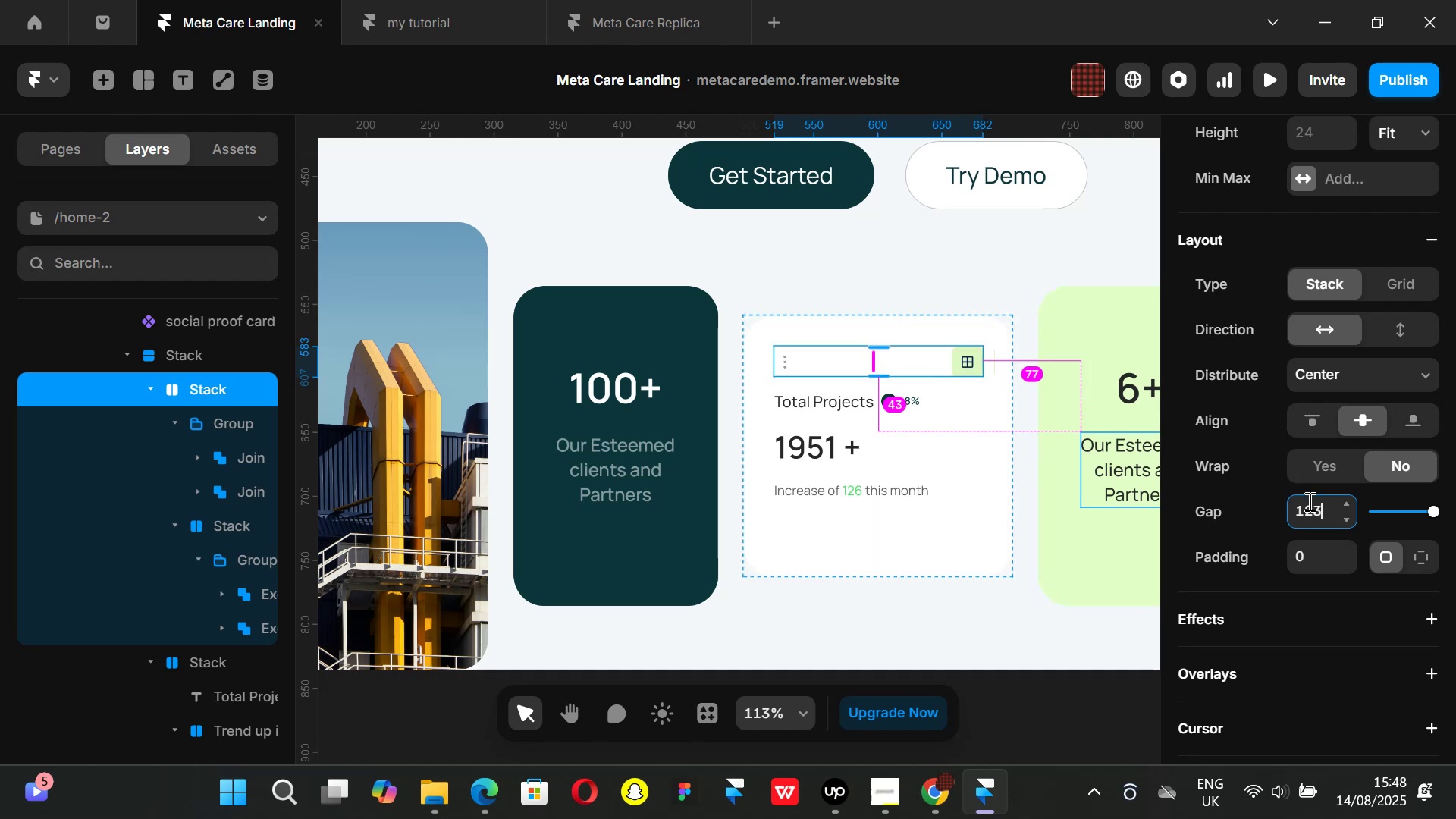 
key(Backspace)
 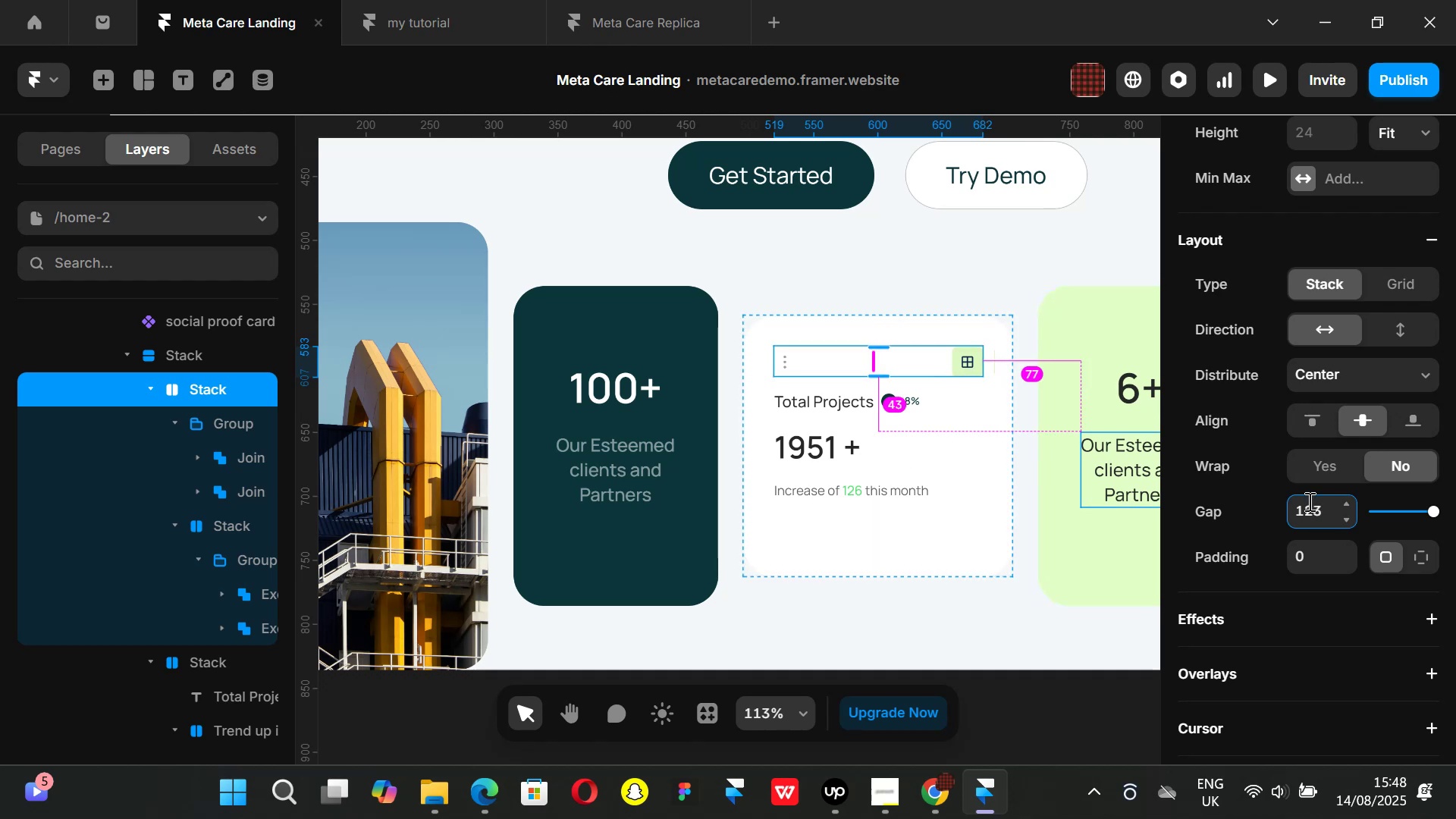 
key(2)
 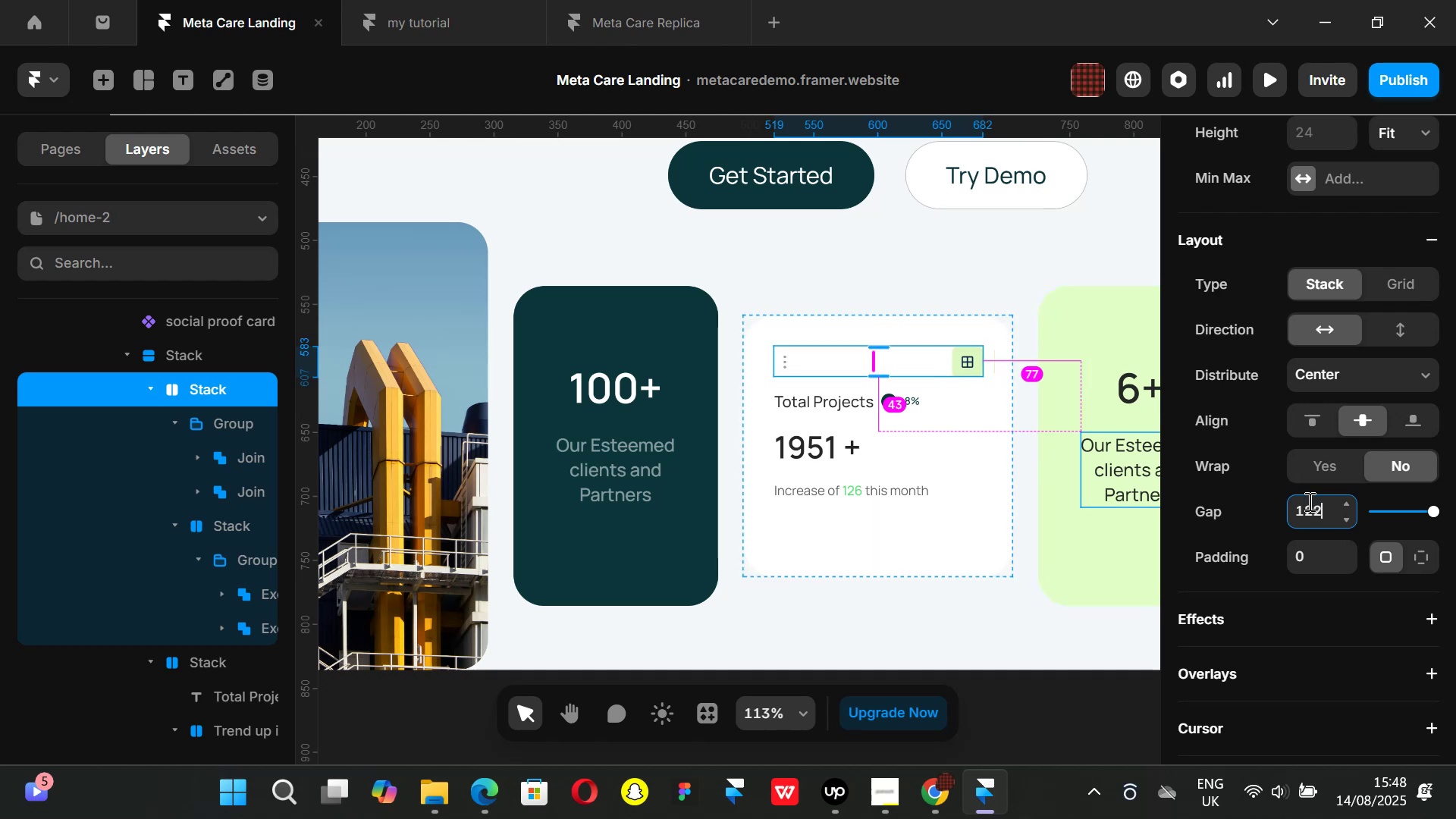 
key(Enter)
 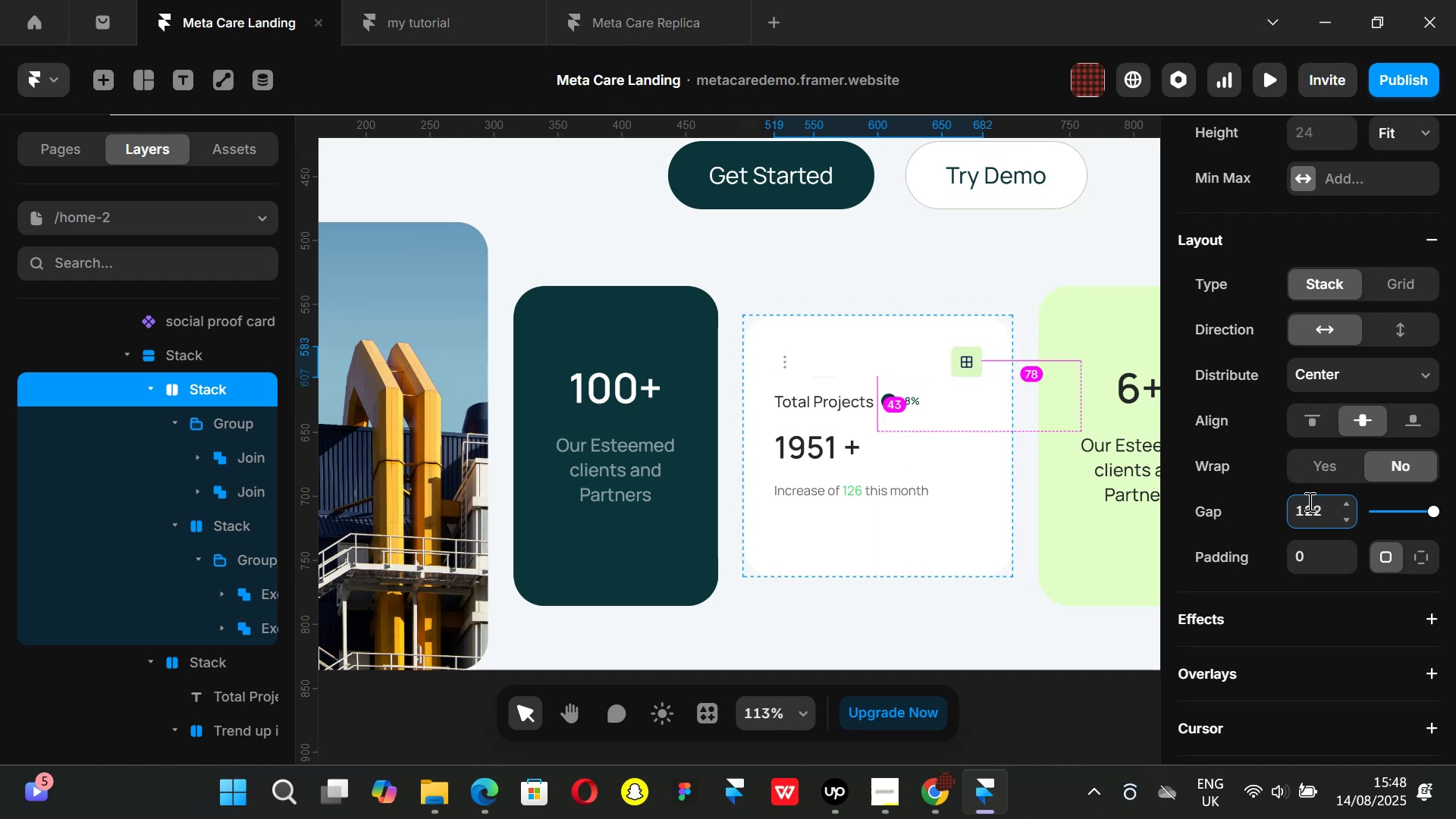 
hold_key(key=AltLeft, duration=0.86)
 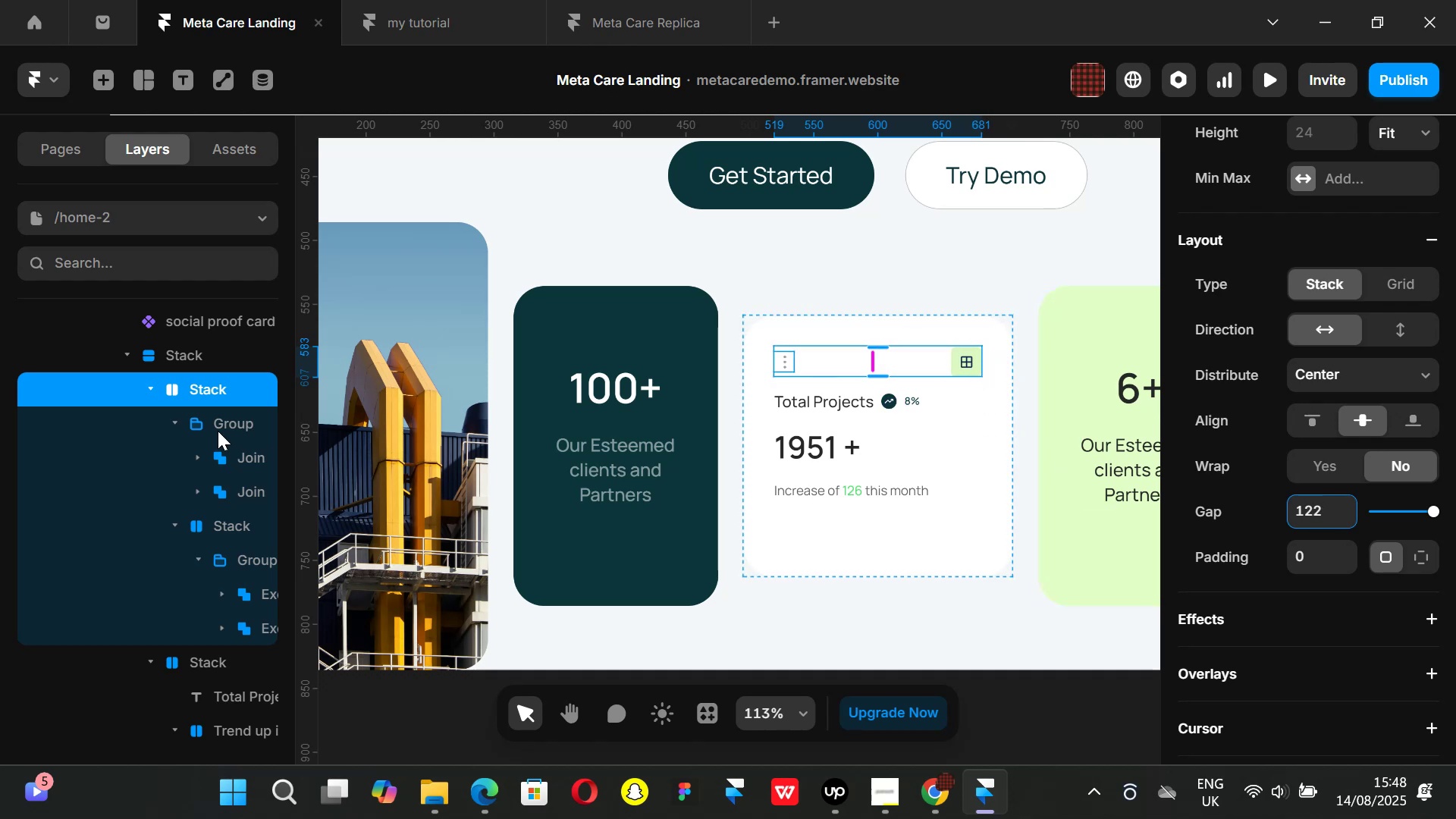 
left_click([162, 394])
 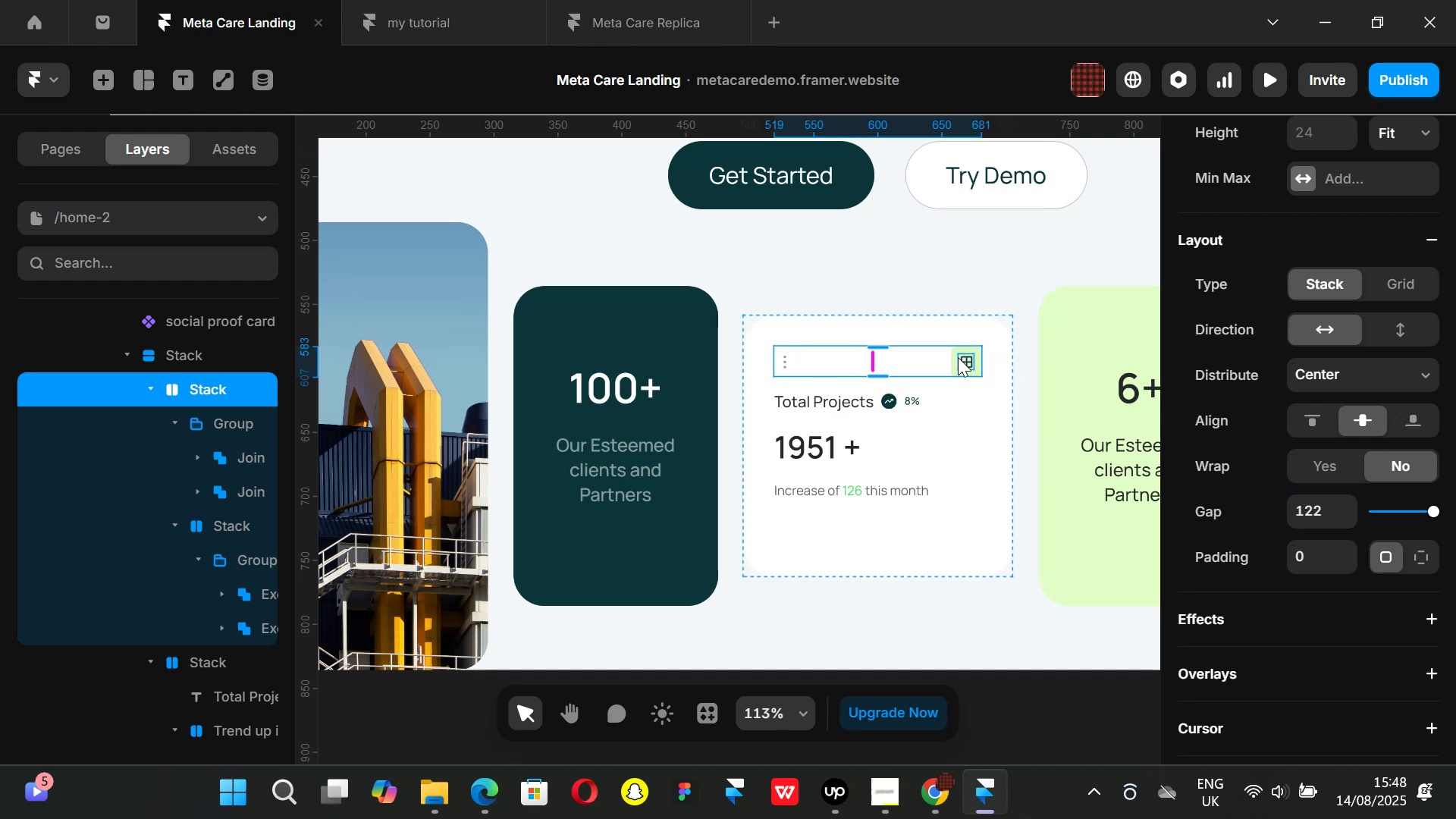 
left_click([956, 355])
 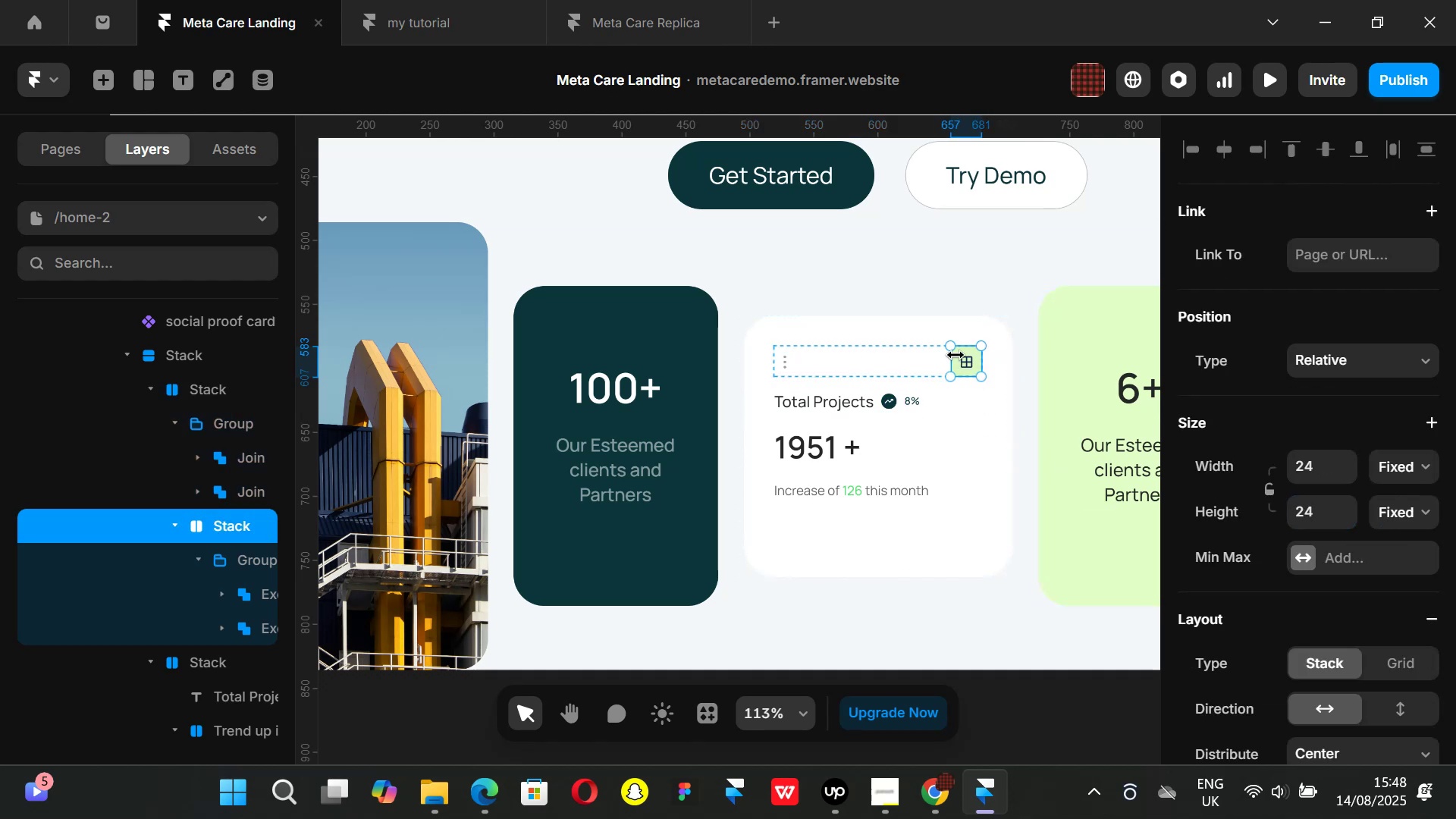 
key(ArrowLeft)
 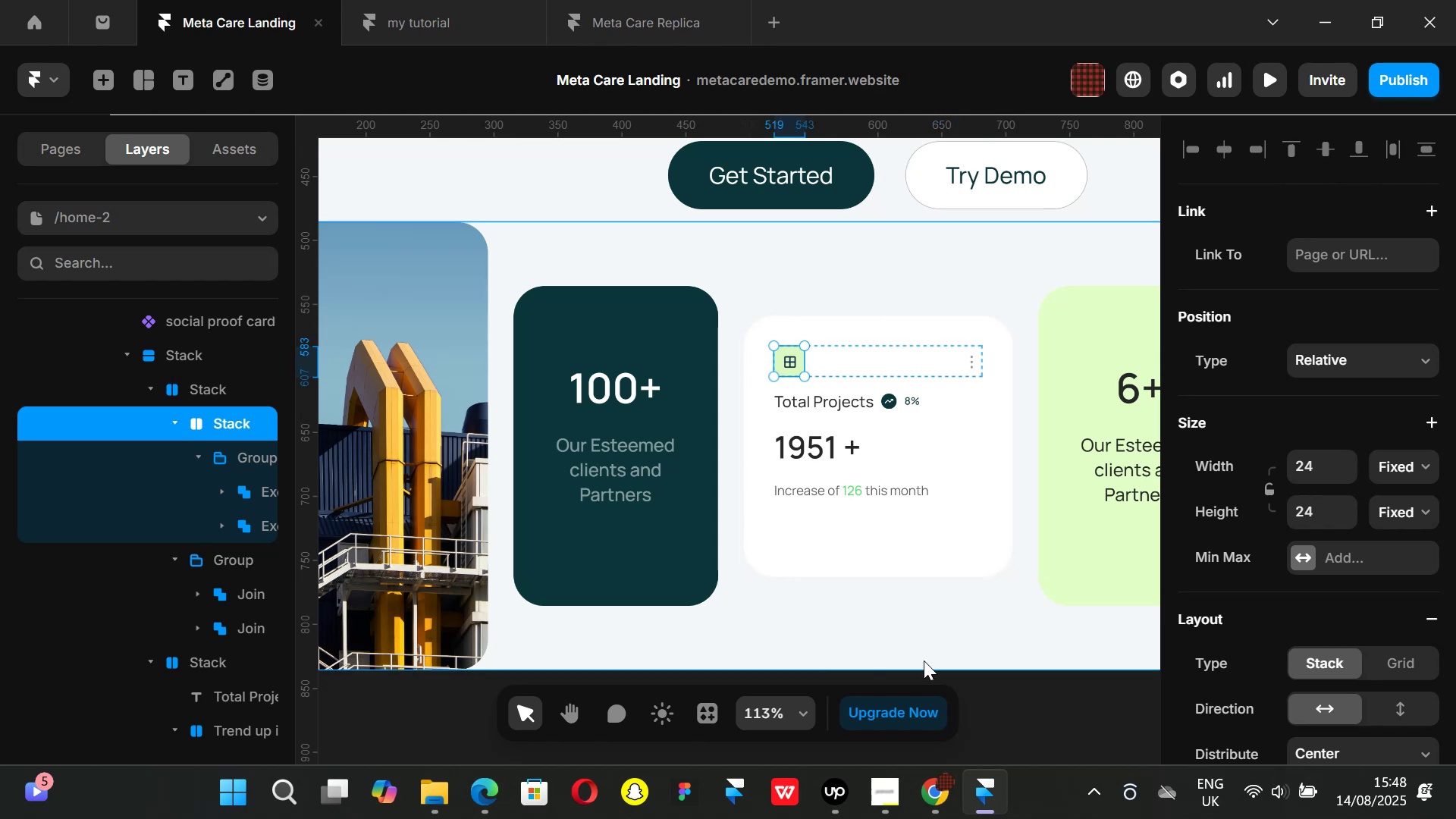 
left_click([1050, 720])
 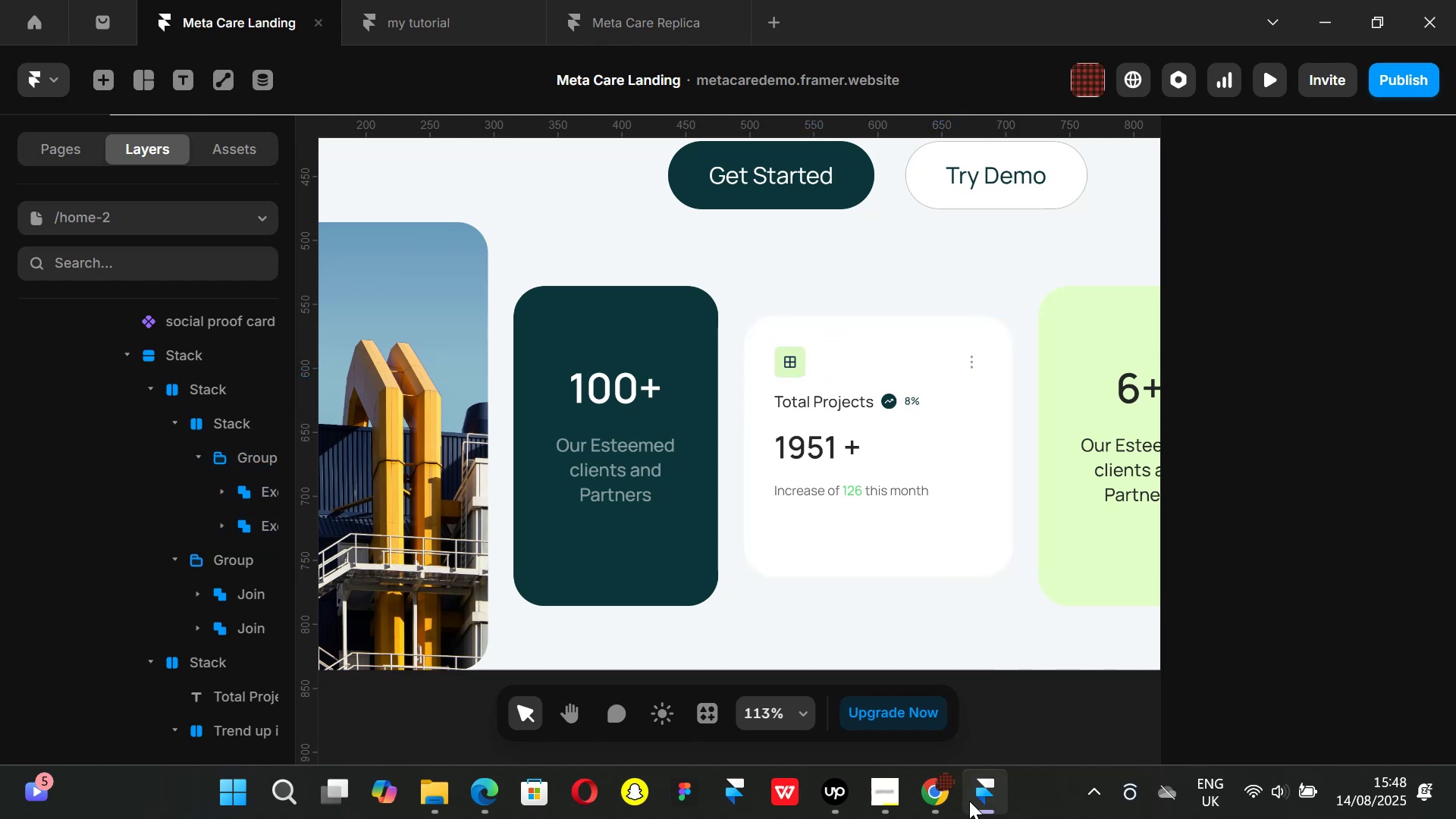 
left_click([943, 775])
 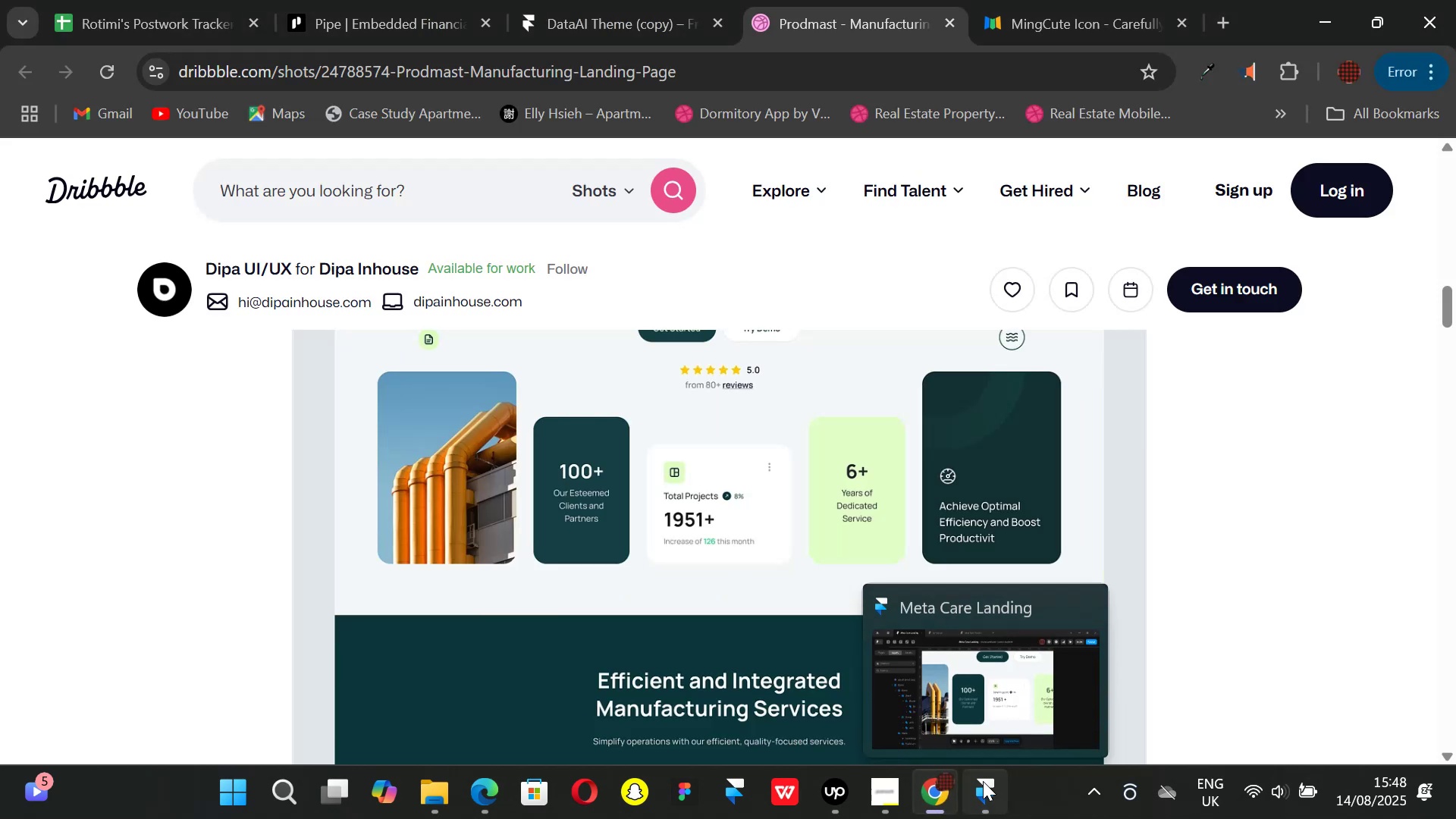 
left_click([983, 781])
 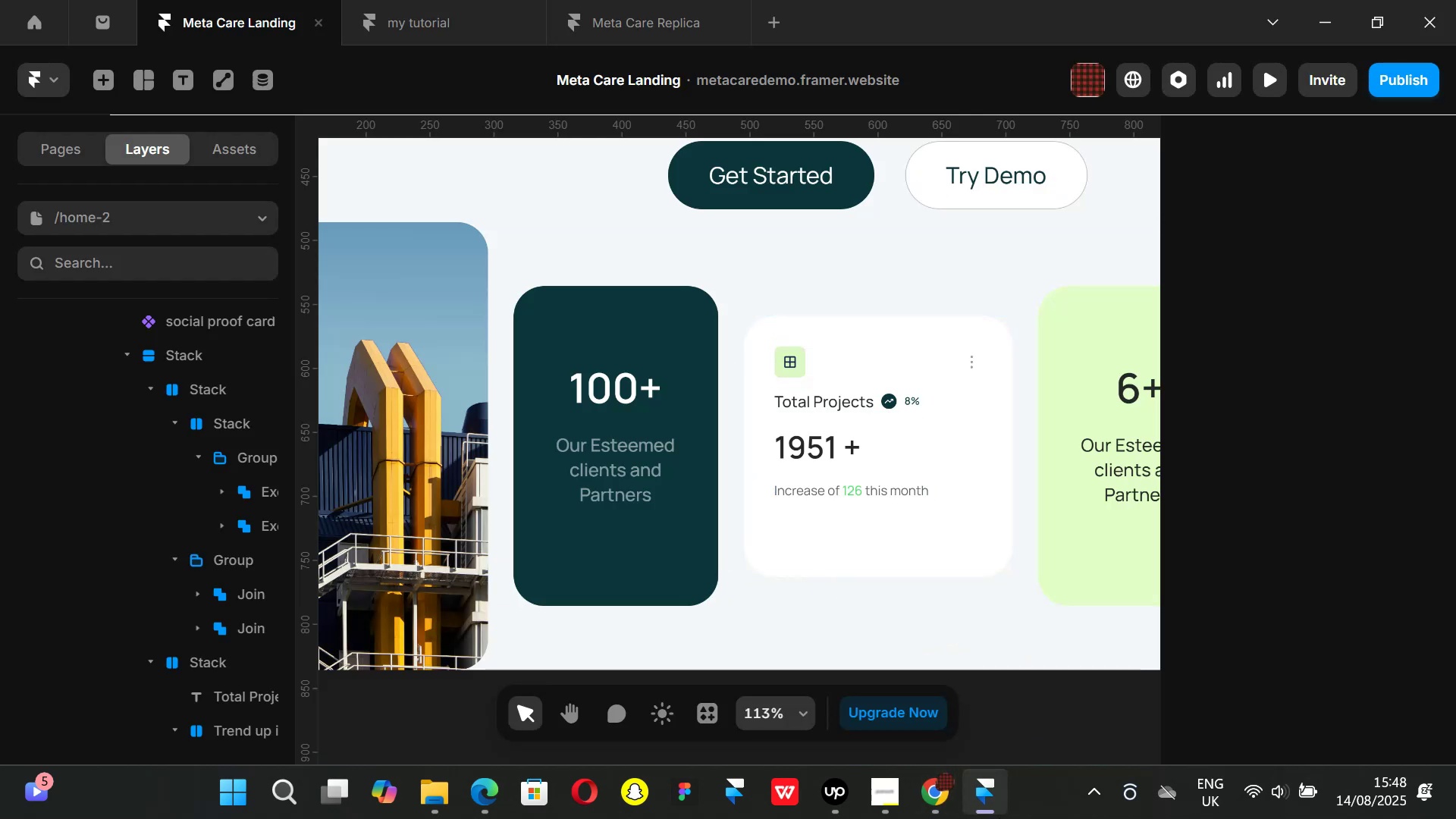 
left_click([950, 786])
 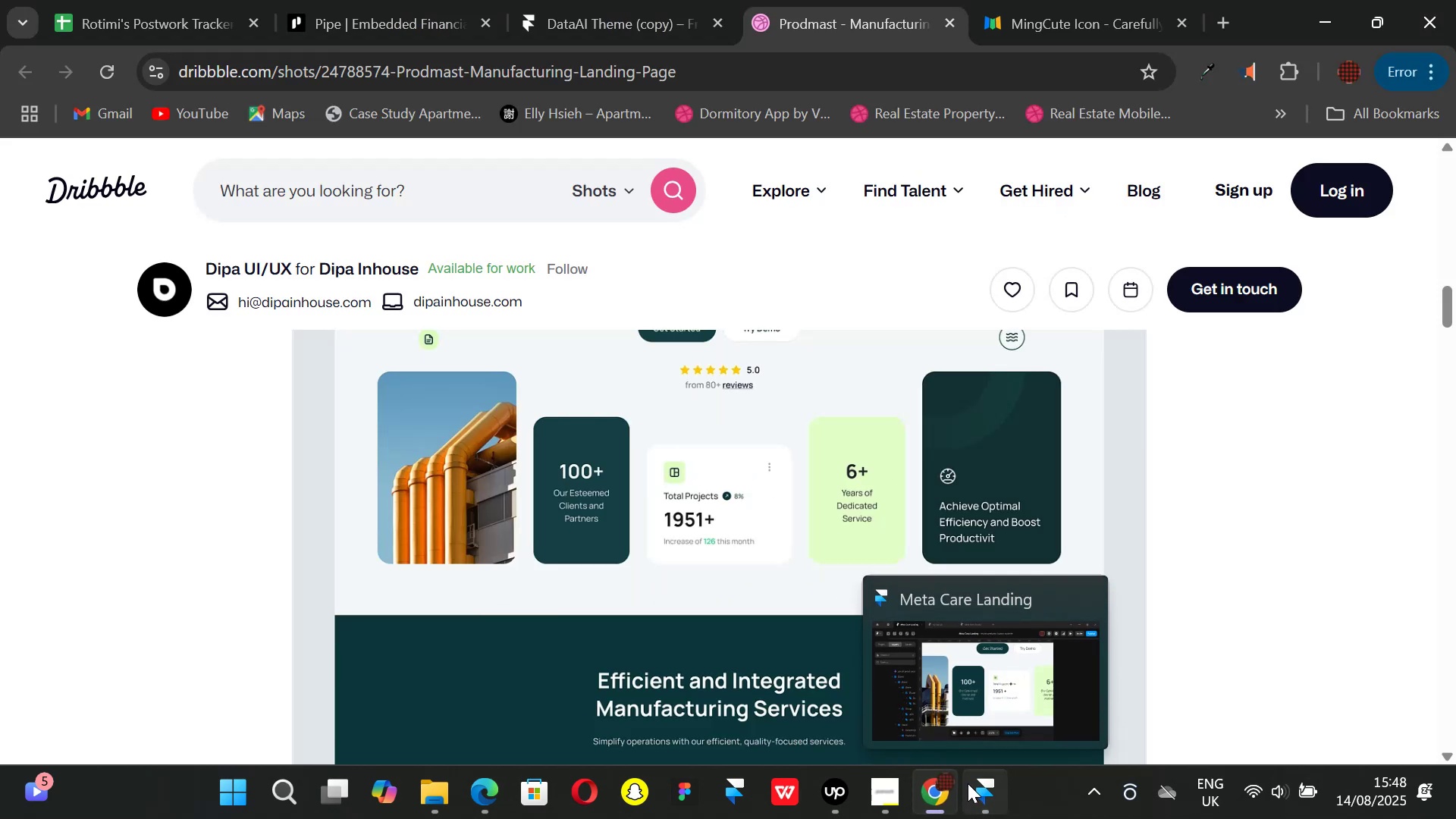 
left_click([968, 783])
 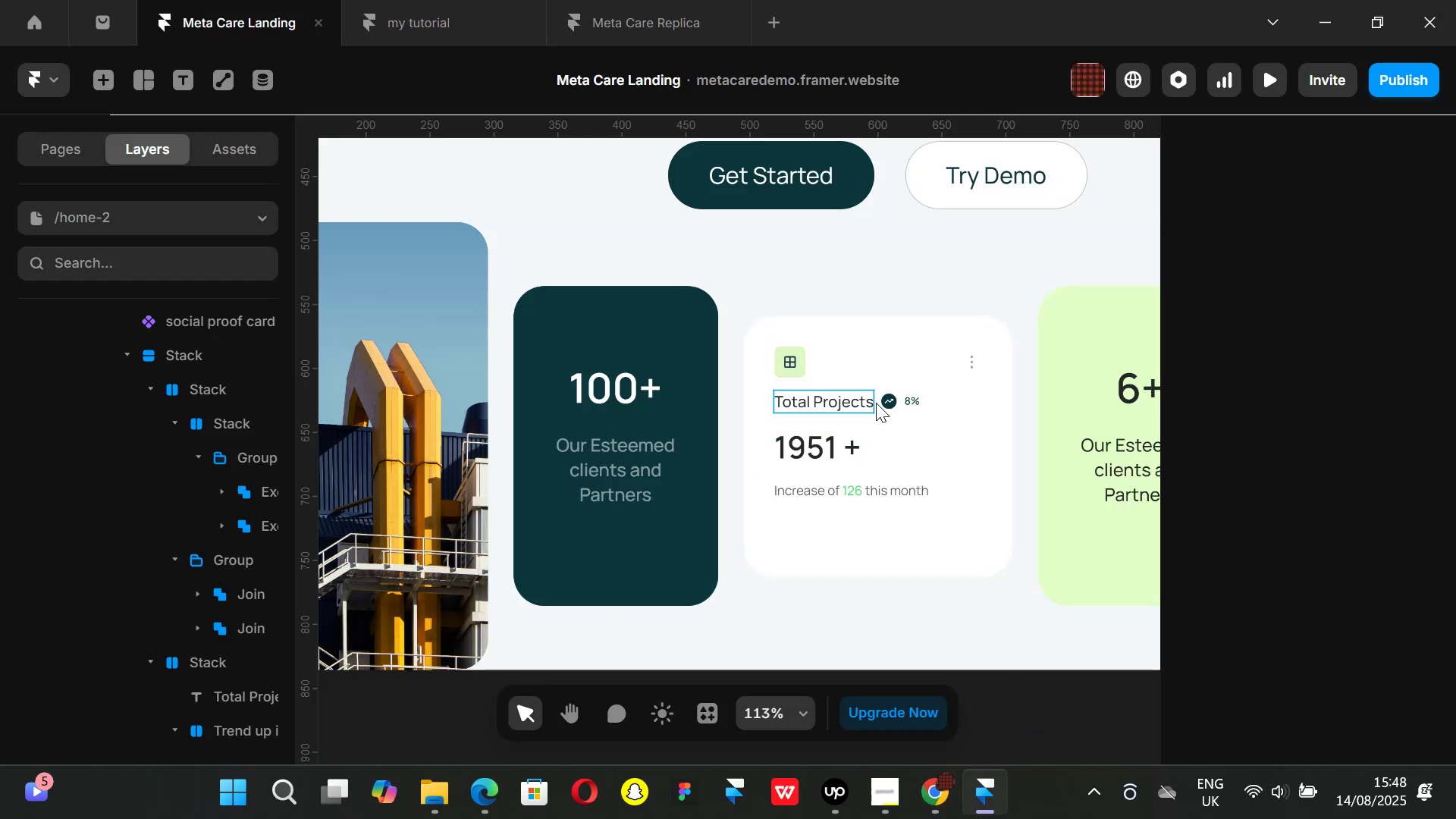 
left_click([879, 403])
 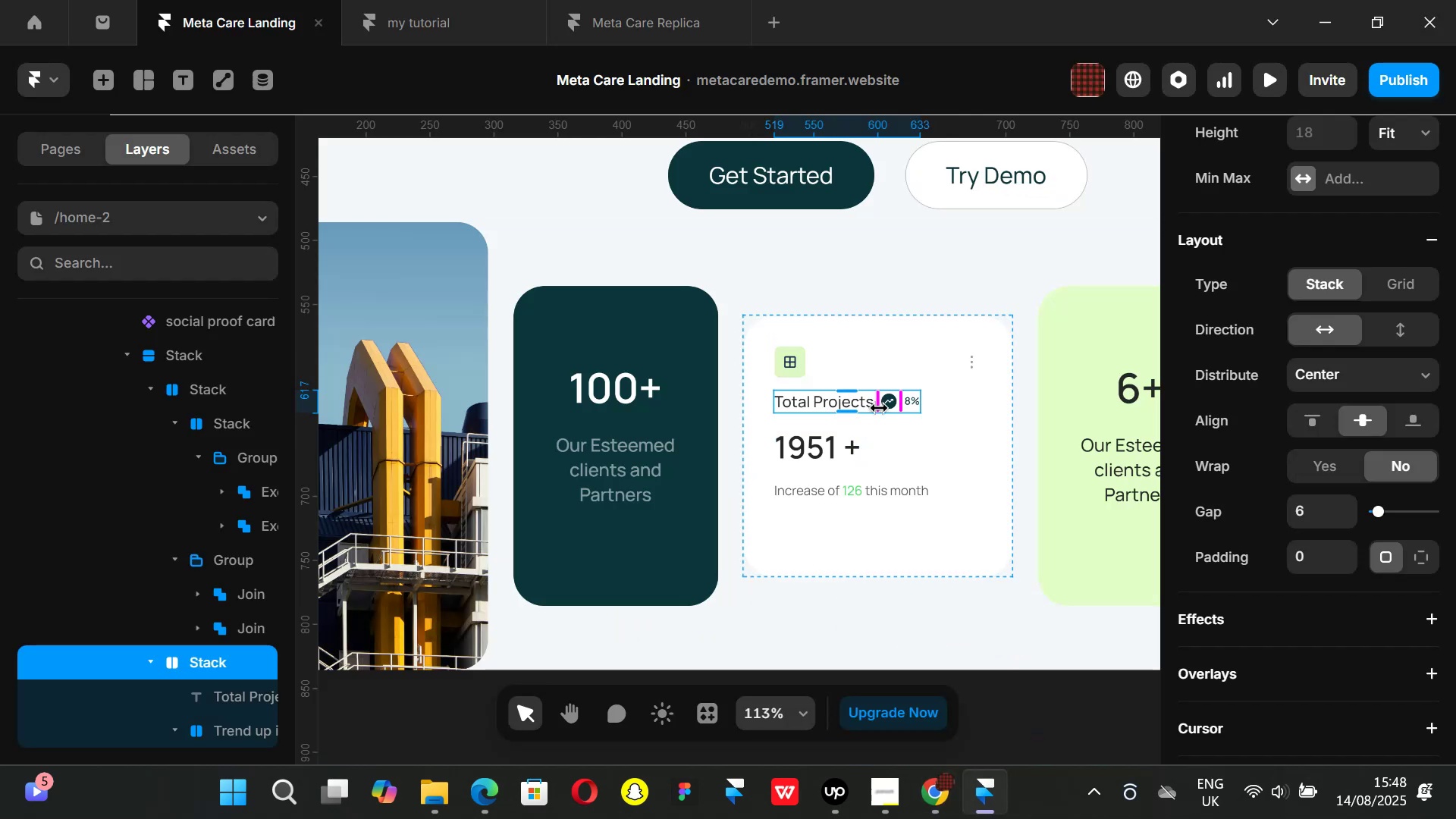 
hold_key(key=ShiftLeft, duration=1.51)
left_click([834, 453])
 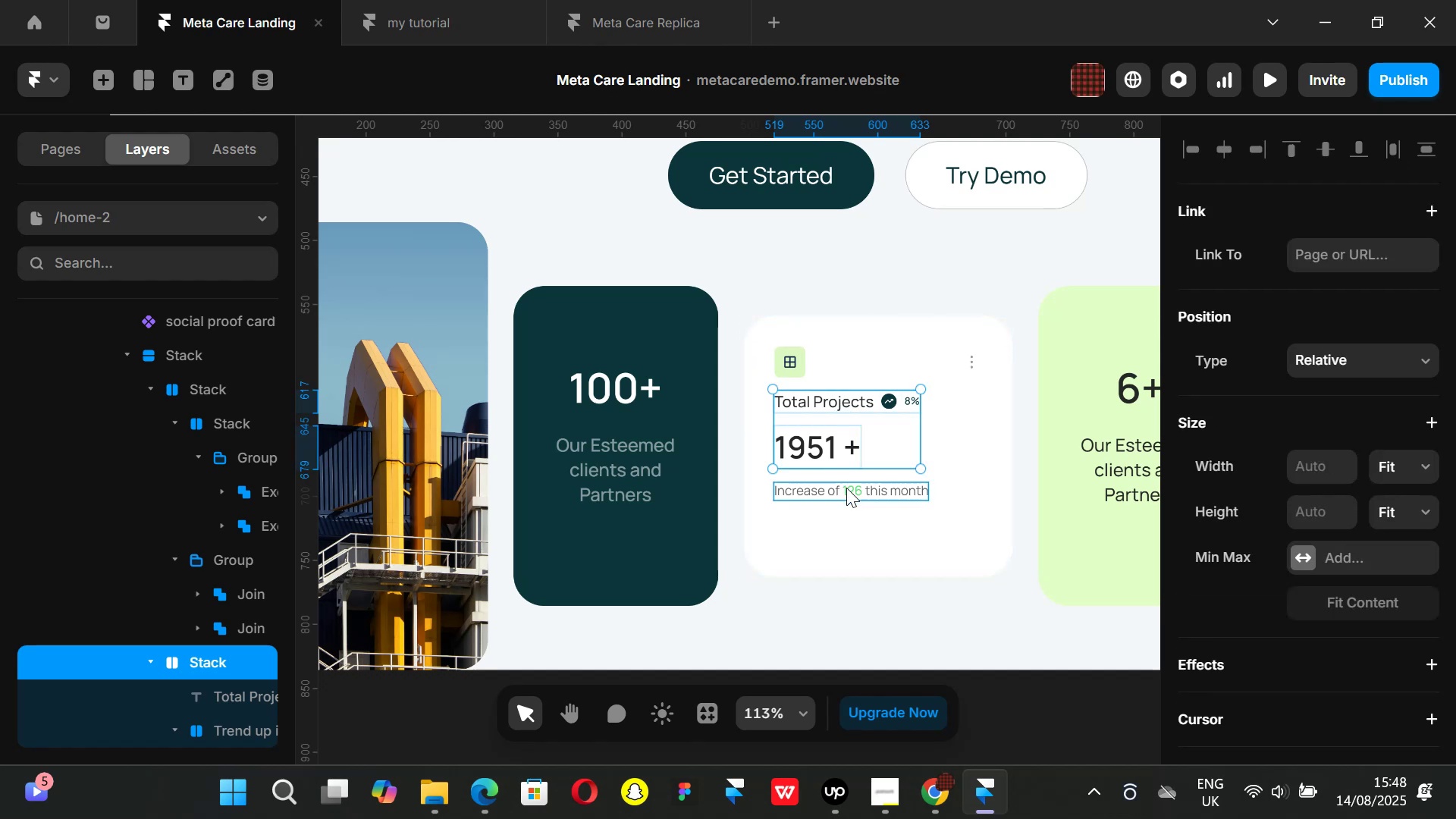 
hold_key(key=ShiftLeft, duration=0.39)
left_click([847, 490])
 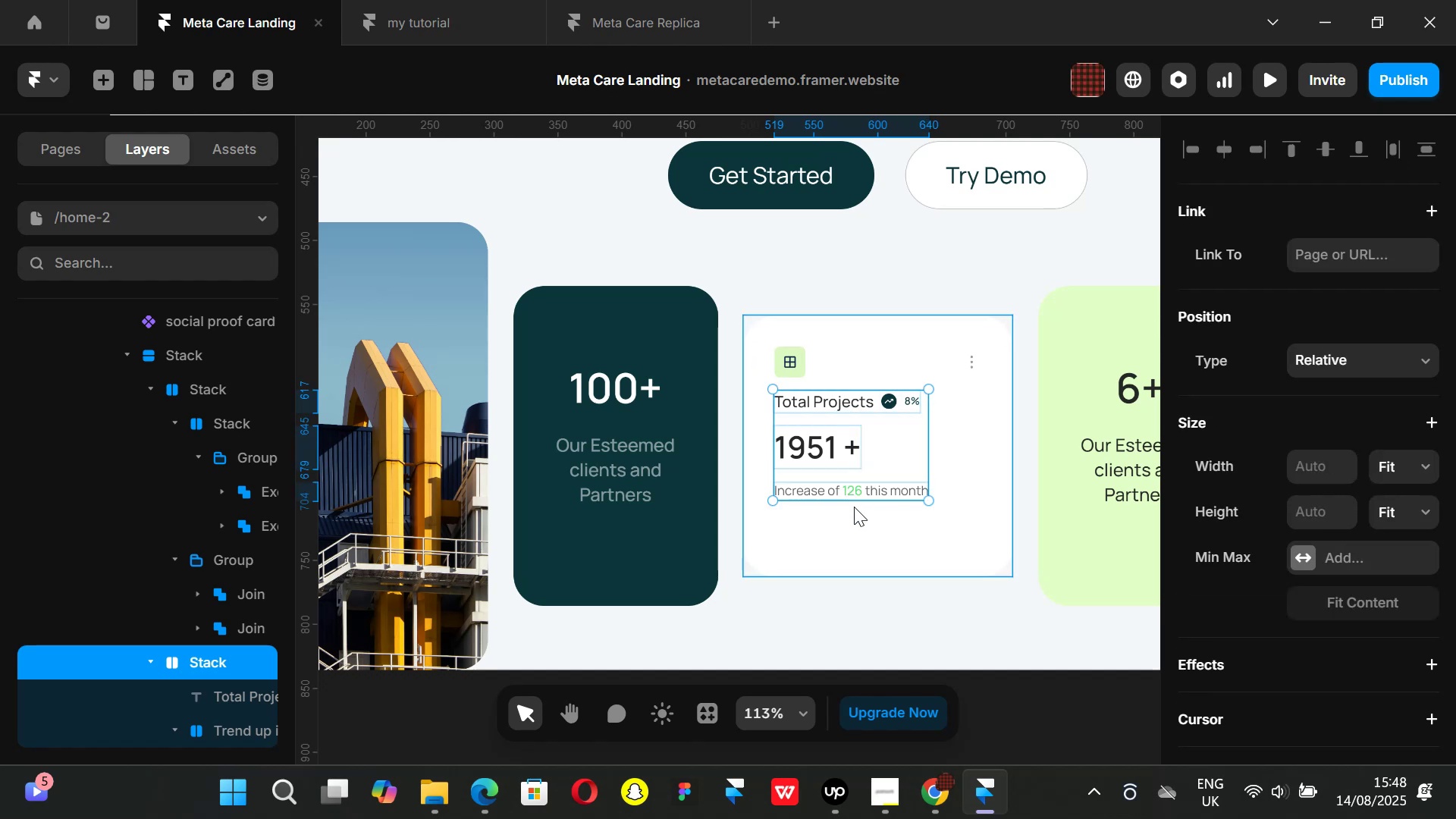 
key(Control+ControlLeft)
 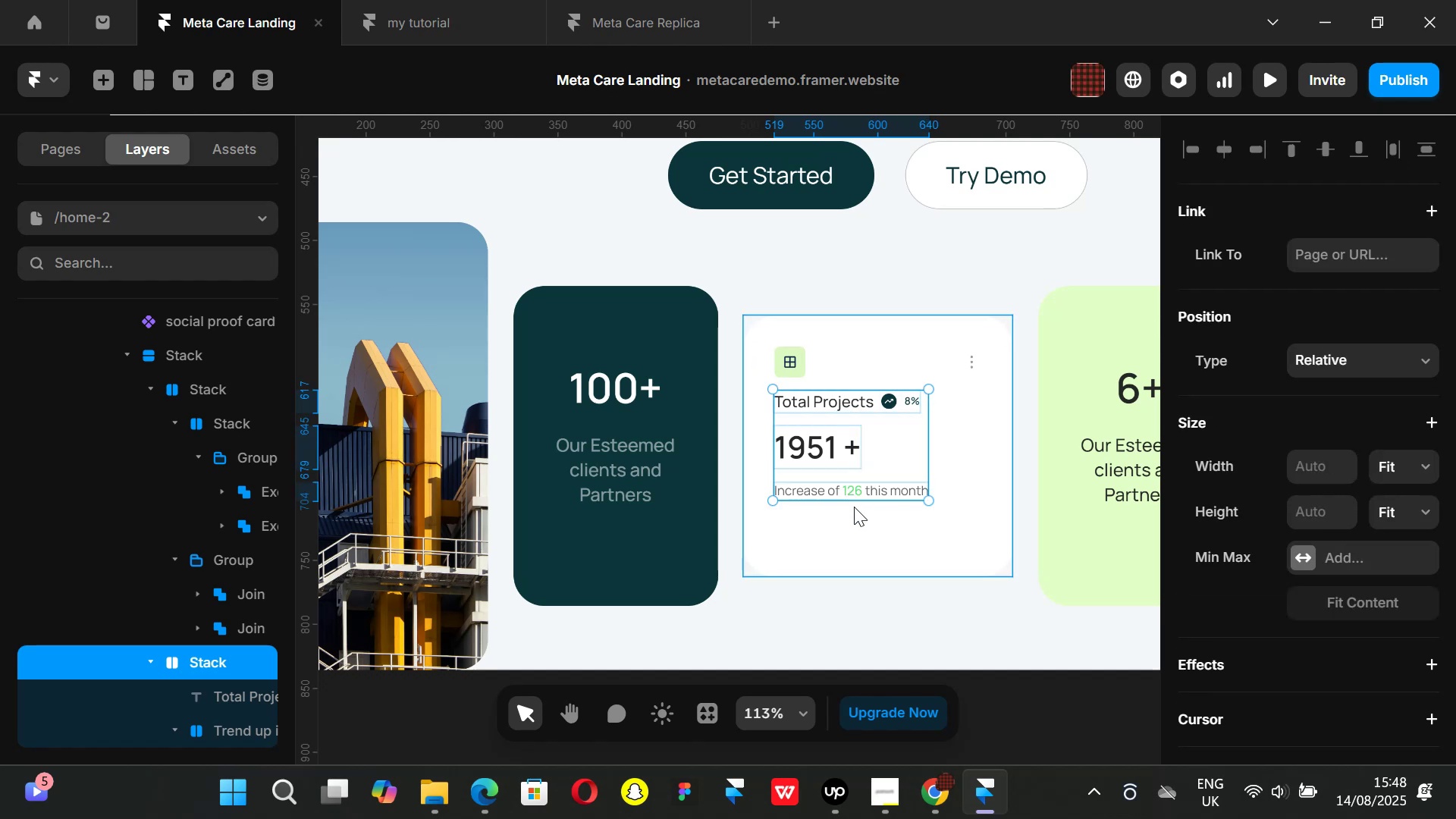 
key(Alt+Control+AltLeft)
 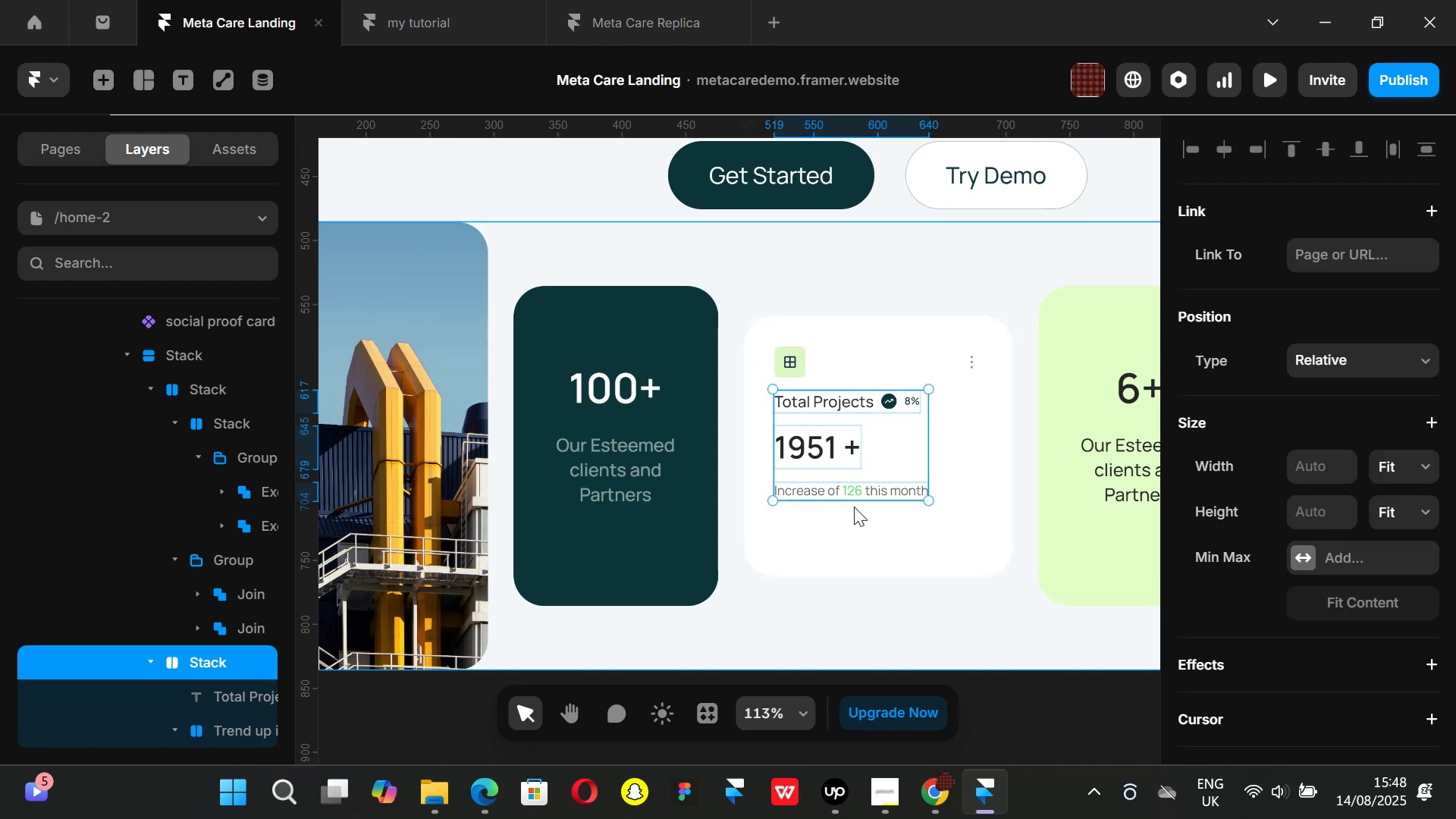 
key(Alt+Control+Enter)
 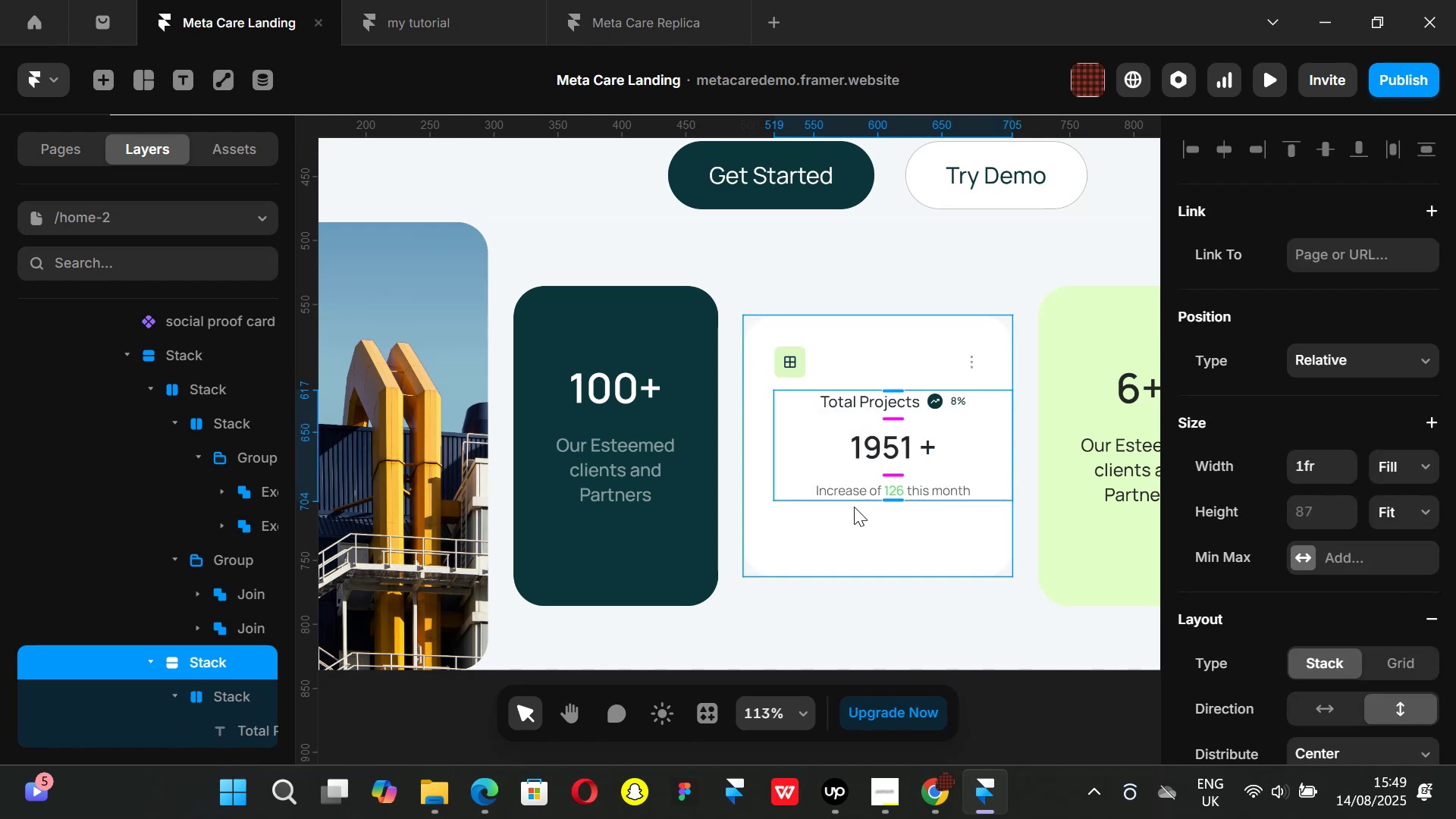 
key(Control+ControlLeft)
 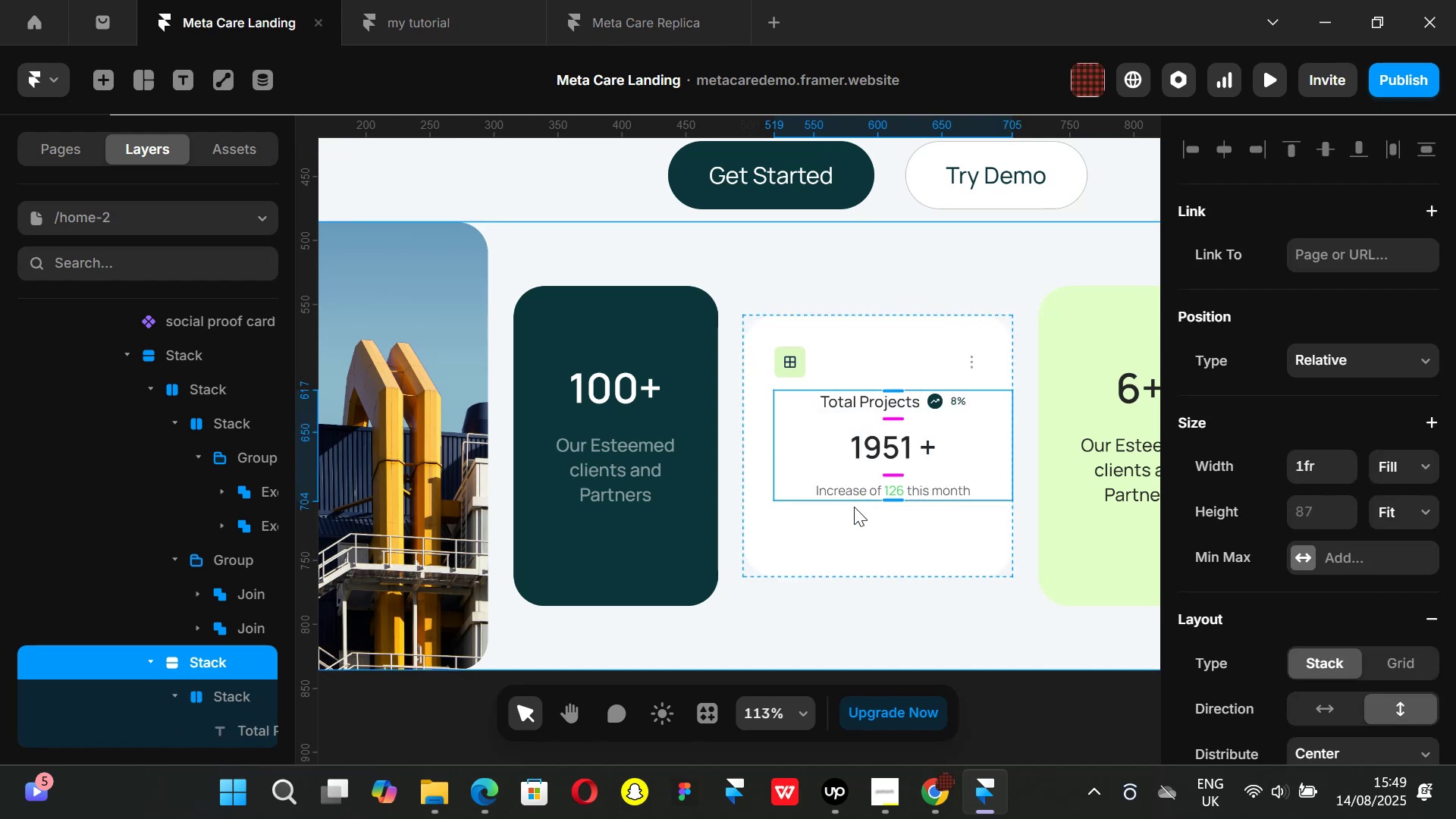 
key(Control+Z)
 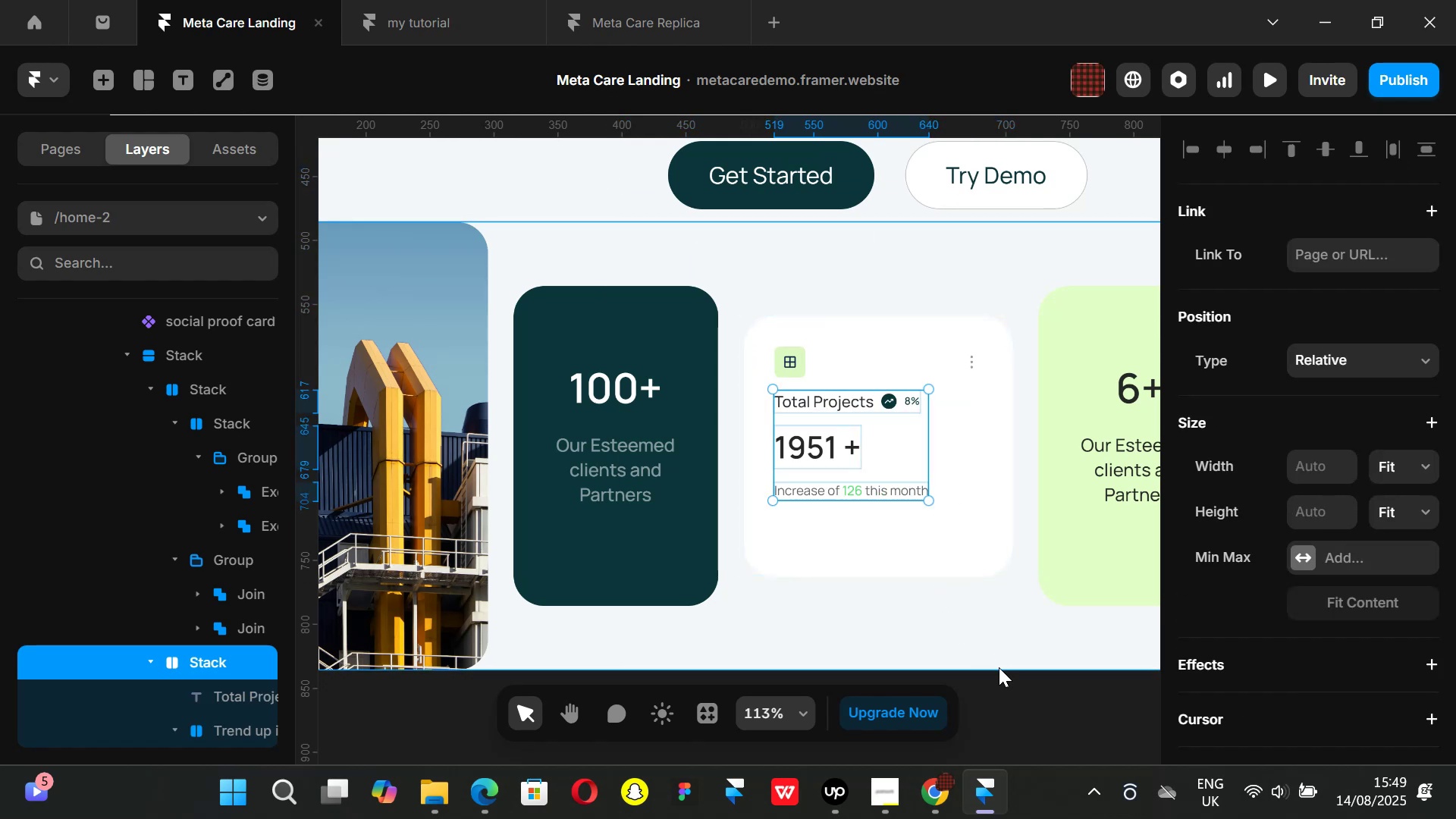 
left_click([1014, 698])
 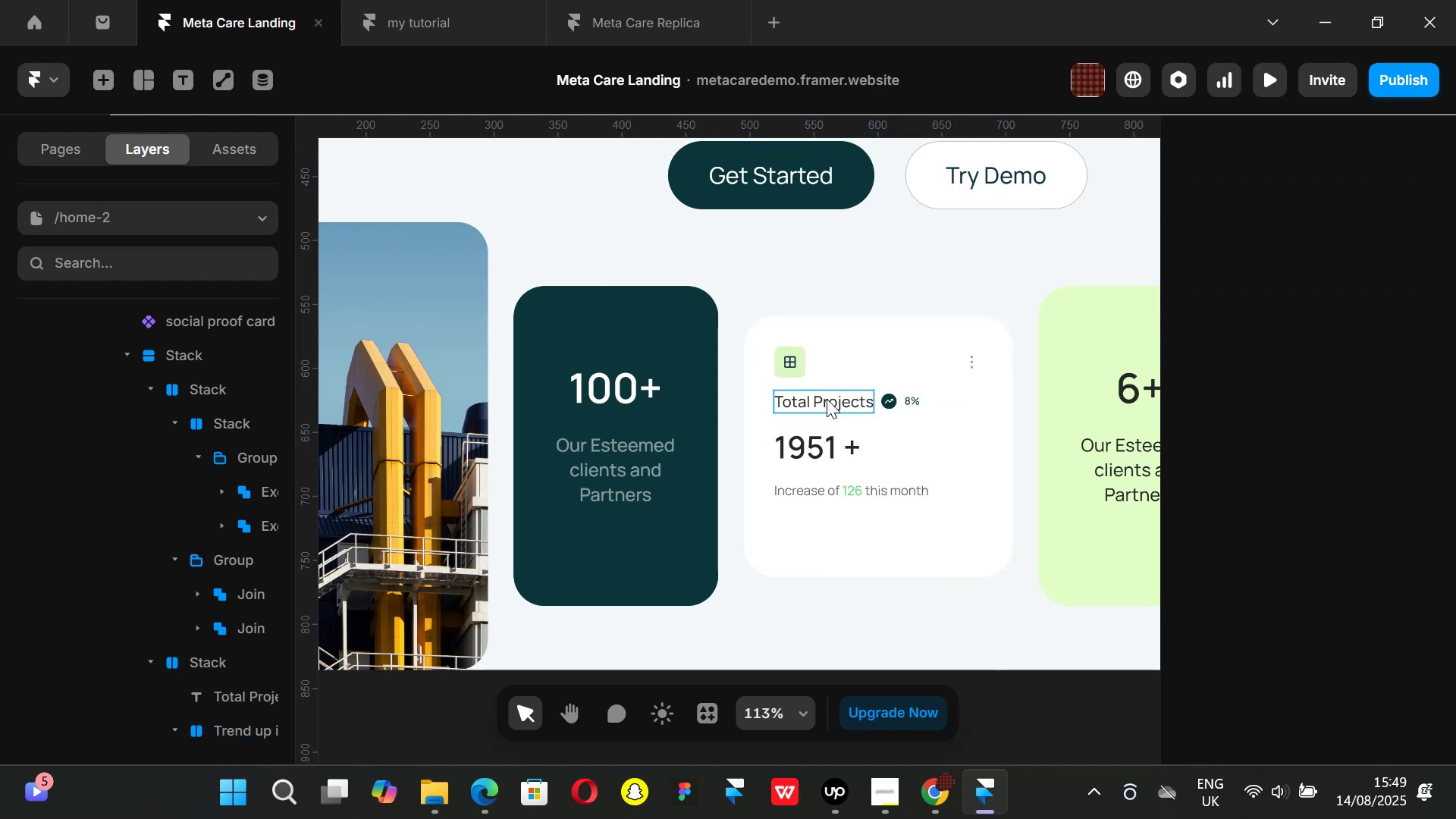 
left_click([827, 400])
 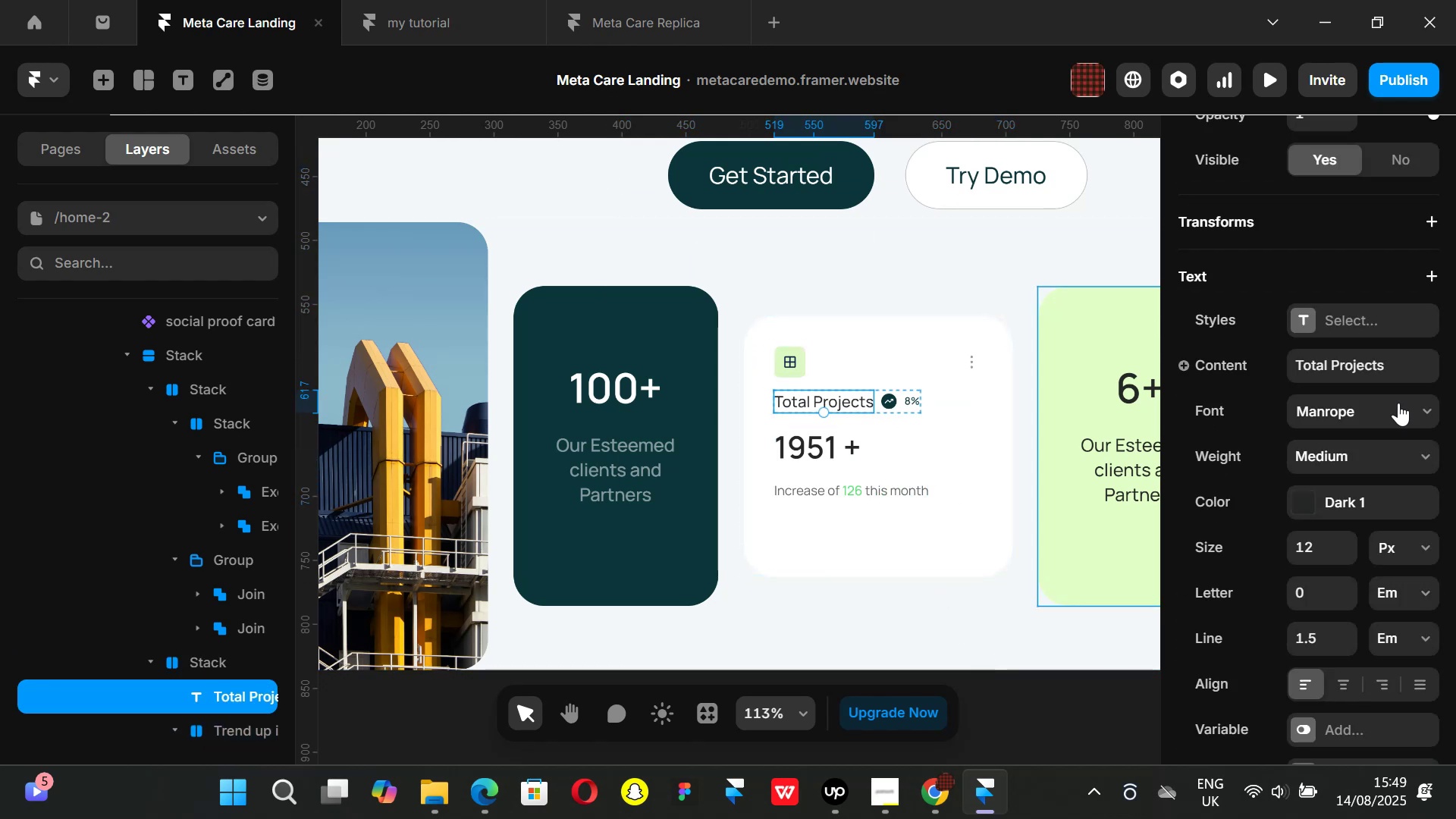 
scroll: coordinate [1398, 386], scroll_direction: up, amount: 3.0
 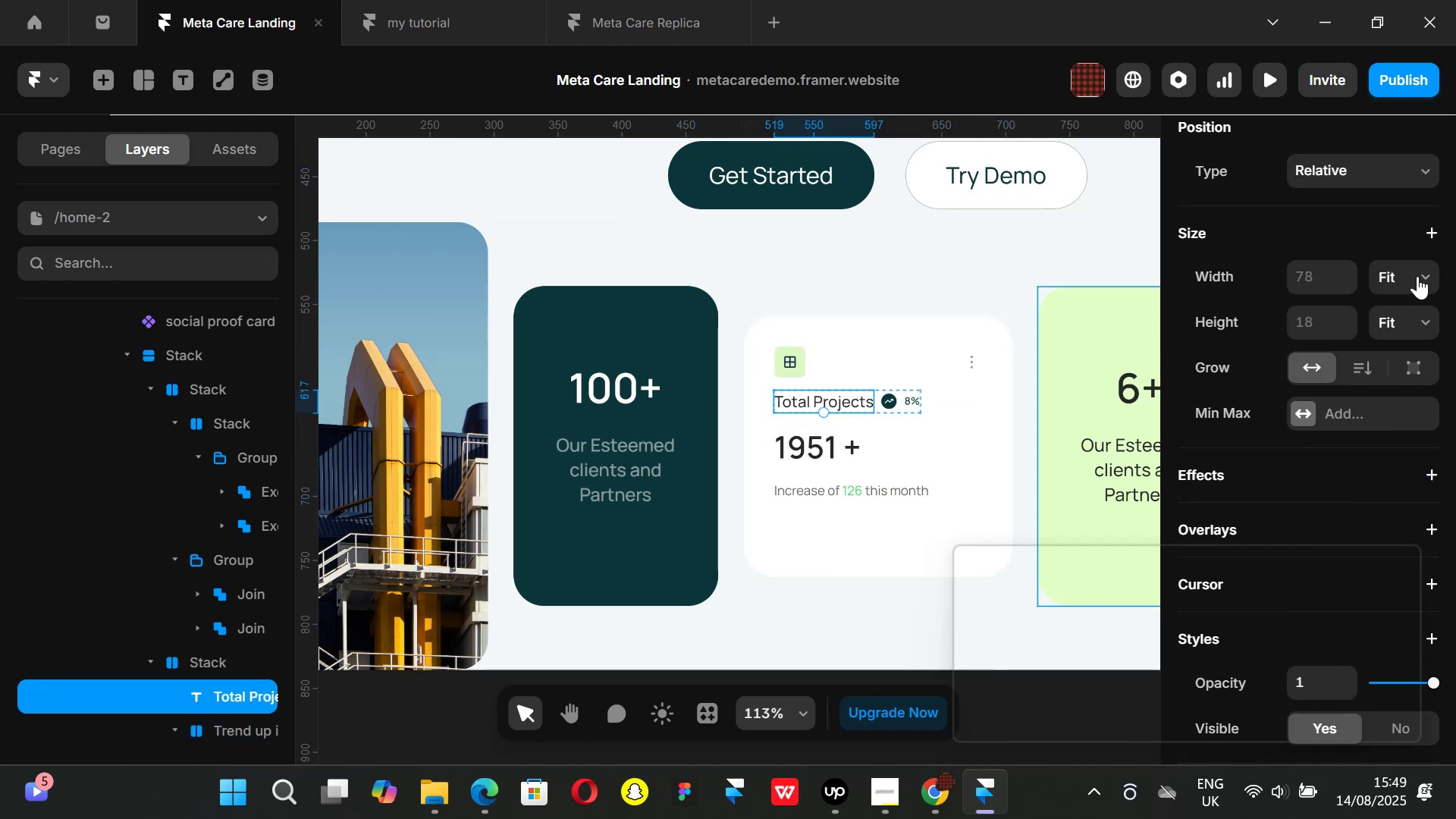 
left_click([1417, 276])
 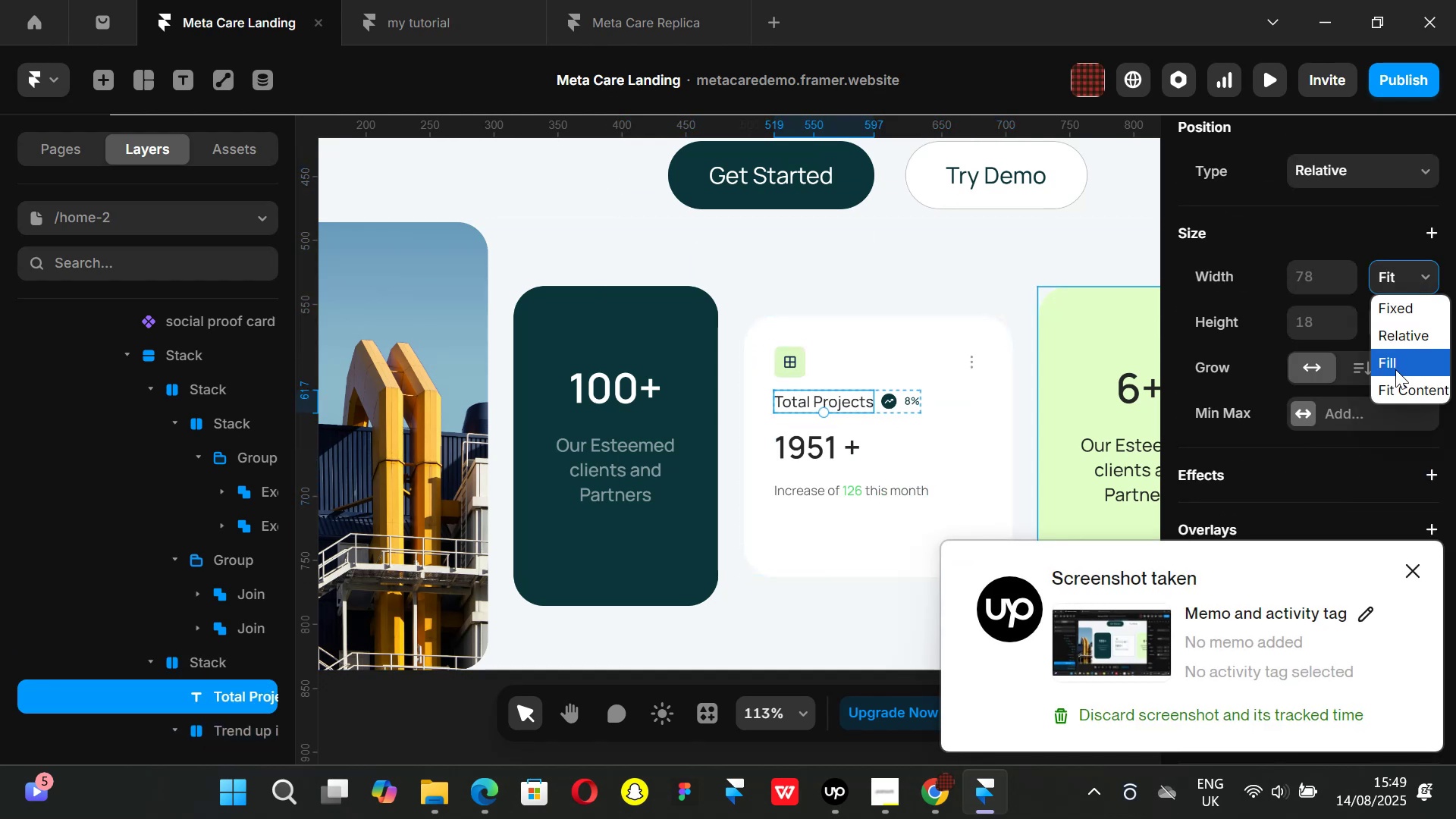 
left_click([1395, 369])
 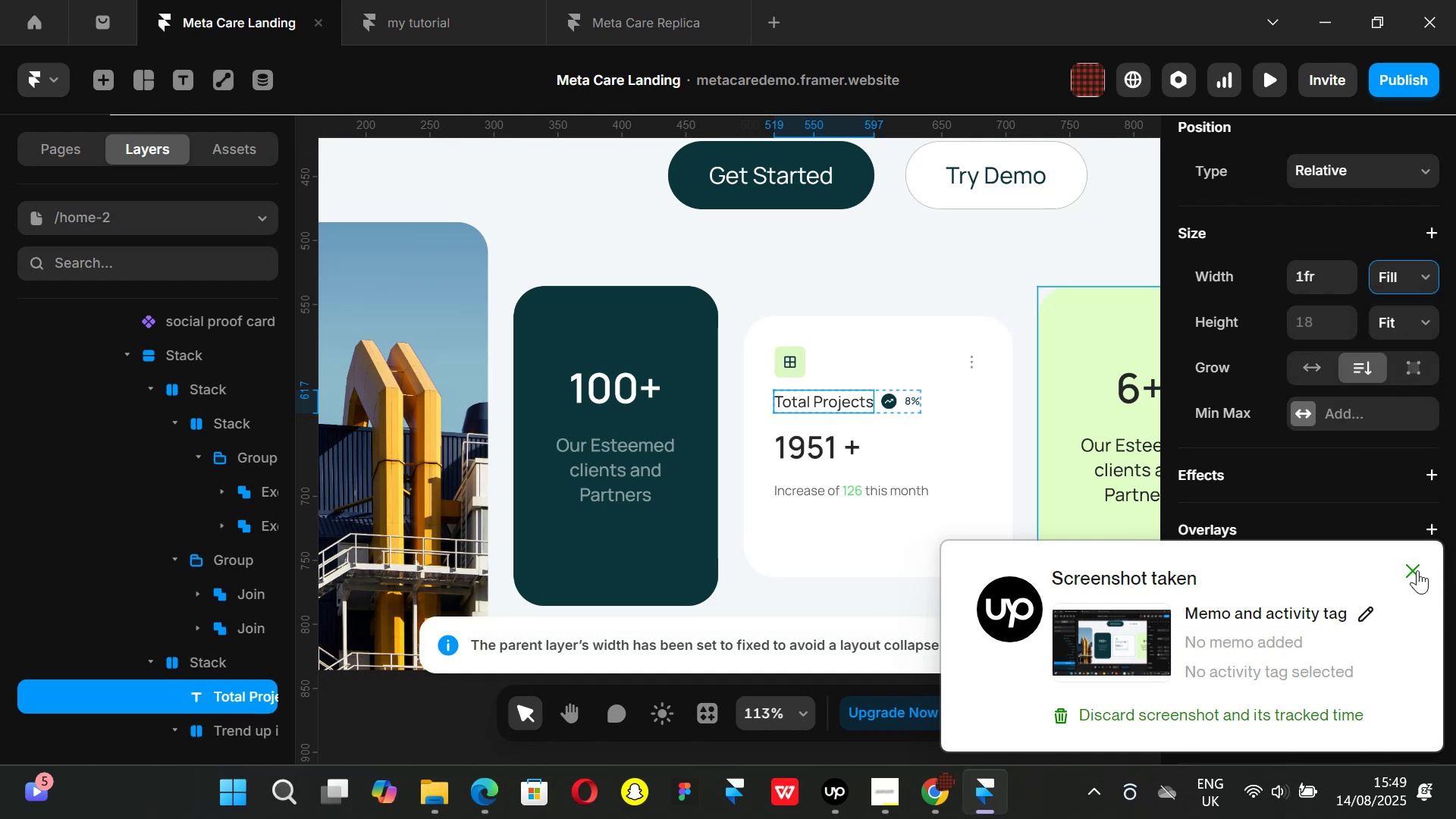 
left_click([1412, 566])
 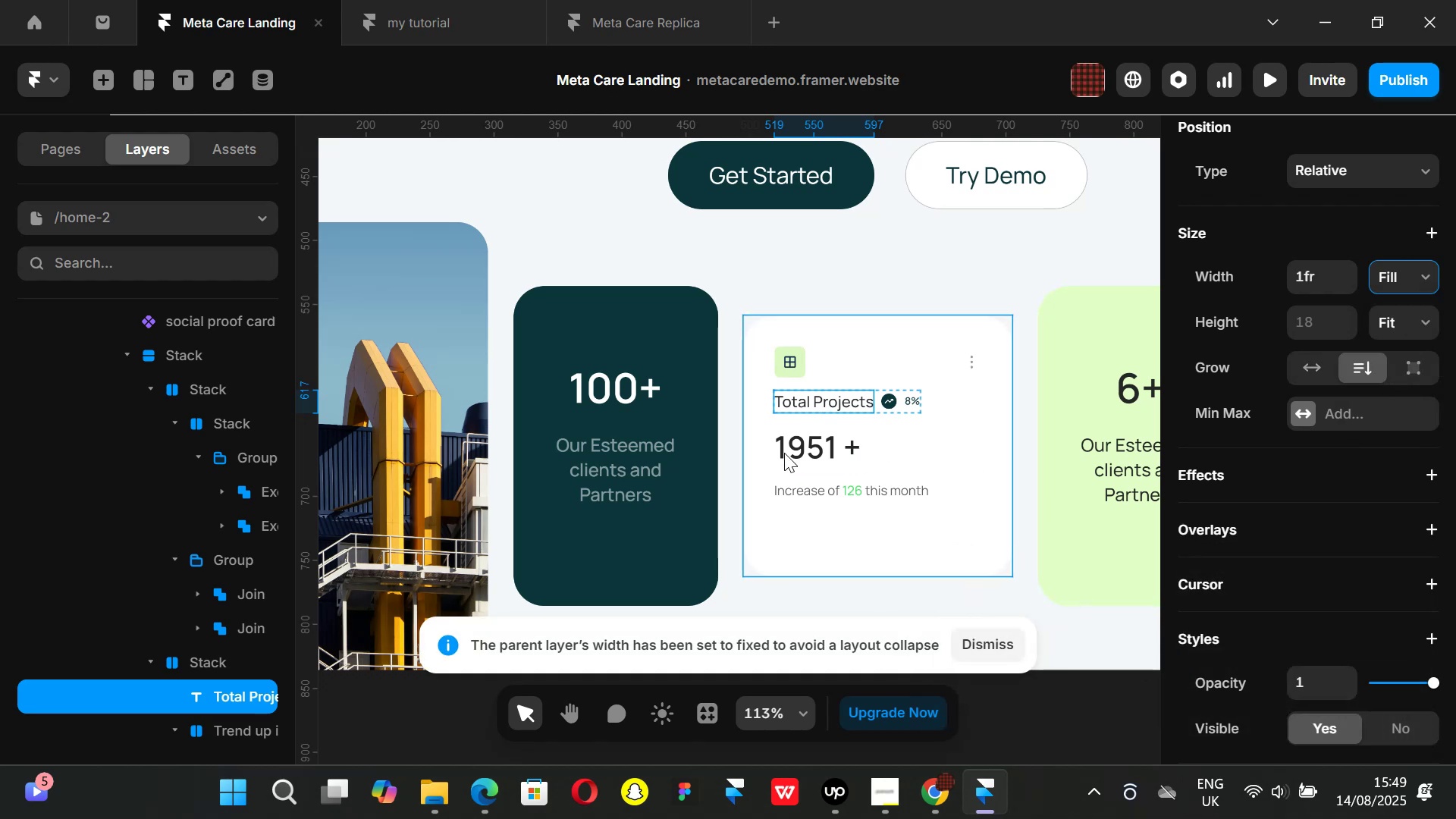 
left_click([786, 453])
 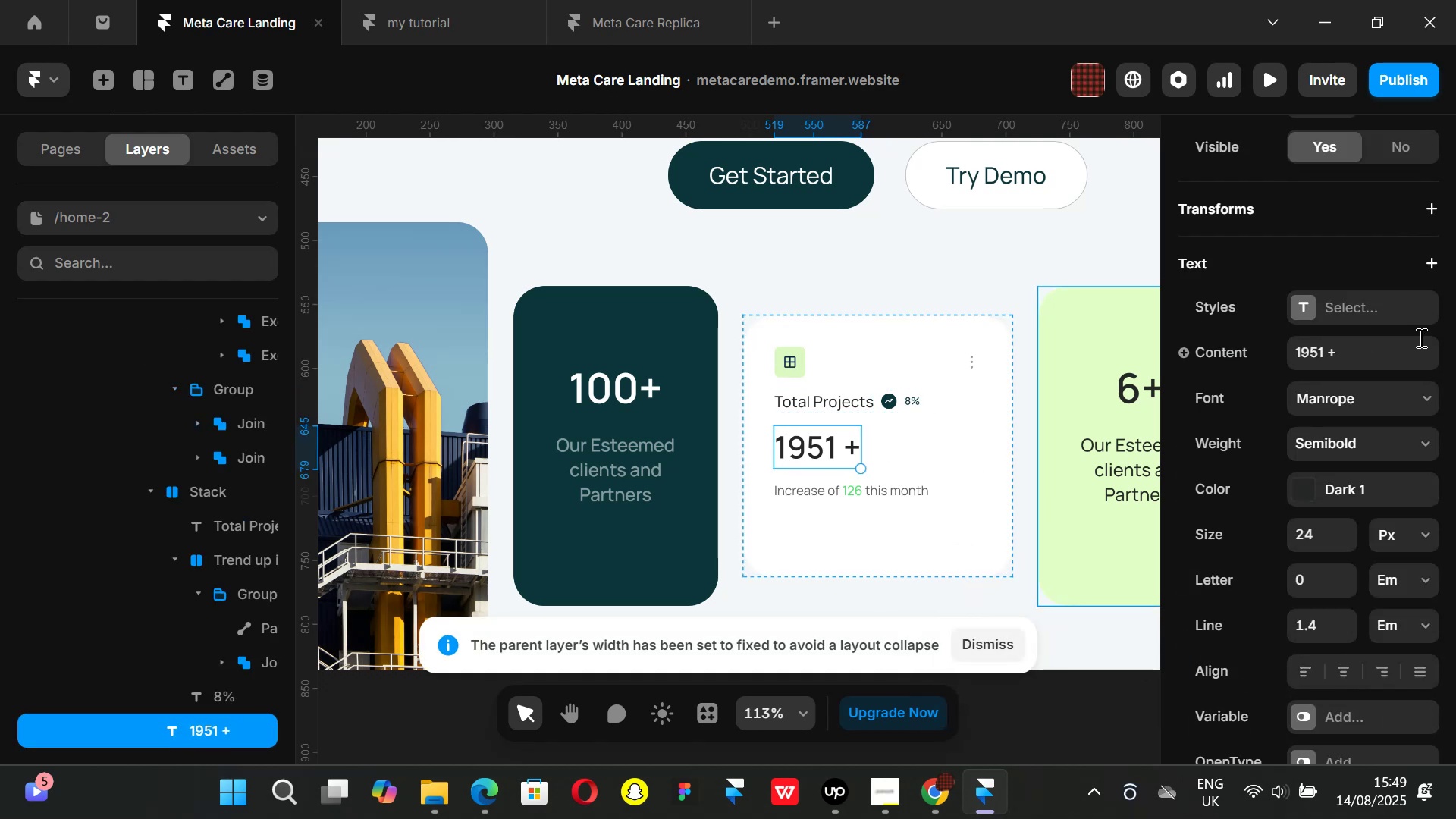 
scroll: coordinate [1366, 346], scroll_direction: up, amount: 3.0
 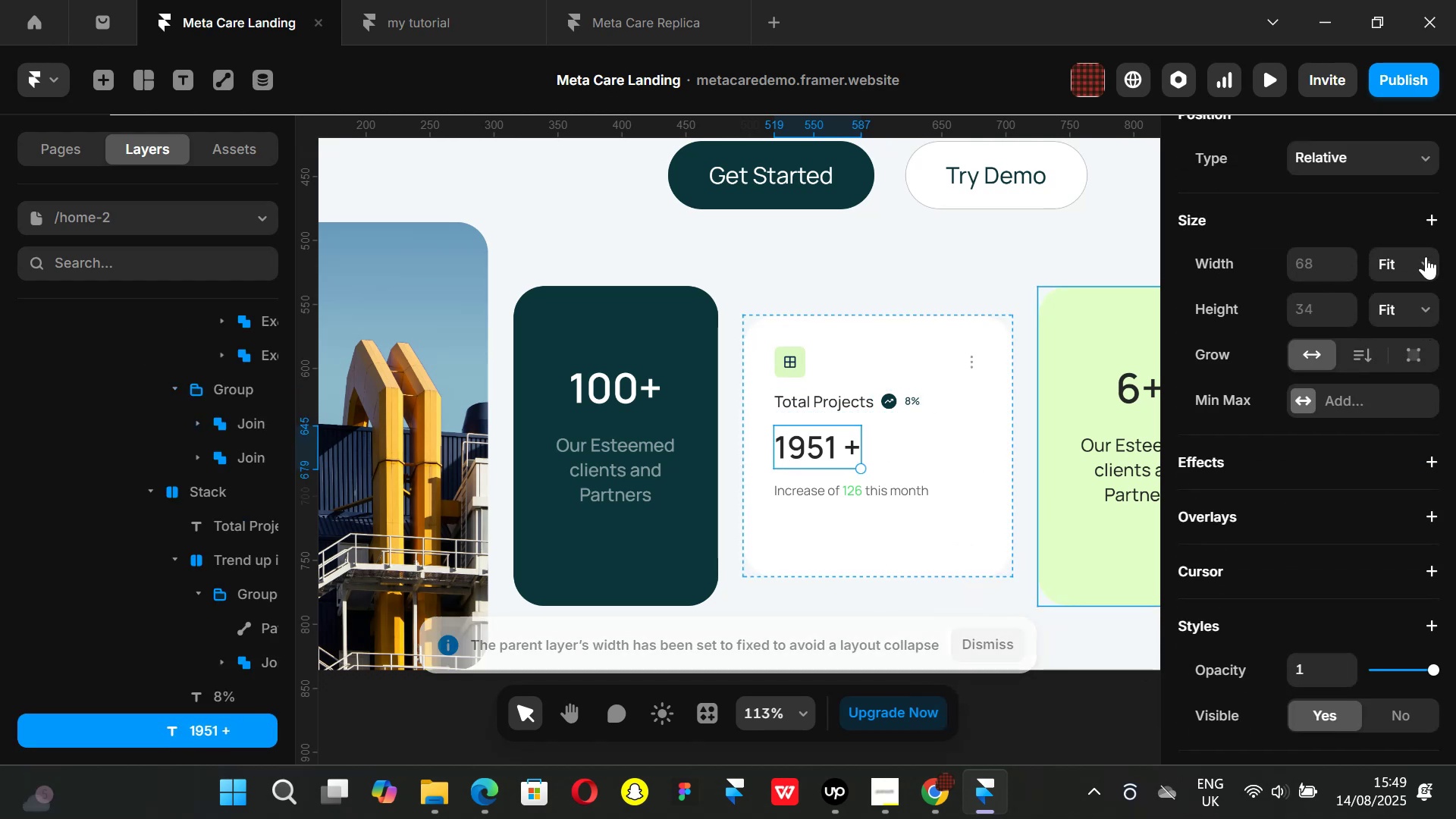 
left_click([1426, 256])
 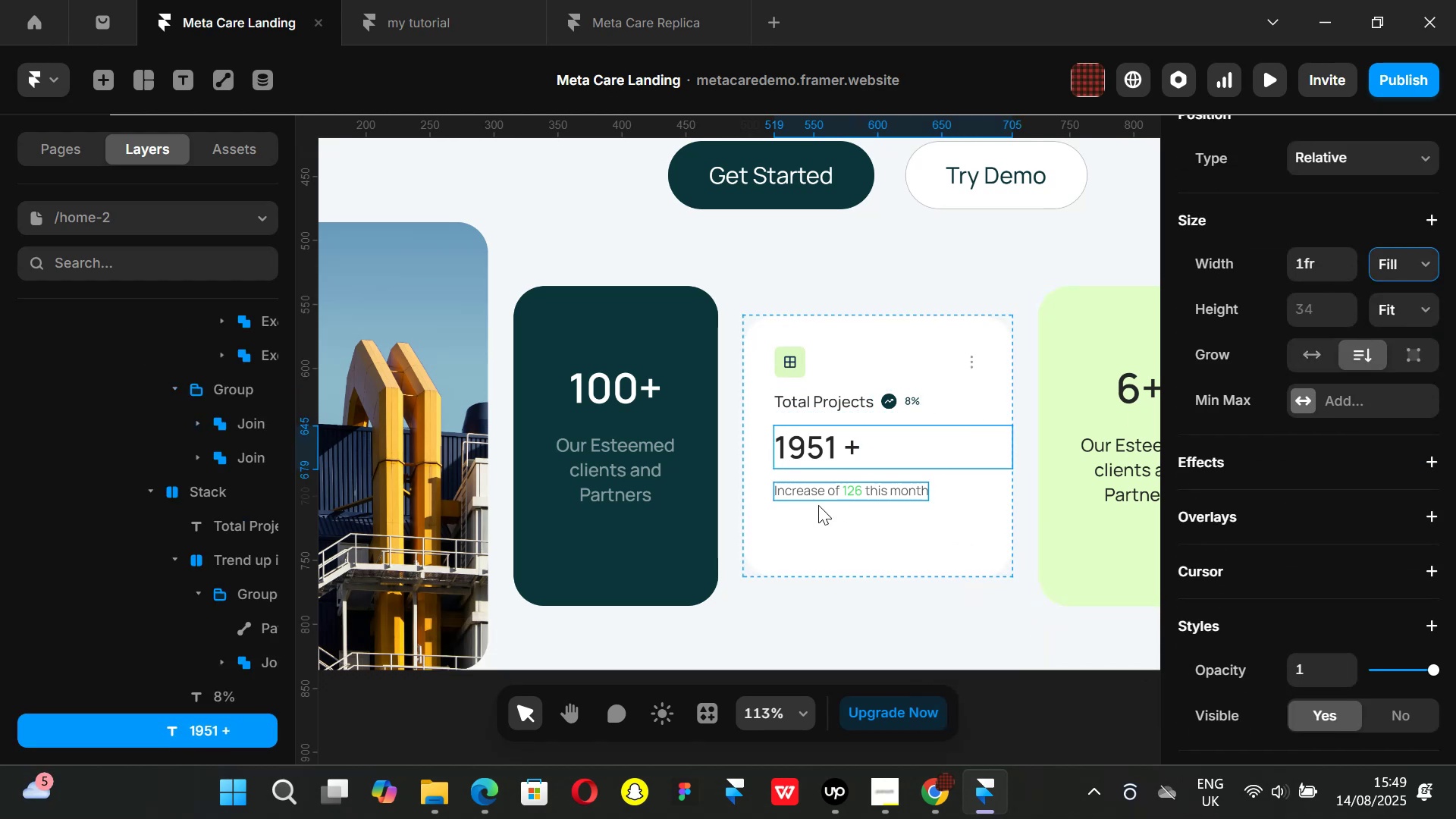 
left_click([815, 493])
 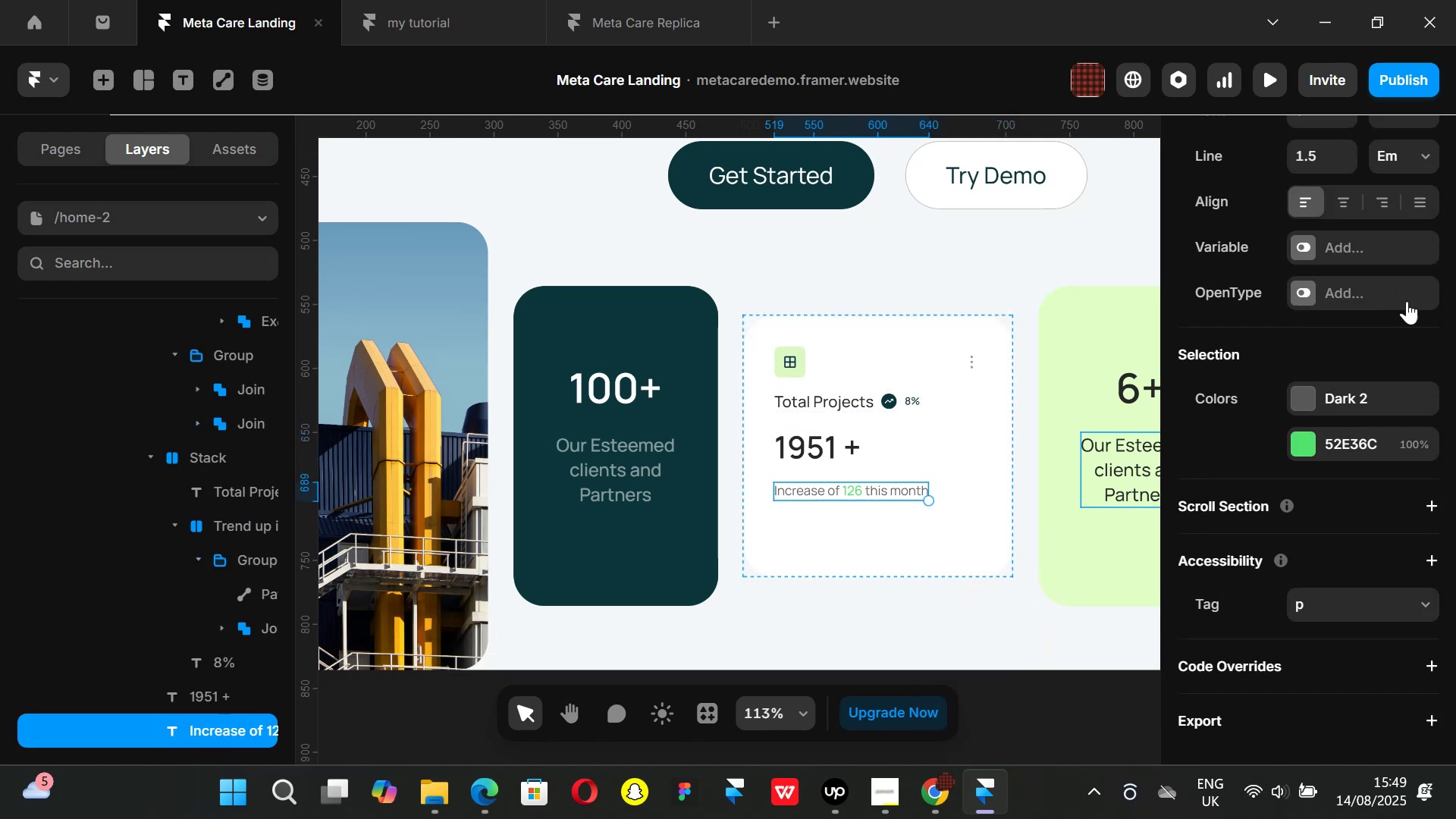 
scroll: coordinate [1389, 418], scroll_direction: up, amount: 6.0
 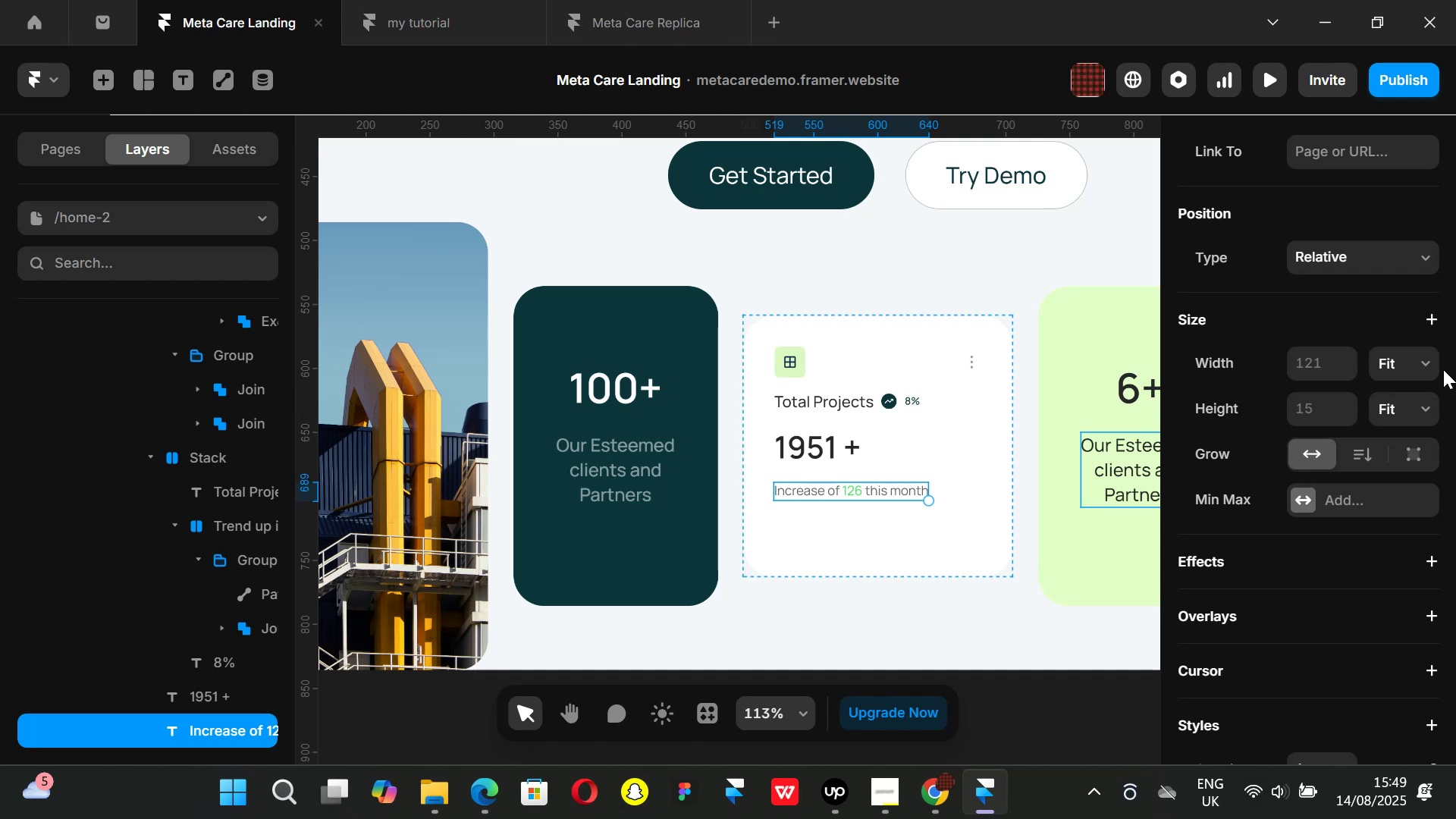 
left_click([1437, 364])
 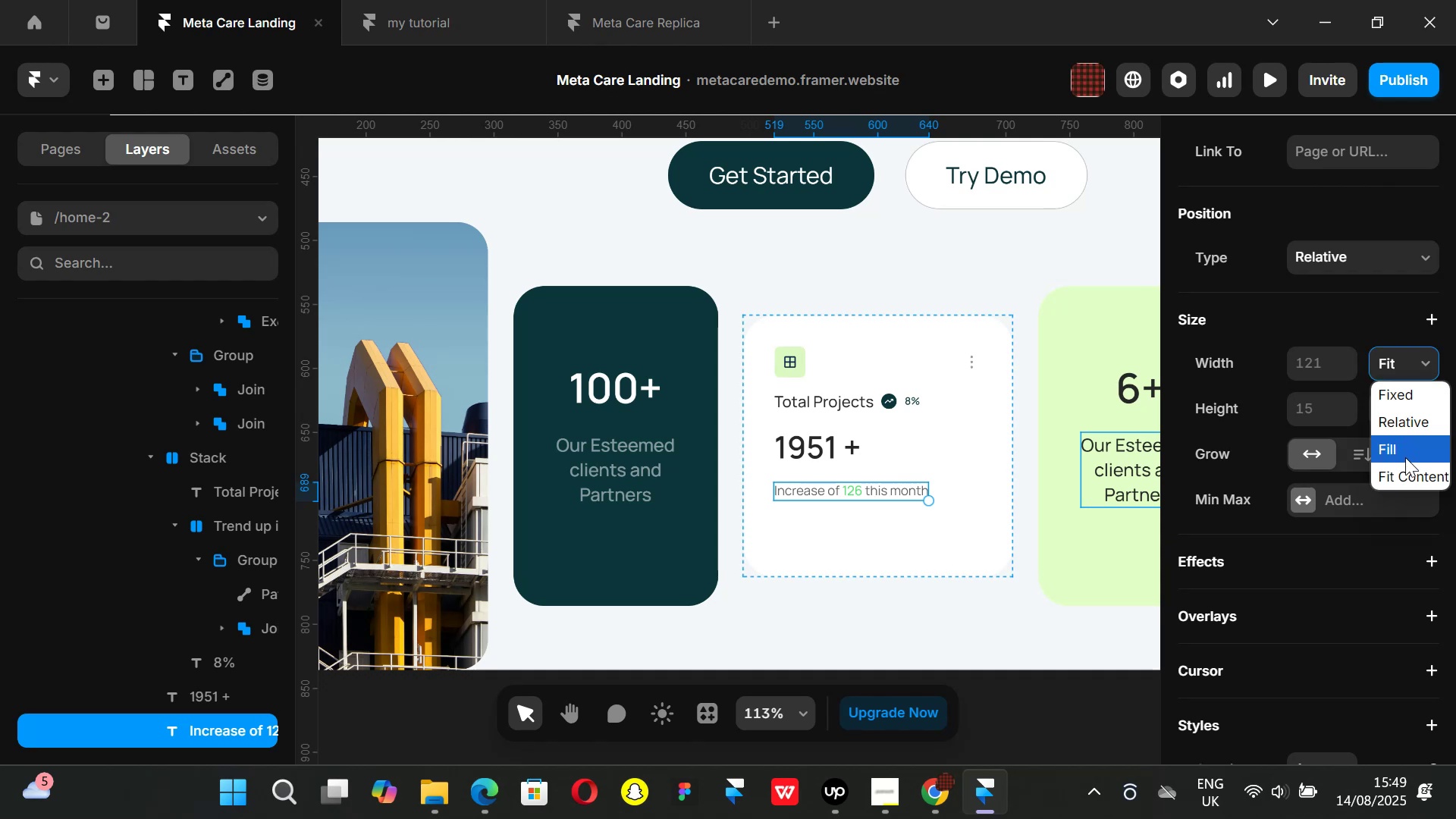 
left_click([1405, 457])
 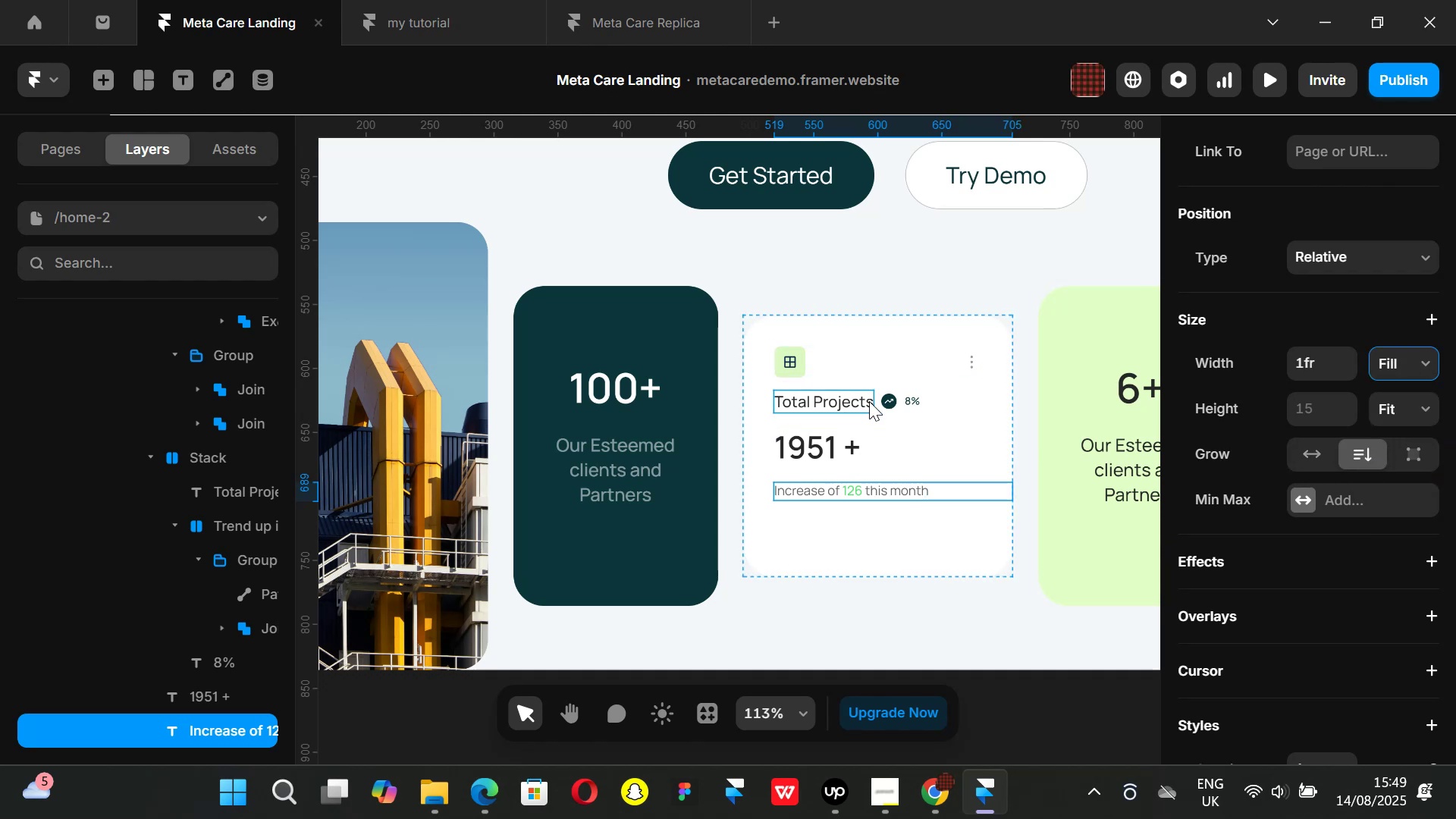 
left_click([877, 398])
 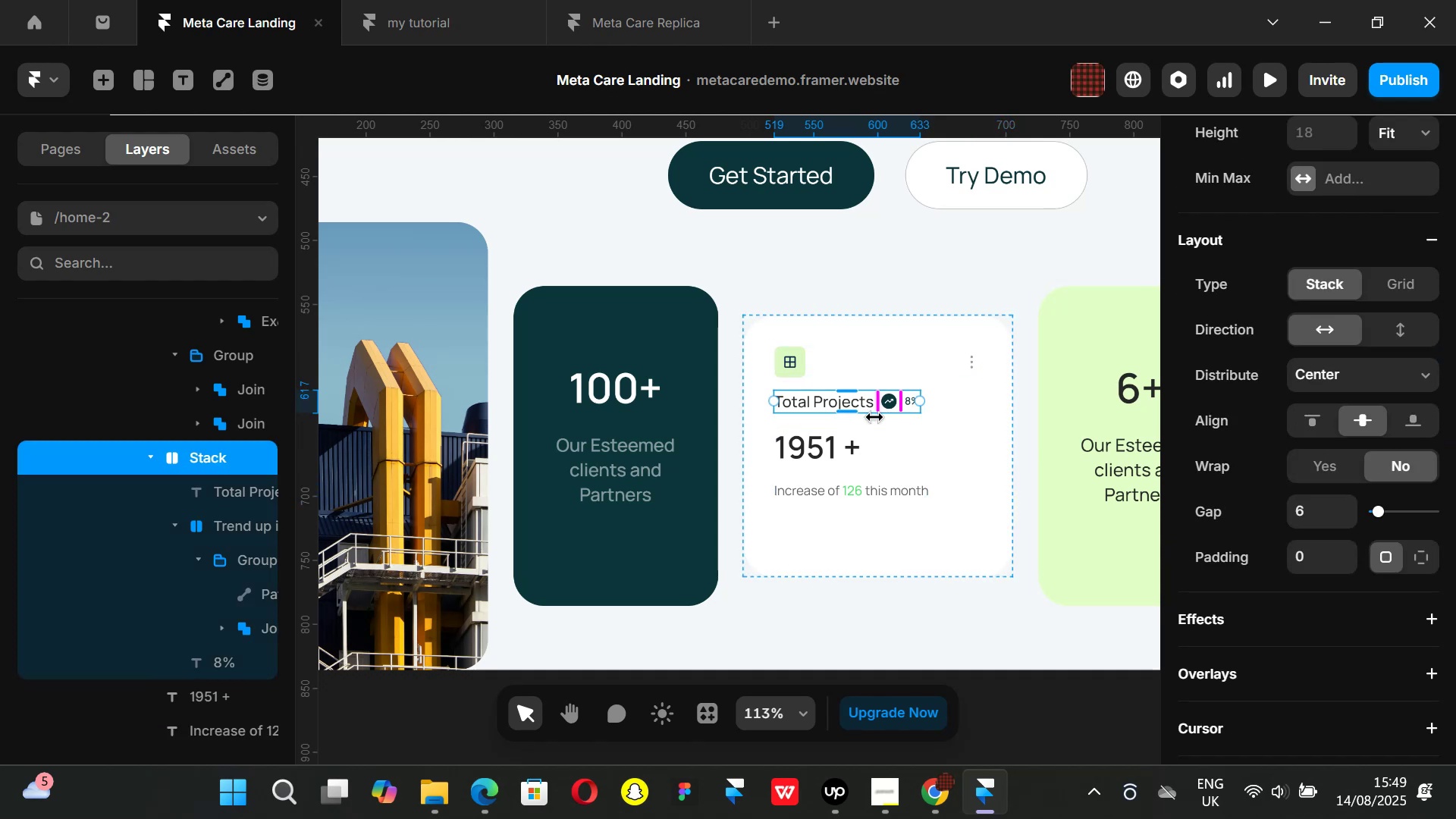 
hold_key(key=ShiftLeft, duration=1.51)
left_click([852, 452])
 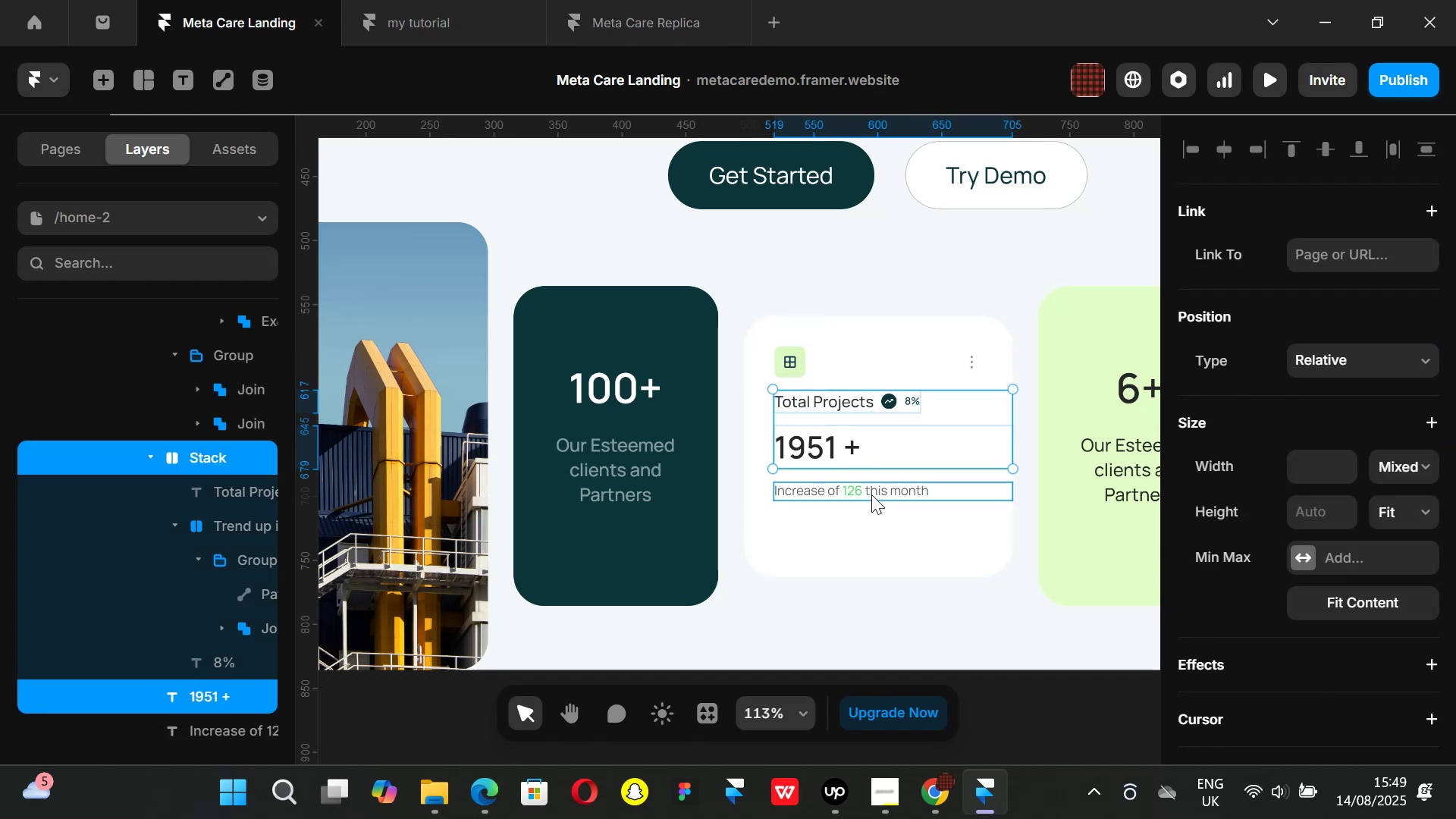 
hold_key(key=ShiftLeft, duration=0.5)
left_click([871, 494])
 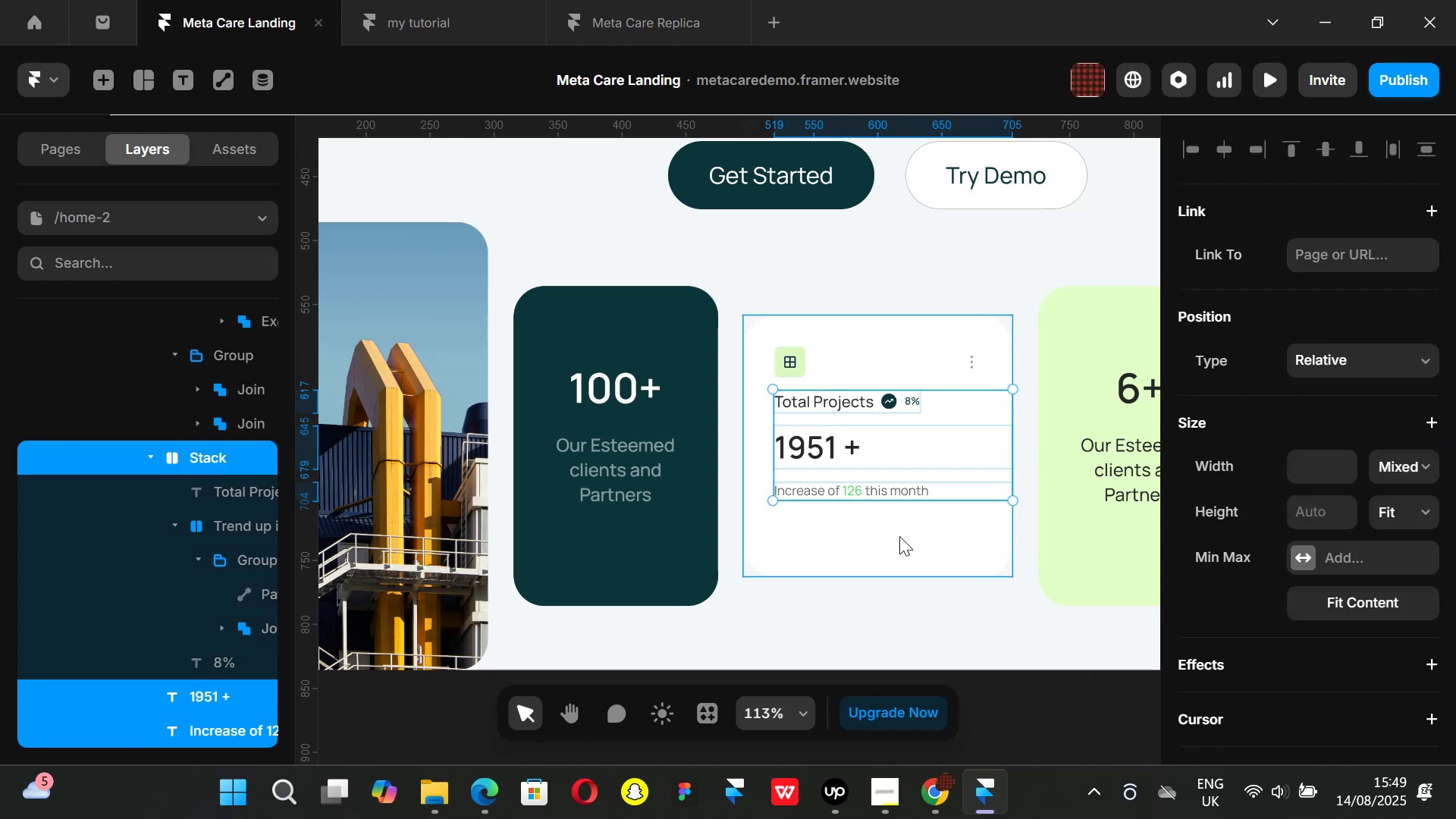 
key(Control+ControlLeft)
 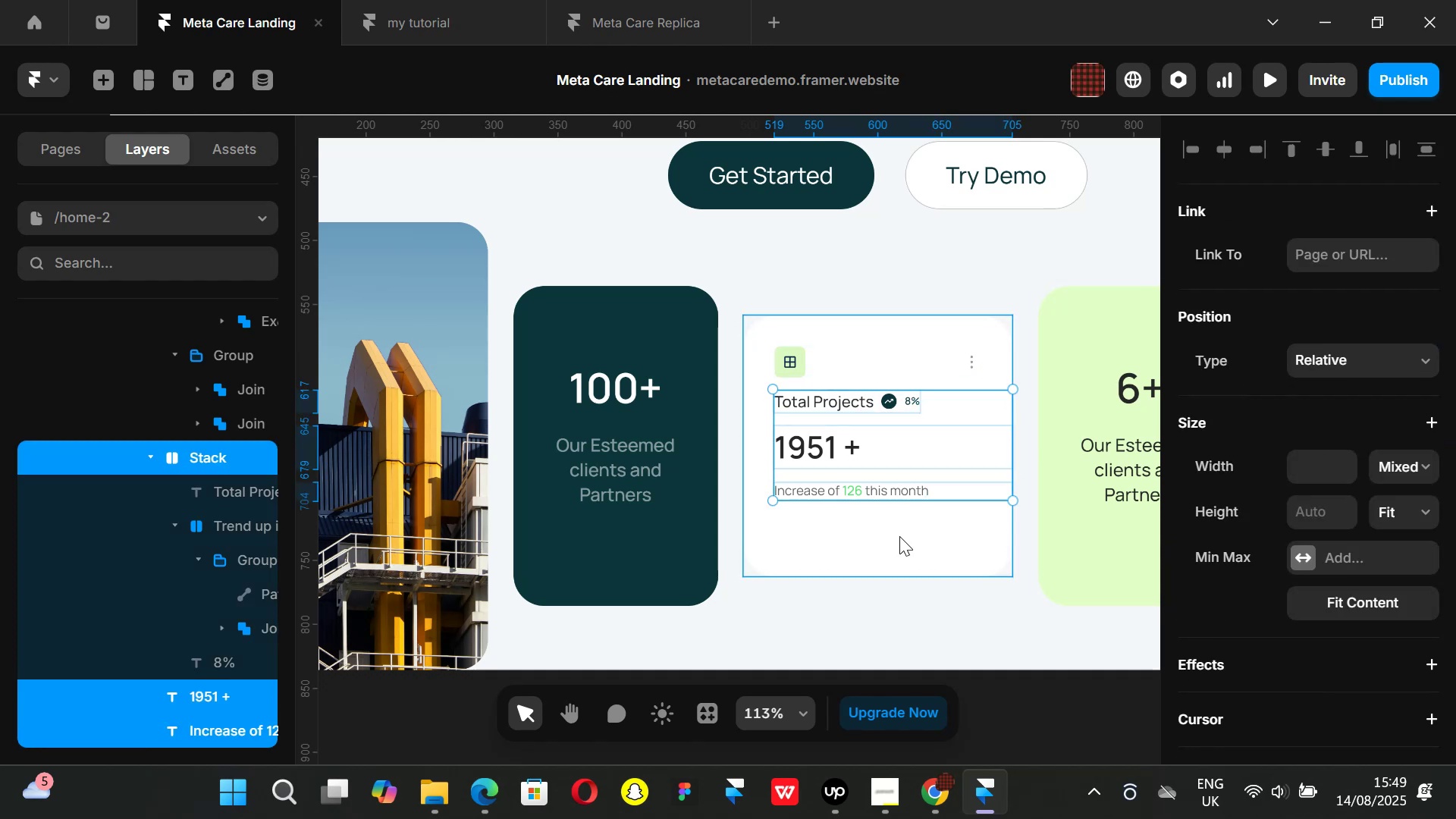 
key(Alt+Control+AltLeft)
 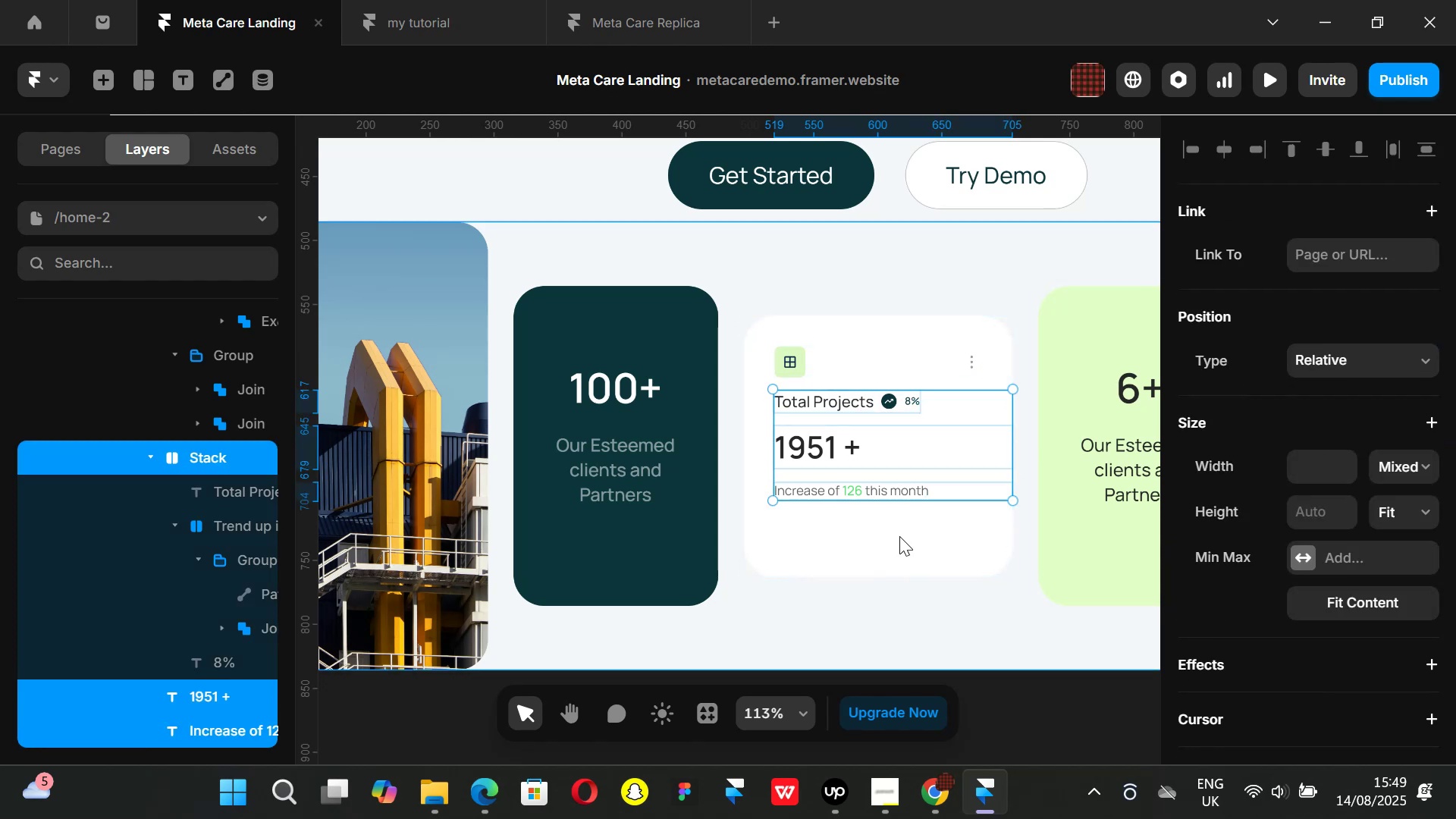 
key(Alt+Control+Enter)
 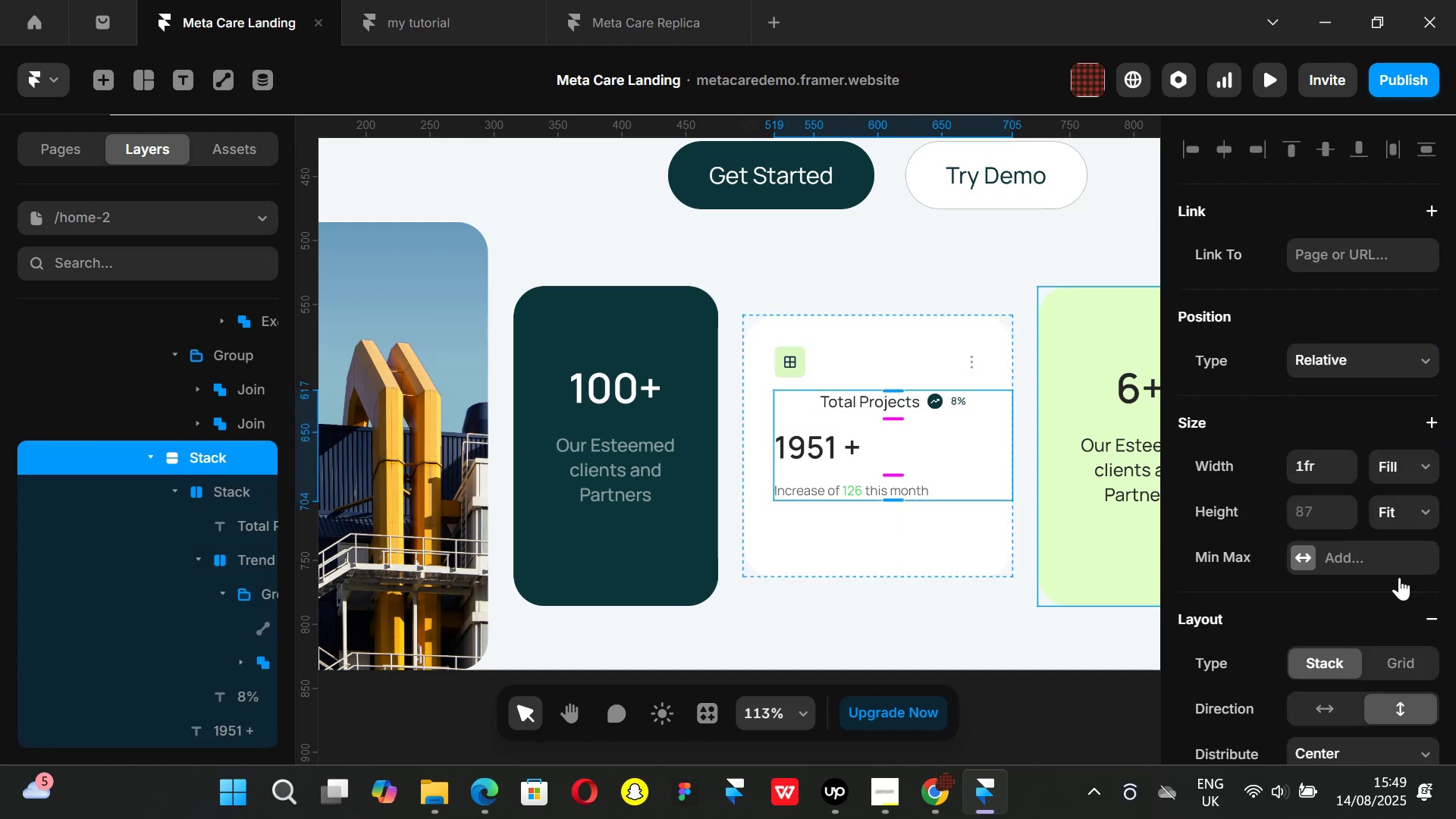 
scroll: coordinate [1337, 608], scroll_direction: down, amount: 2.0
 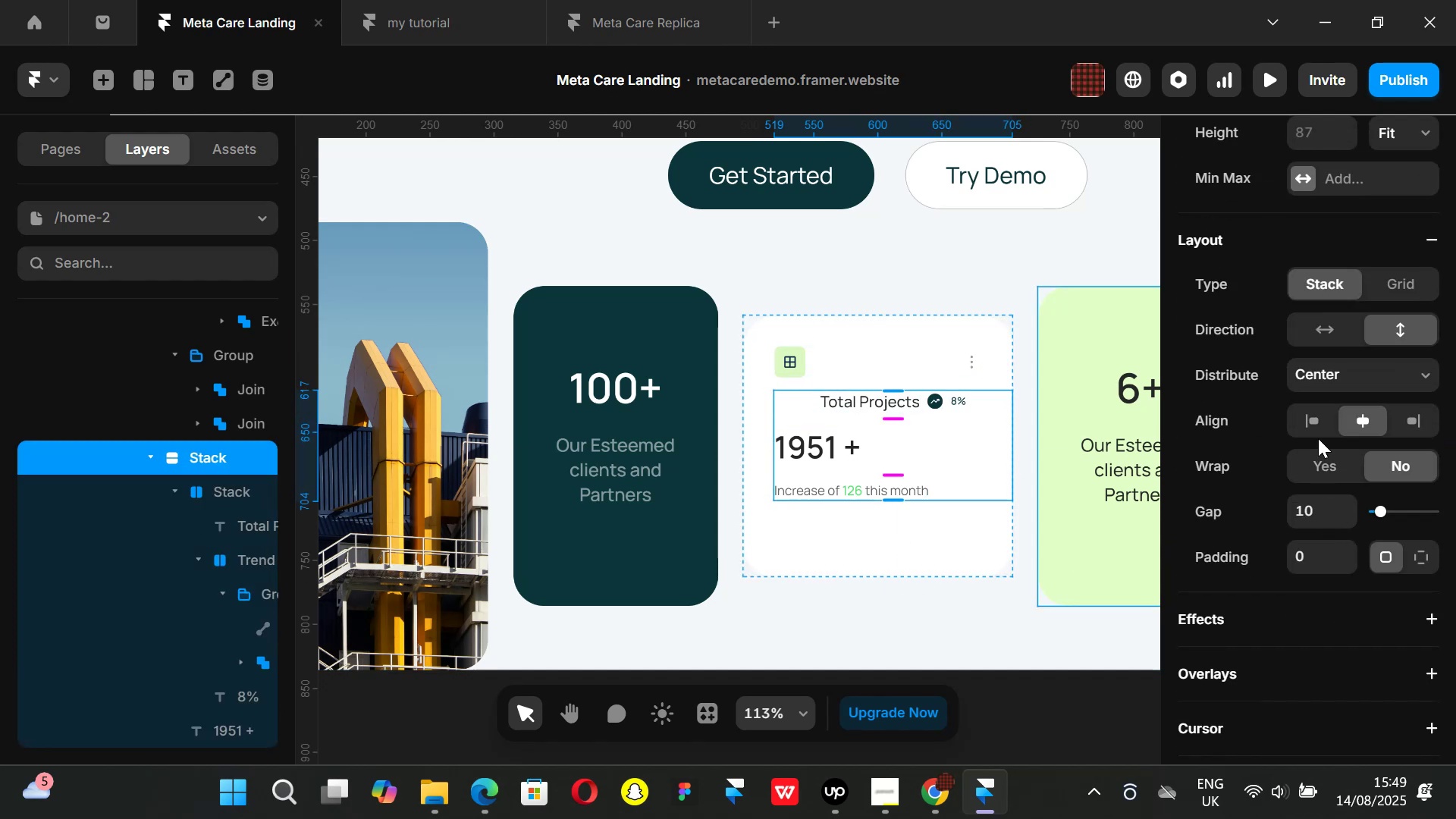 
left_click([1313, 425])
 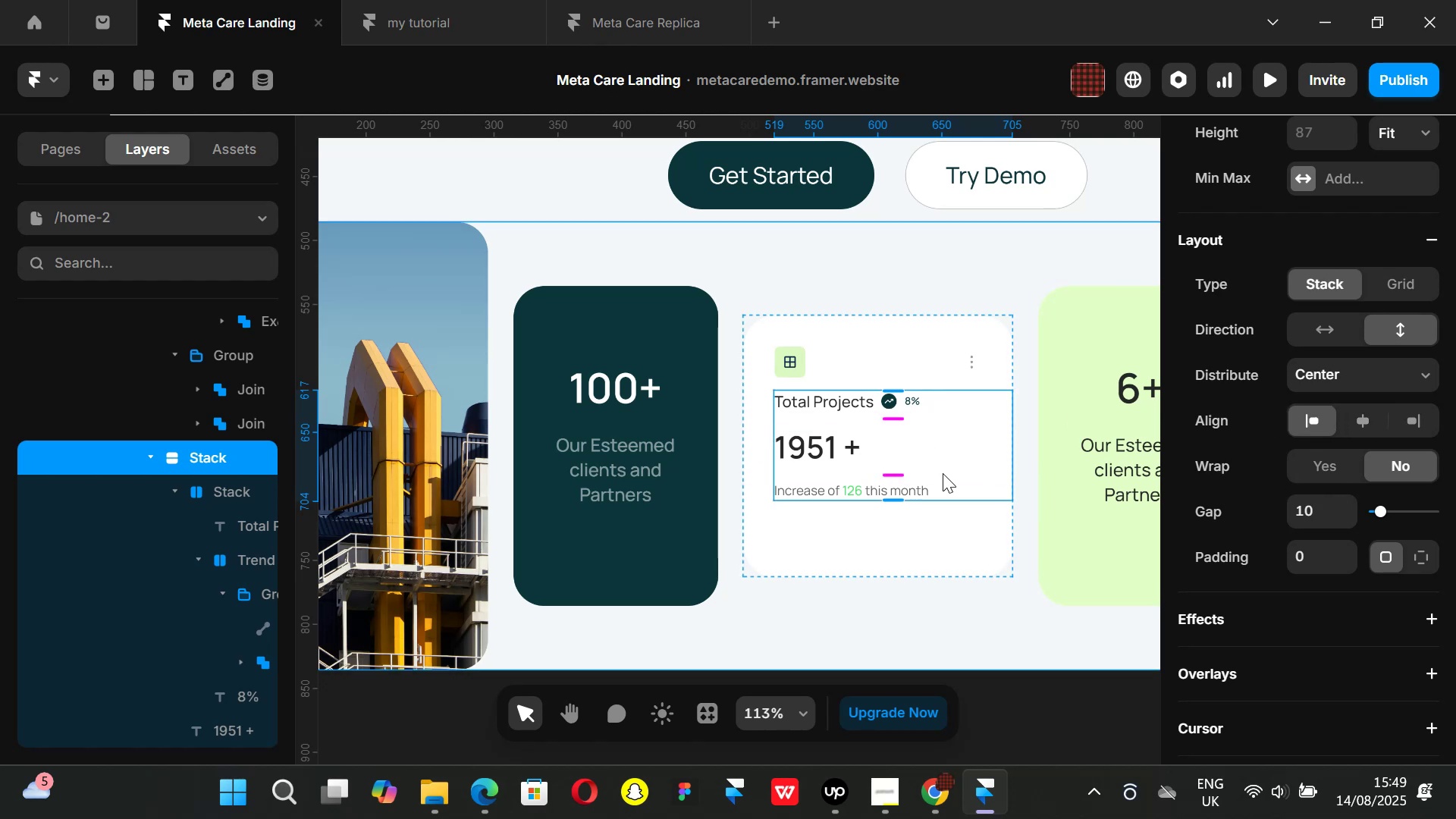 
left_click_drag(start_coordinate=[899, 472], to_coordinate=[901, 464])
 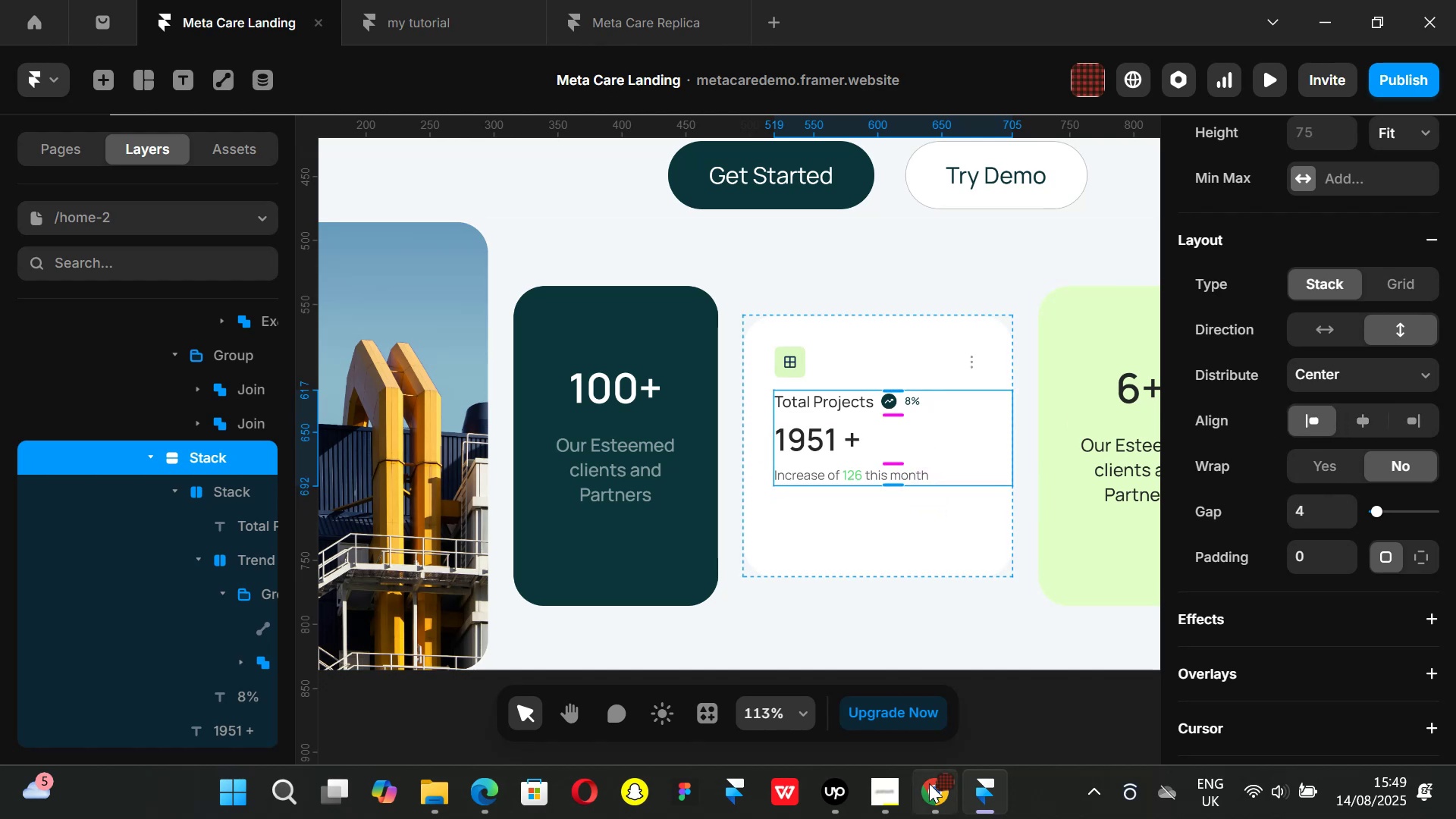 
left_click([929, 784])
 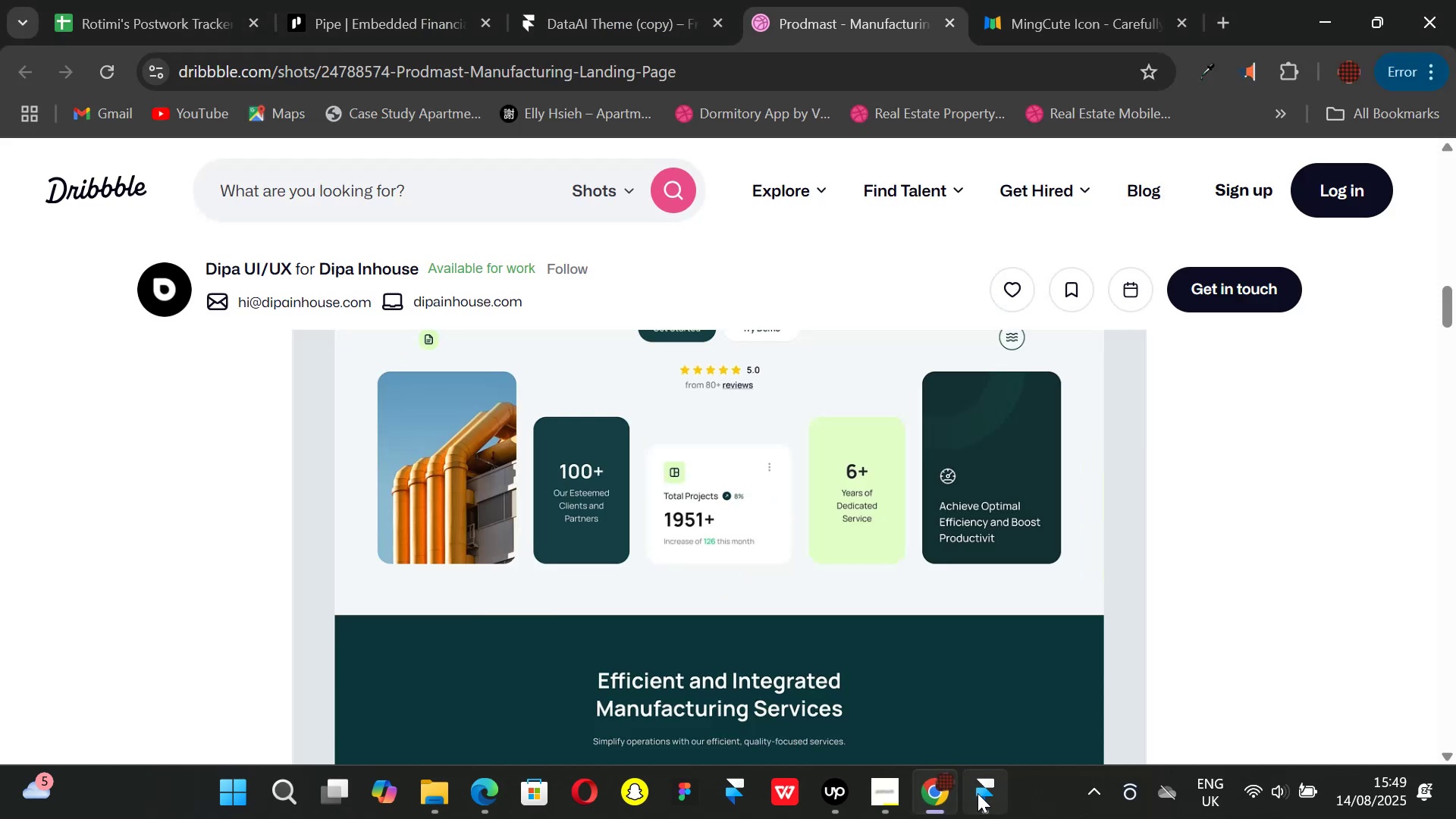 
left_click([977, 793])
 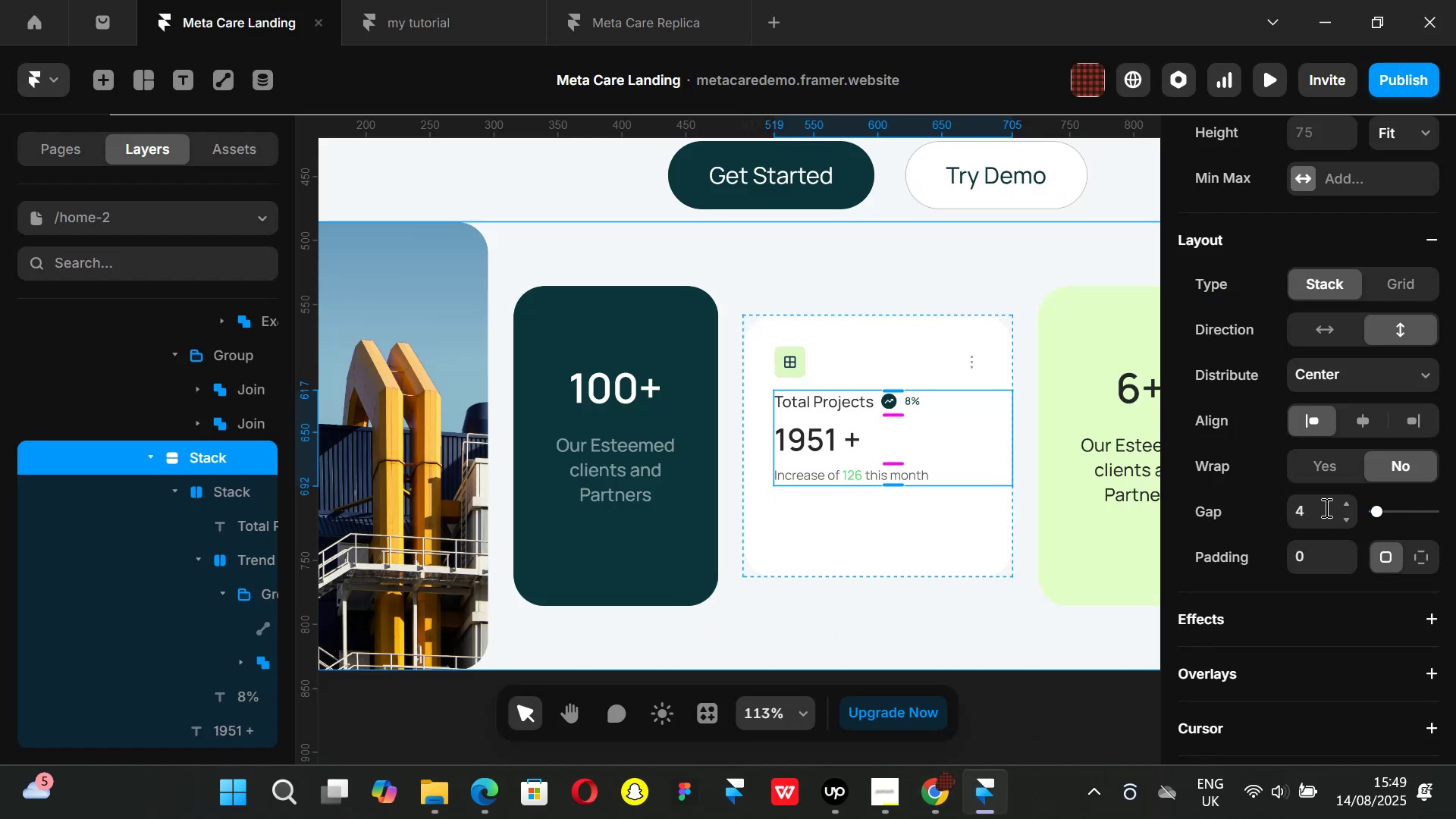 
left_click([1323, 509])
 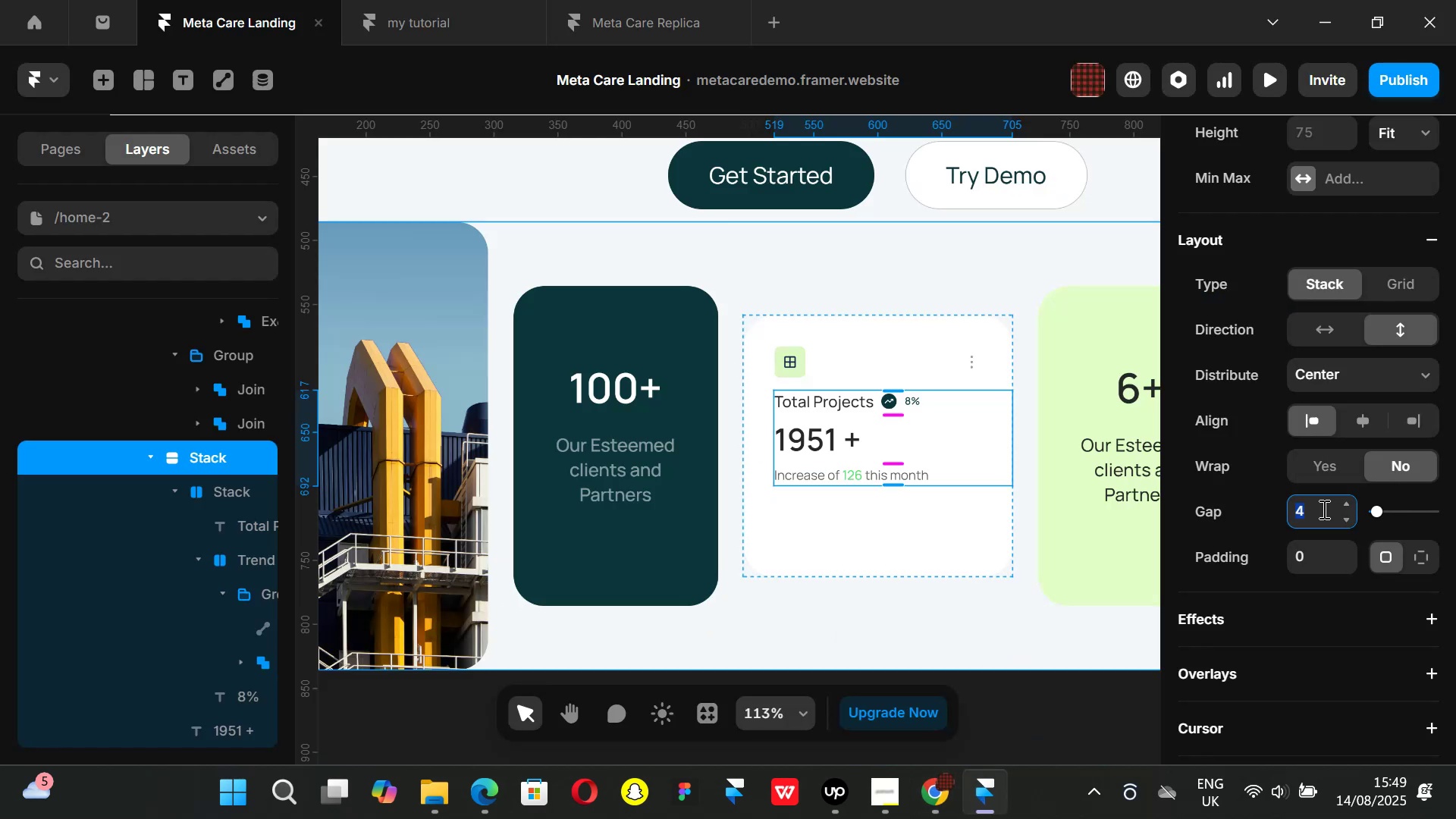 
key(8)
 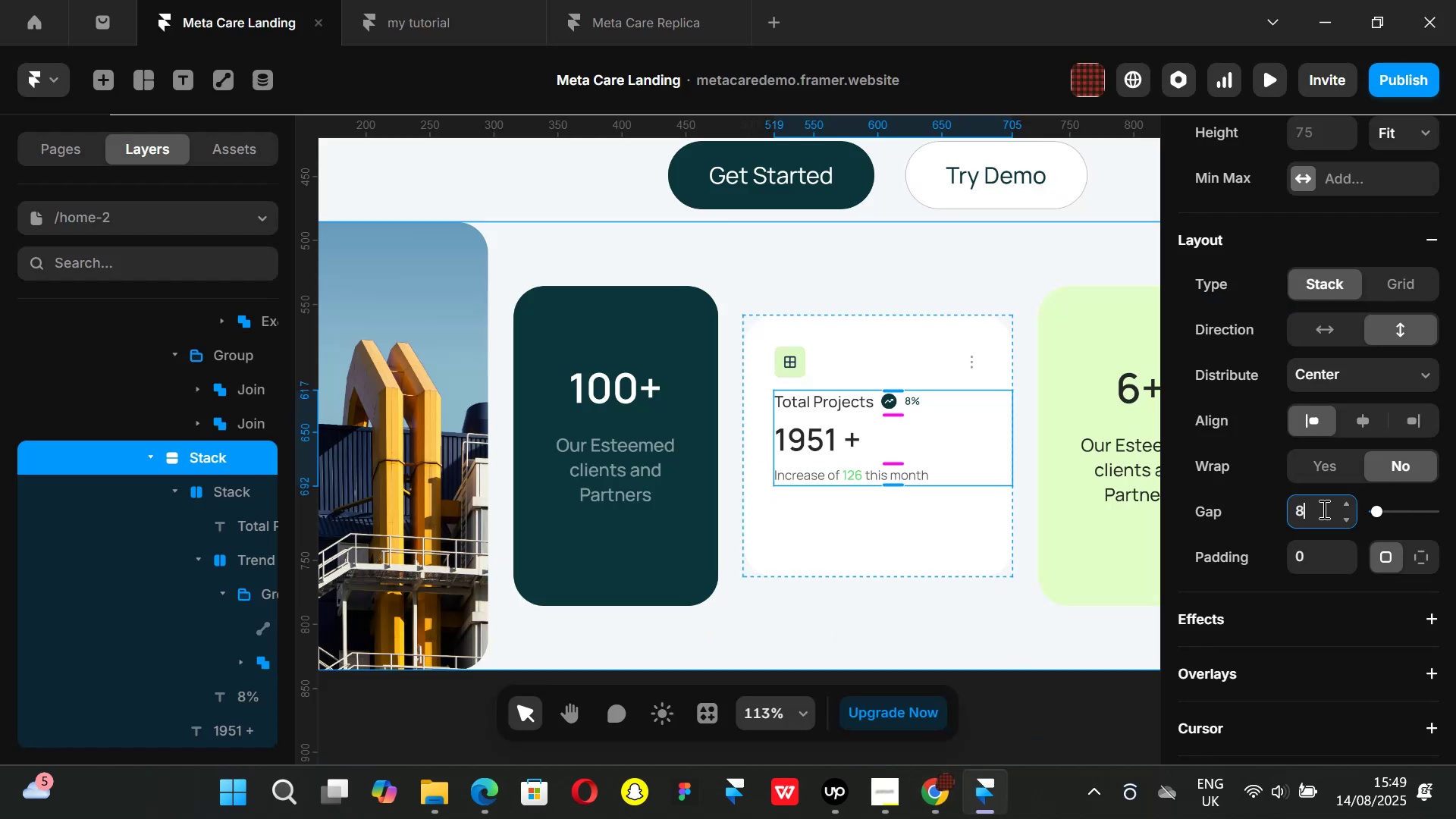 
key(Enter)
 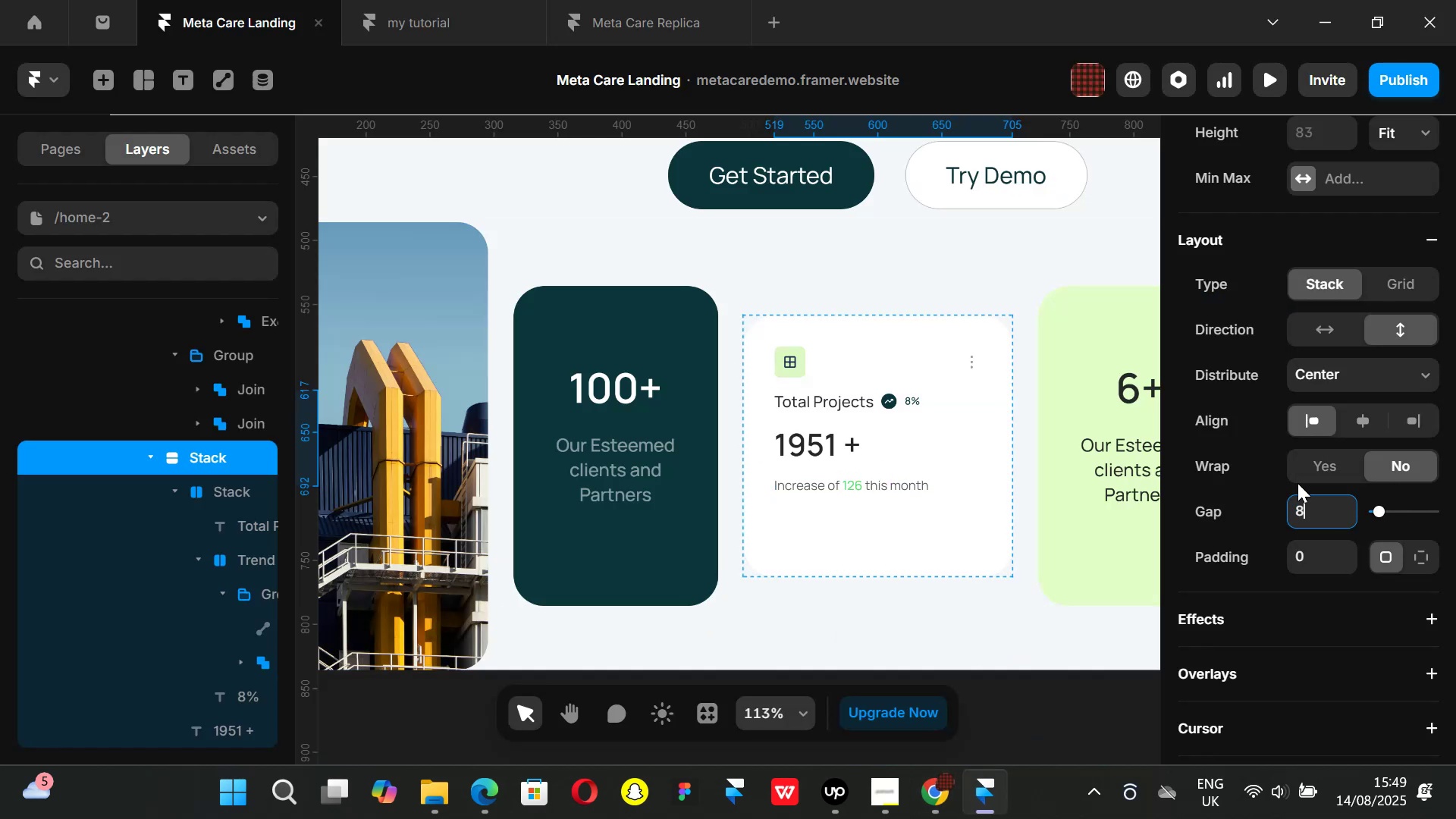 
key(Backspace)
 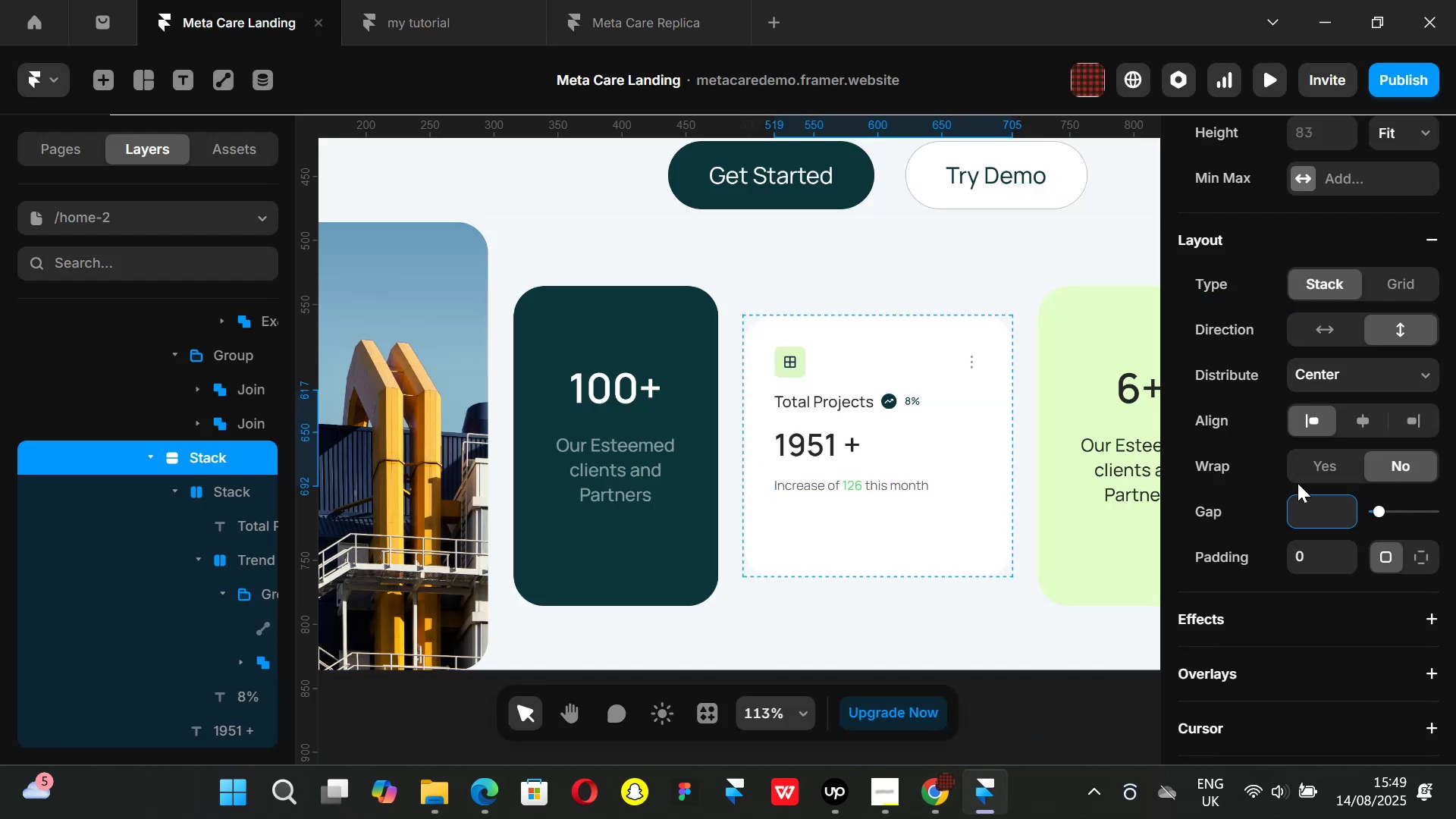 
key(6)
 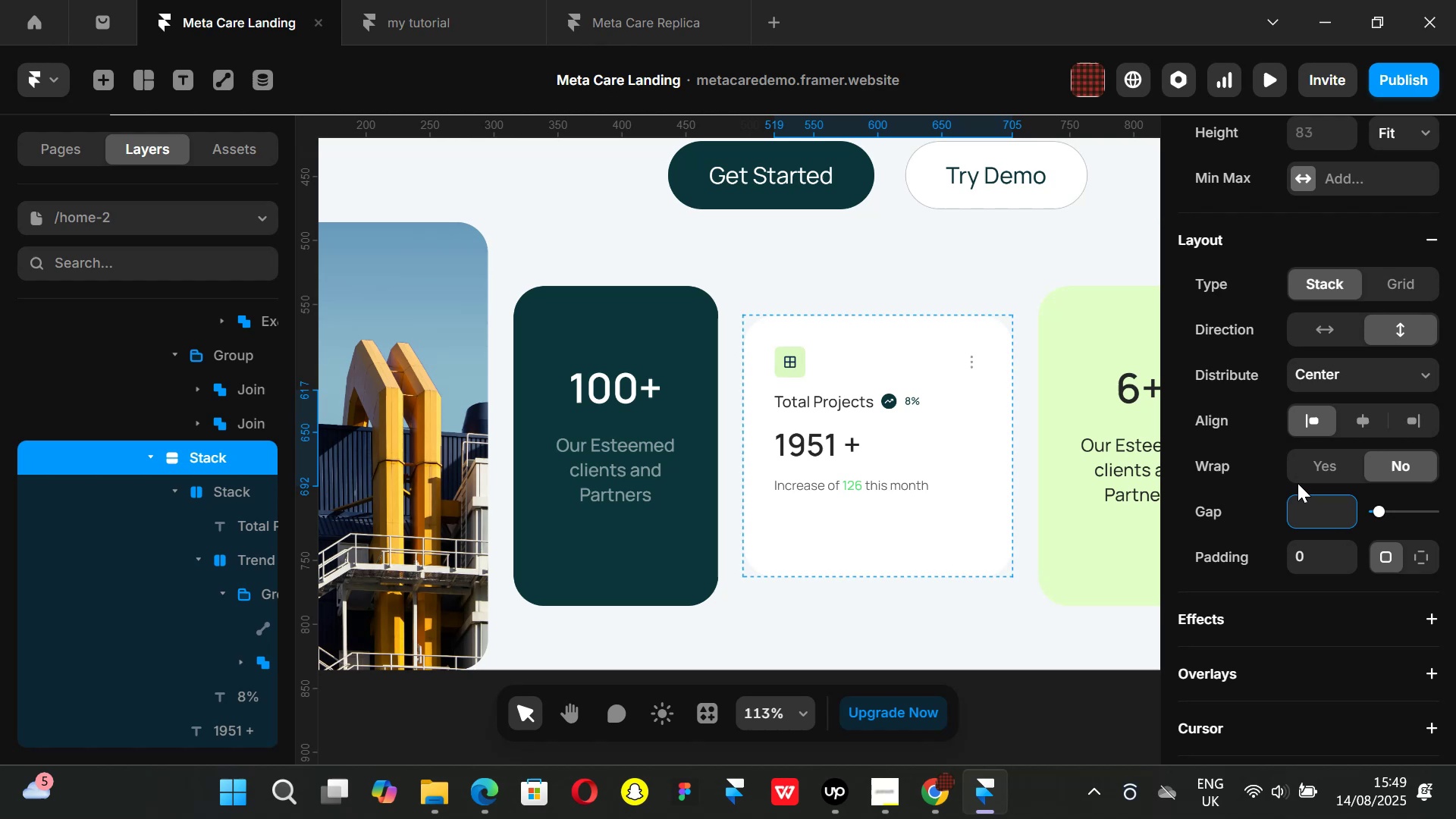 
key(Enter)
 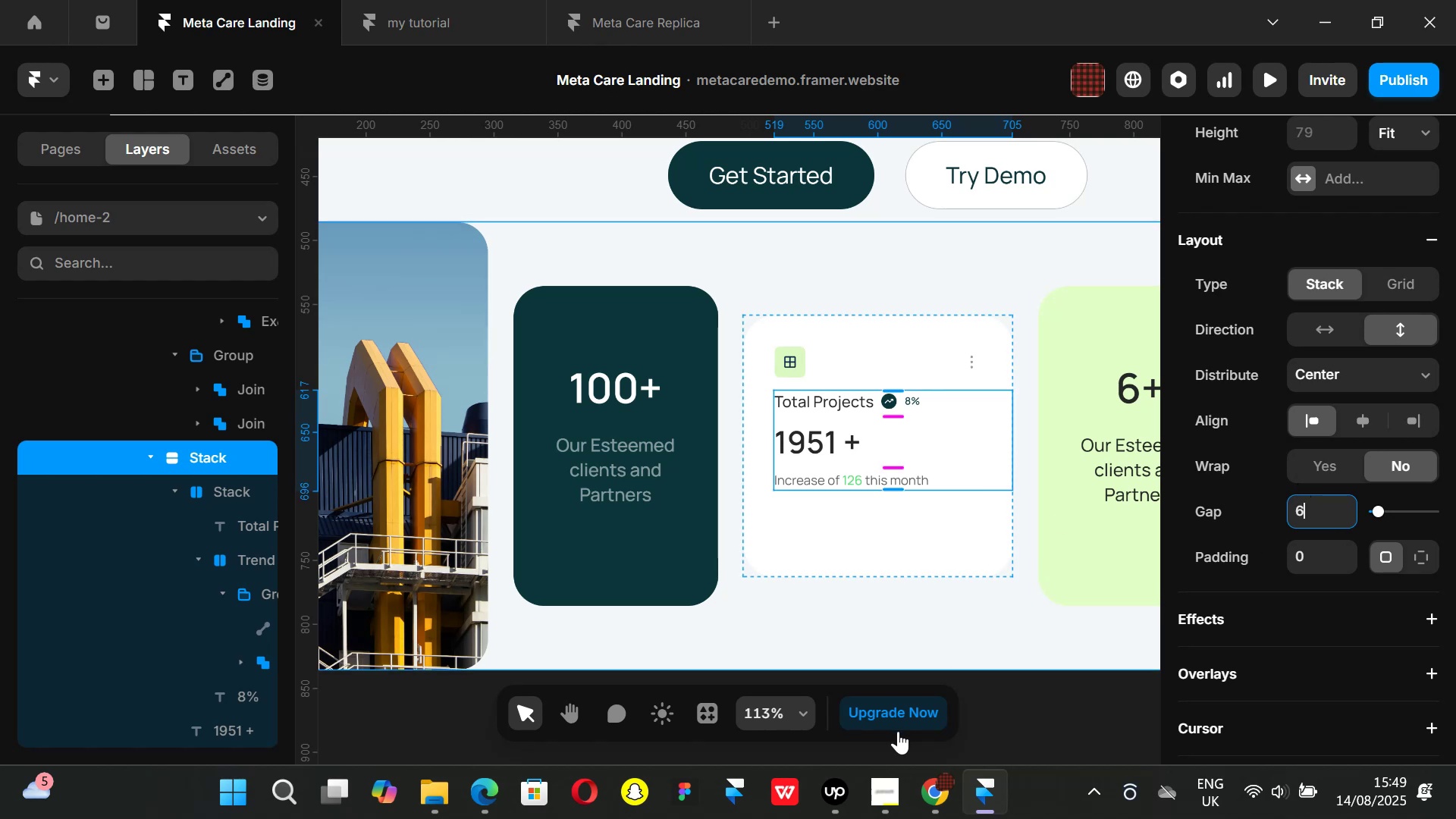 
left_click([932, 783])
 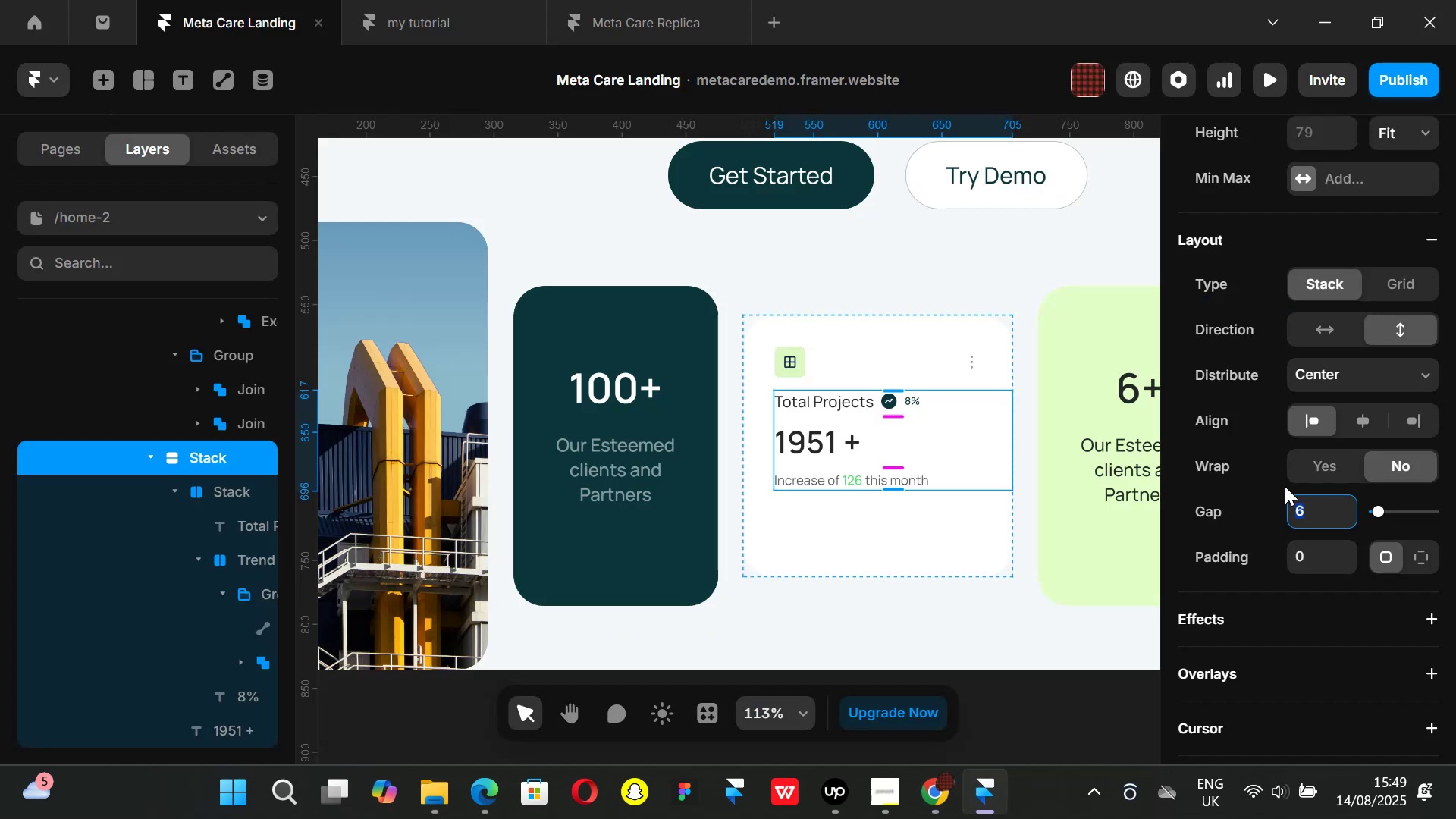 
key(Backspace)
 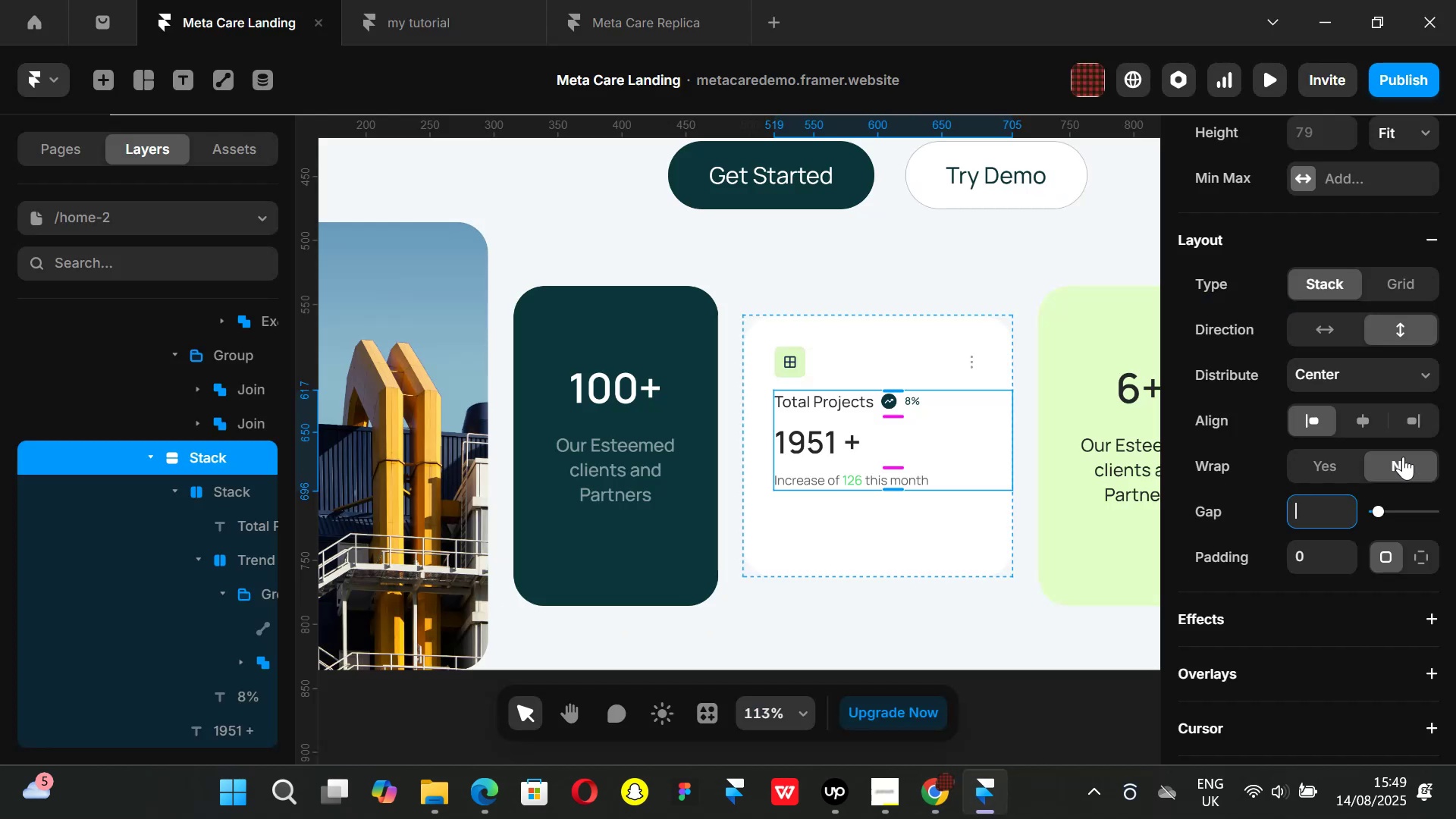 
key(5)
 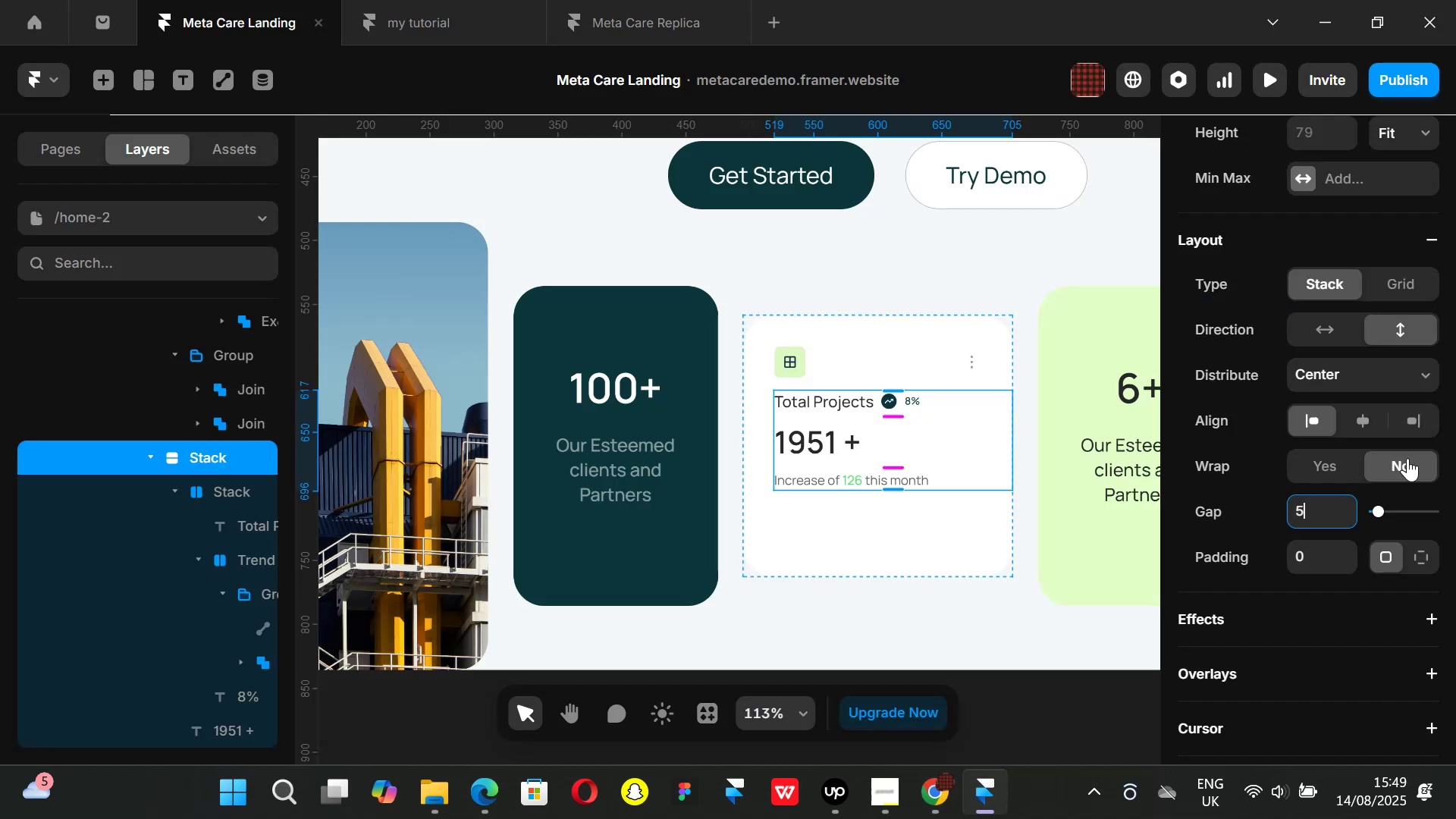 
key(Enter)
 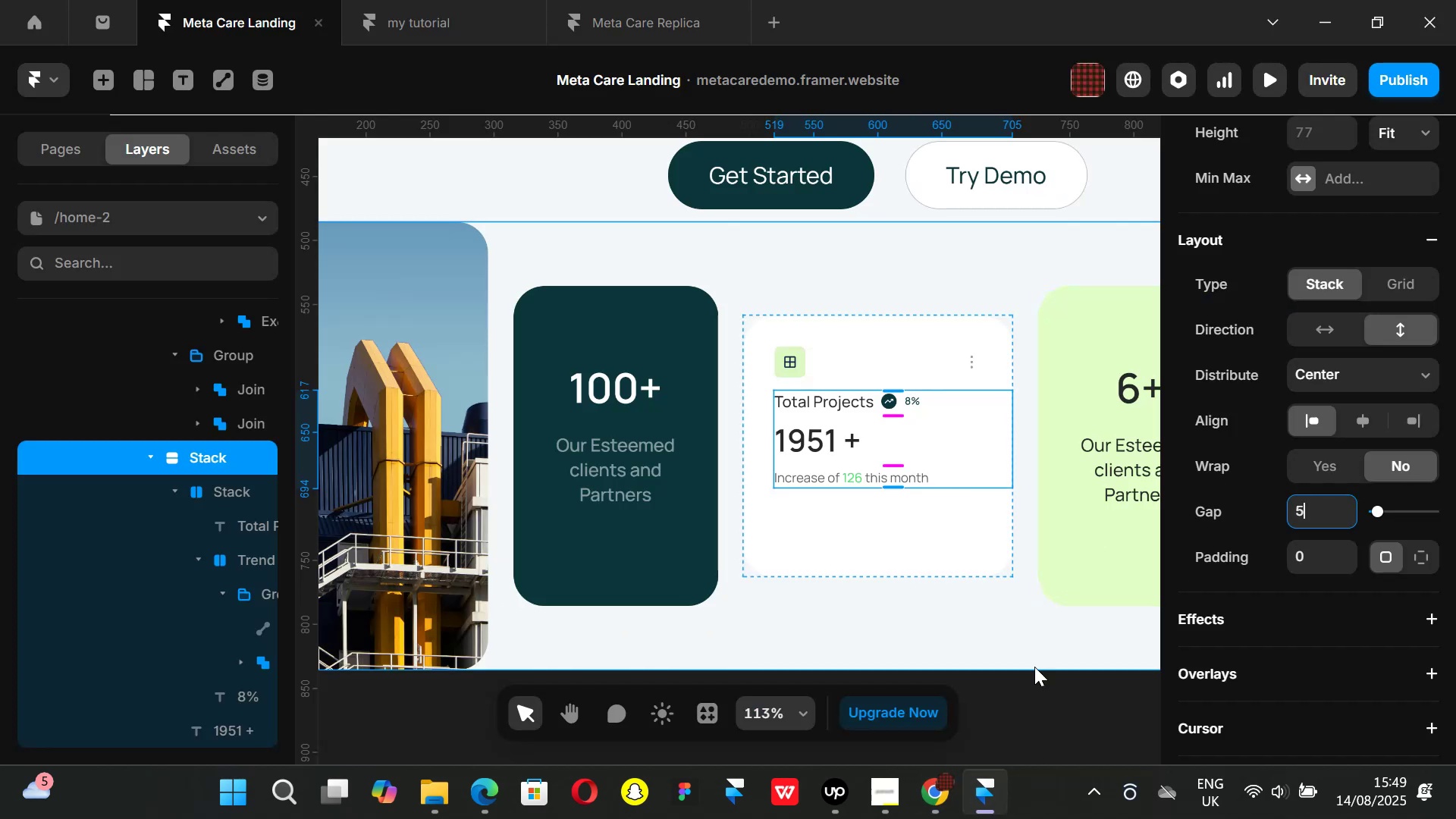 
left_click([1039, 723])
 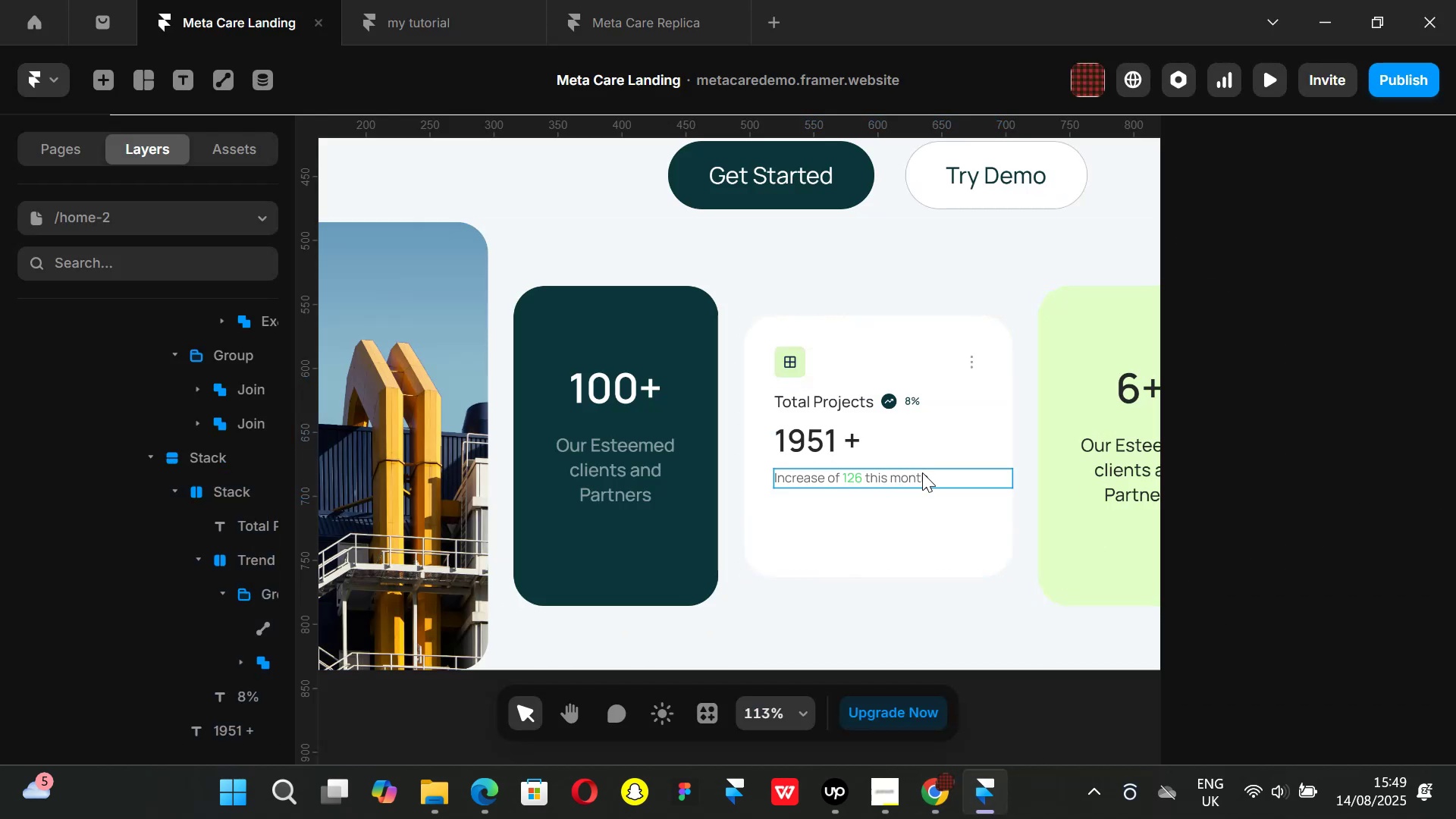 
left_click([921, 465])
 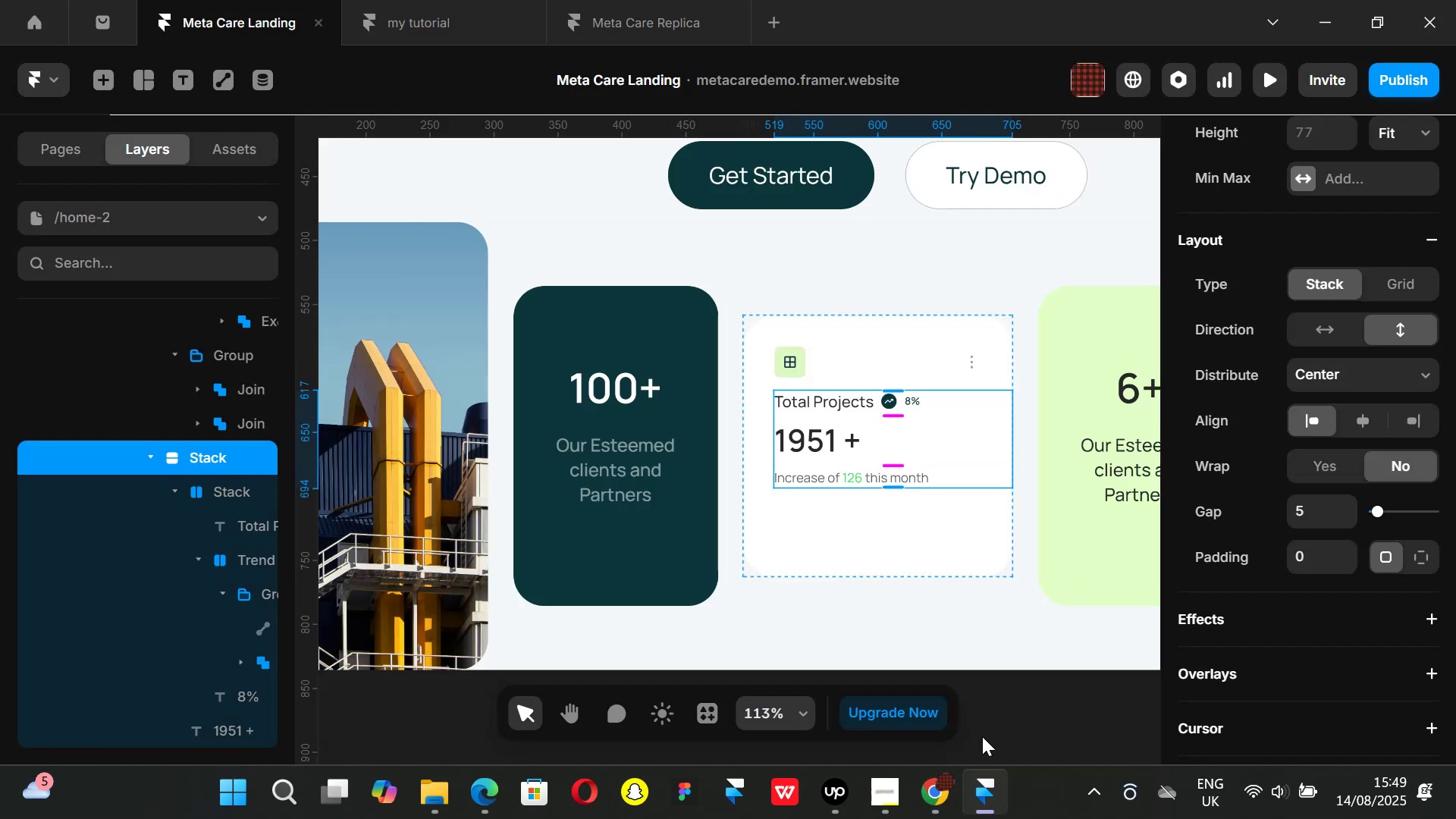 
left_click([929, 818])
 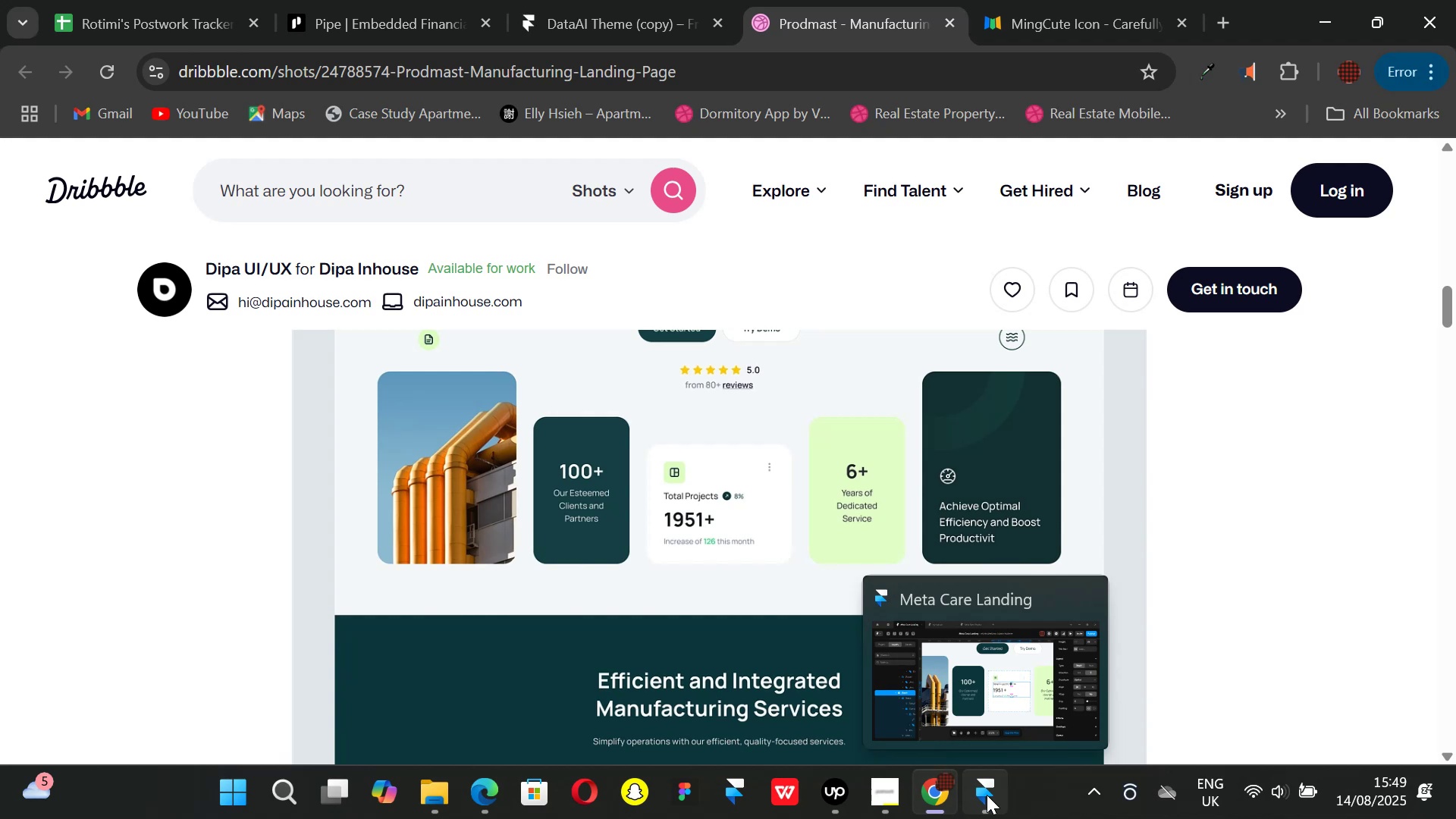 
left_click([987, 795])
 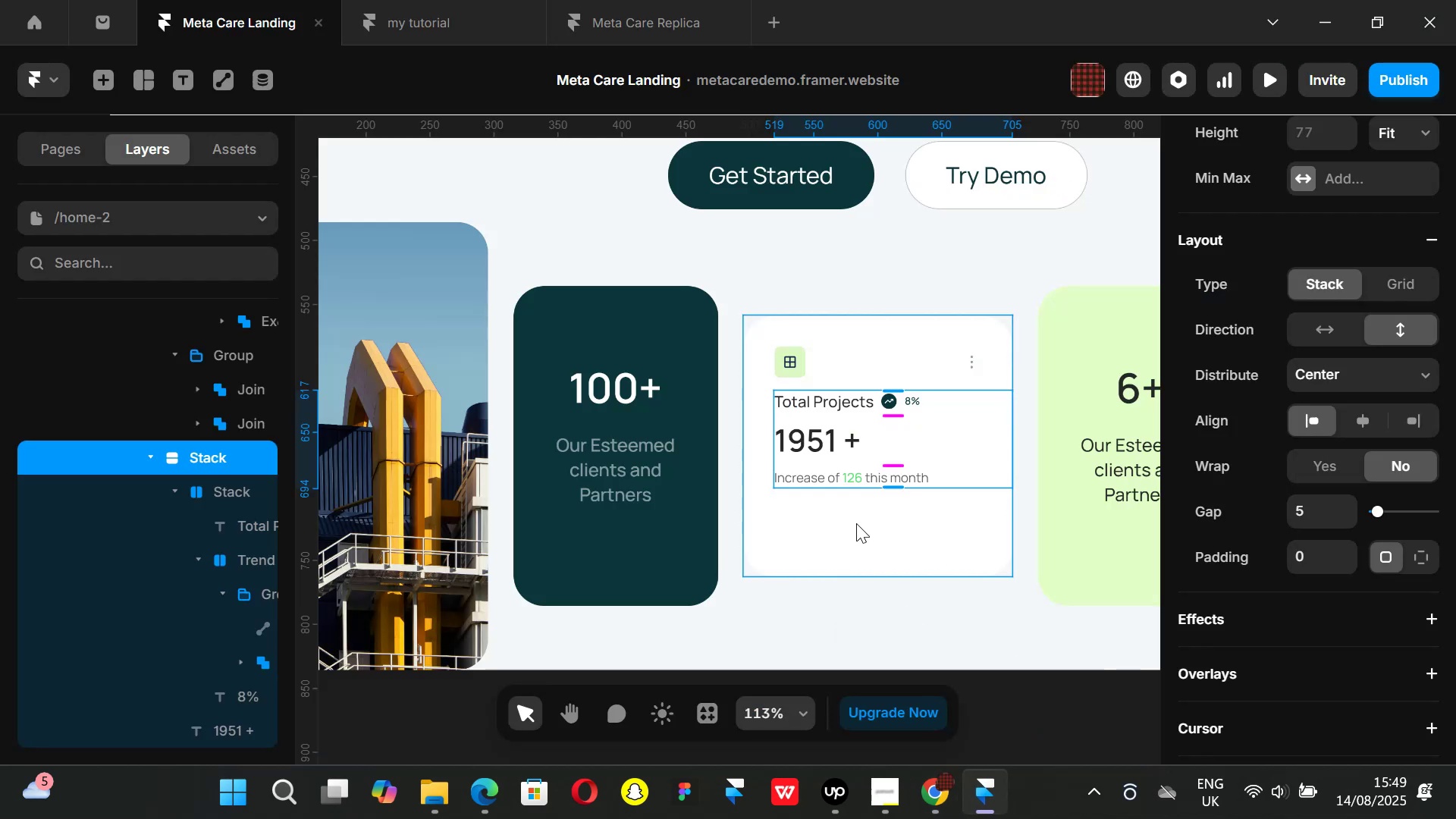 
left_click([856, 529])
 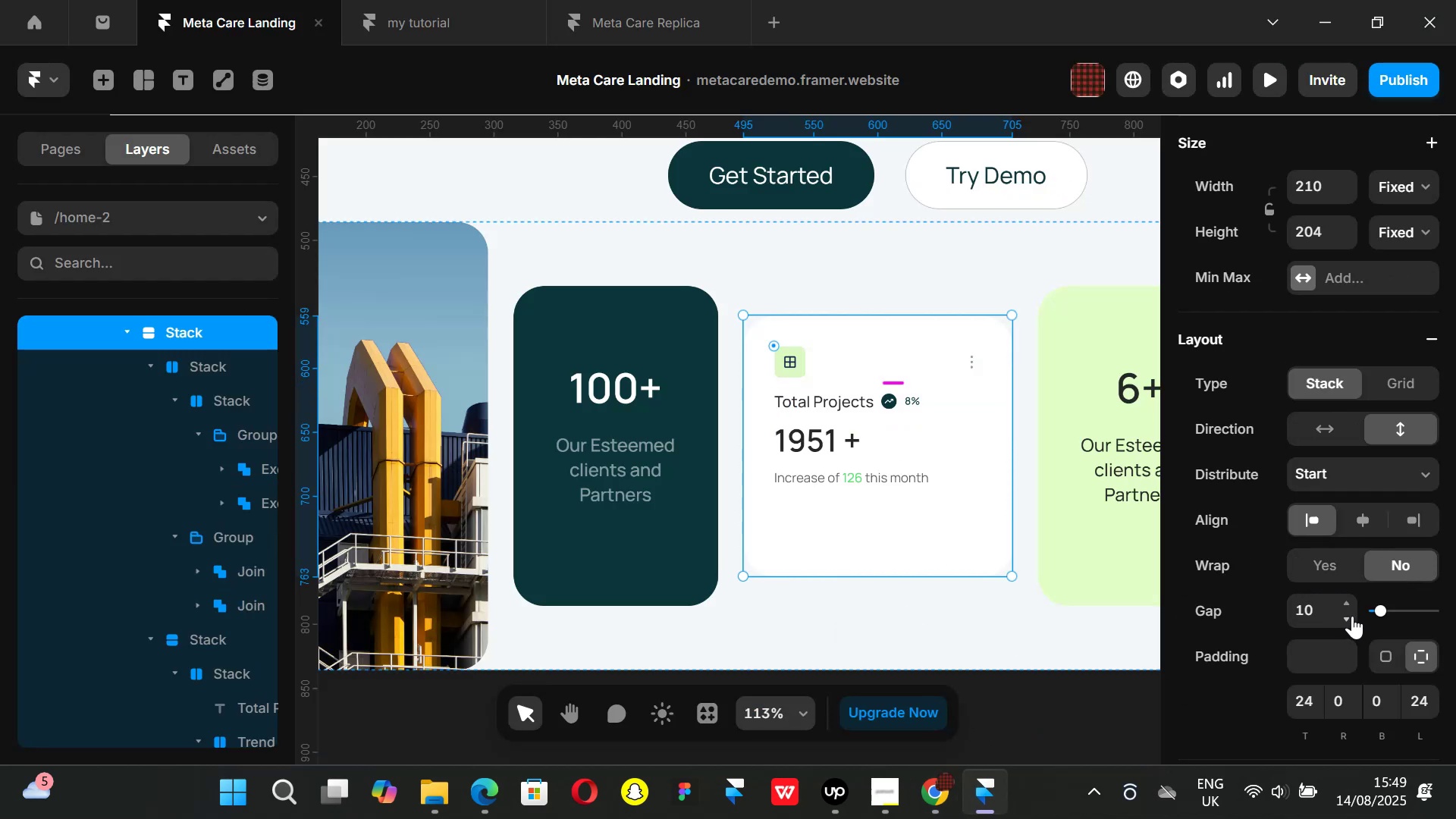 
left_click([945, 795])
 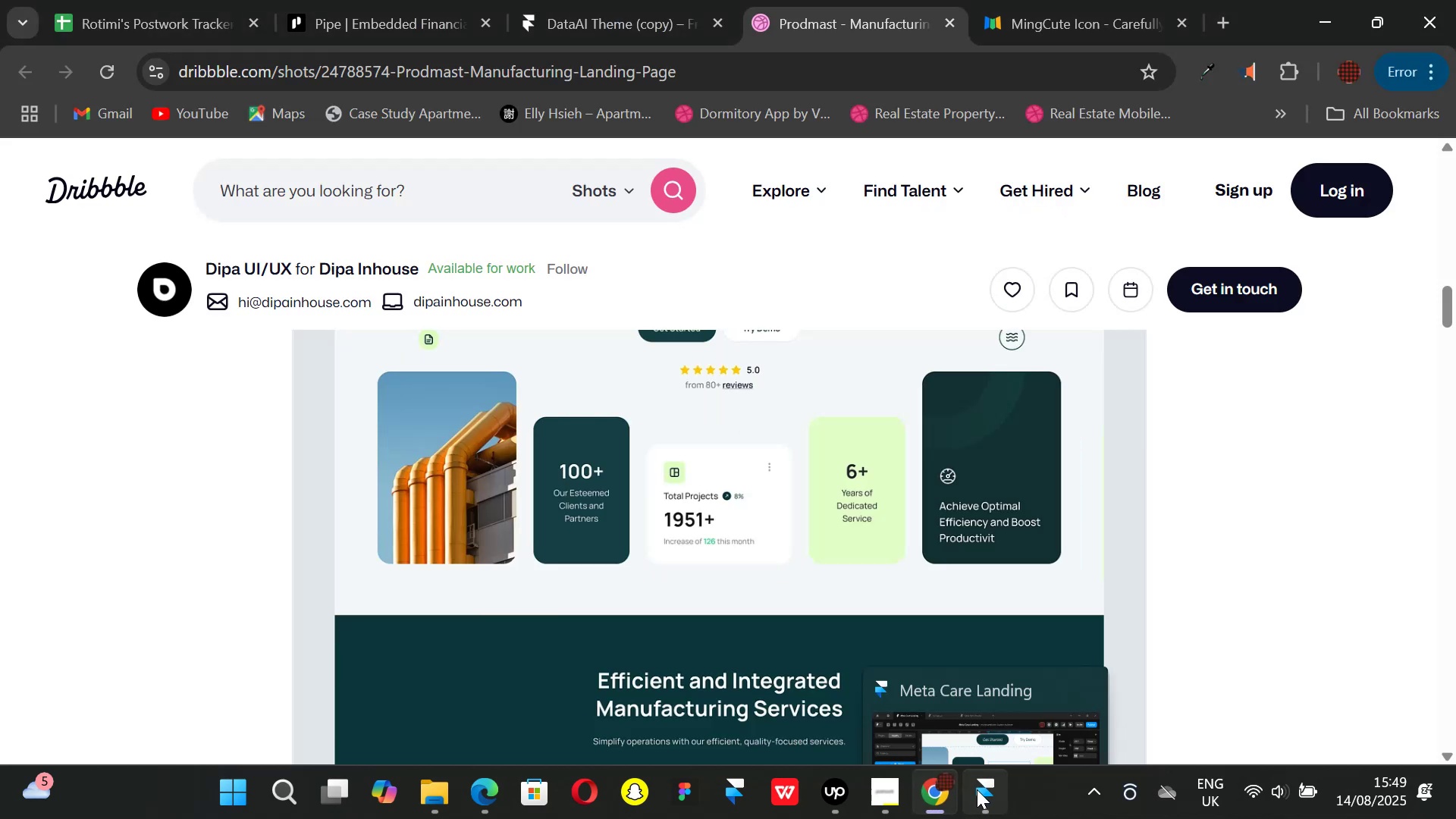 
left_click([977, 789])
 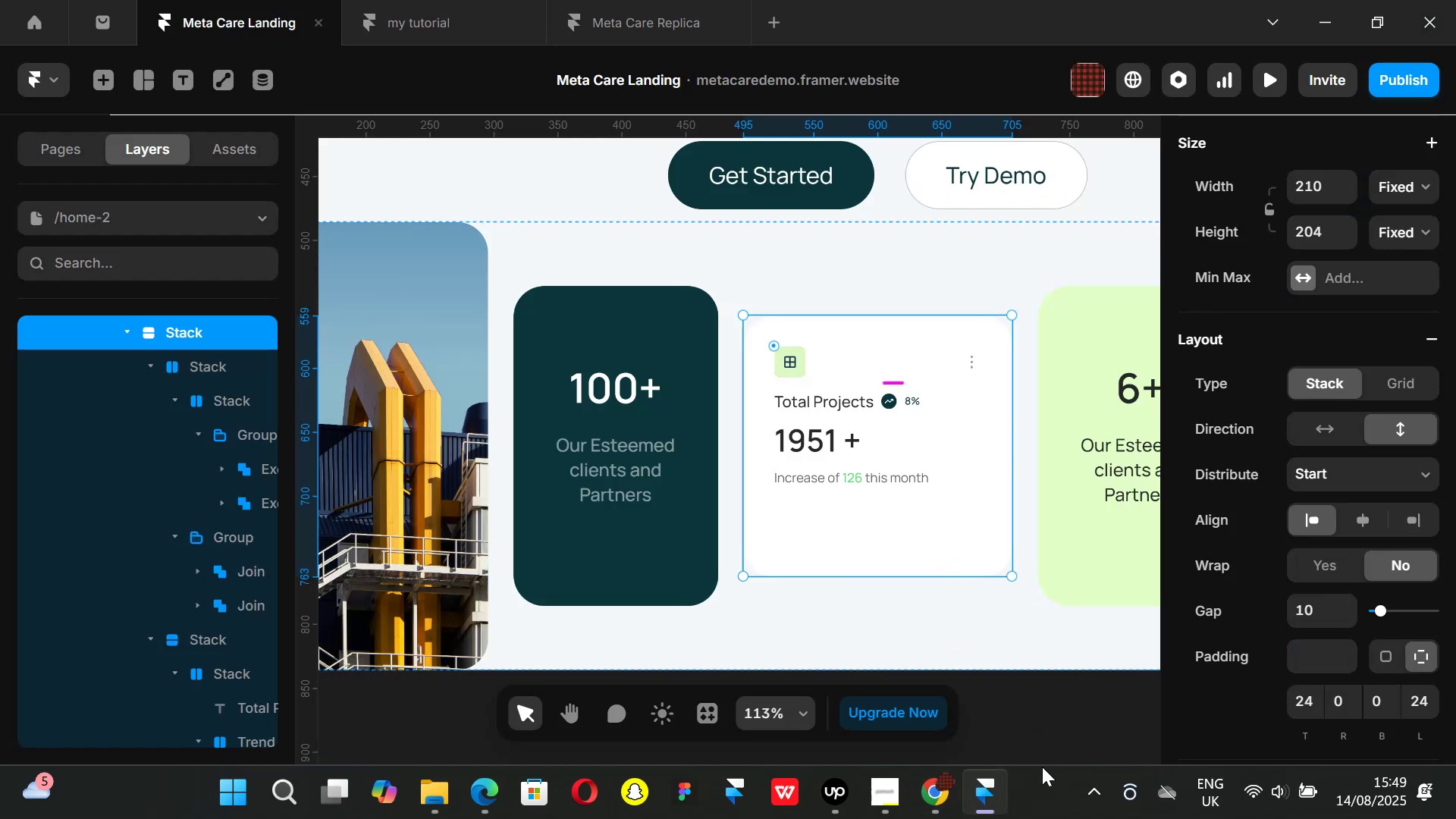 
left_click([952, 795])
 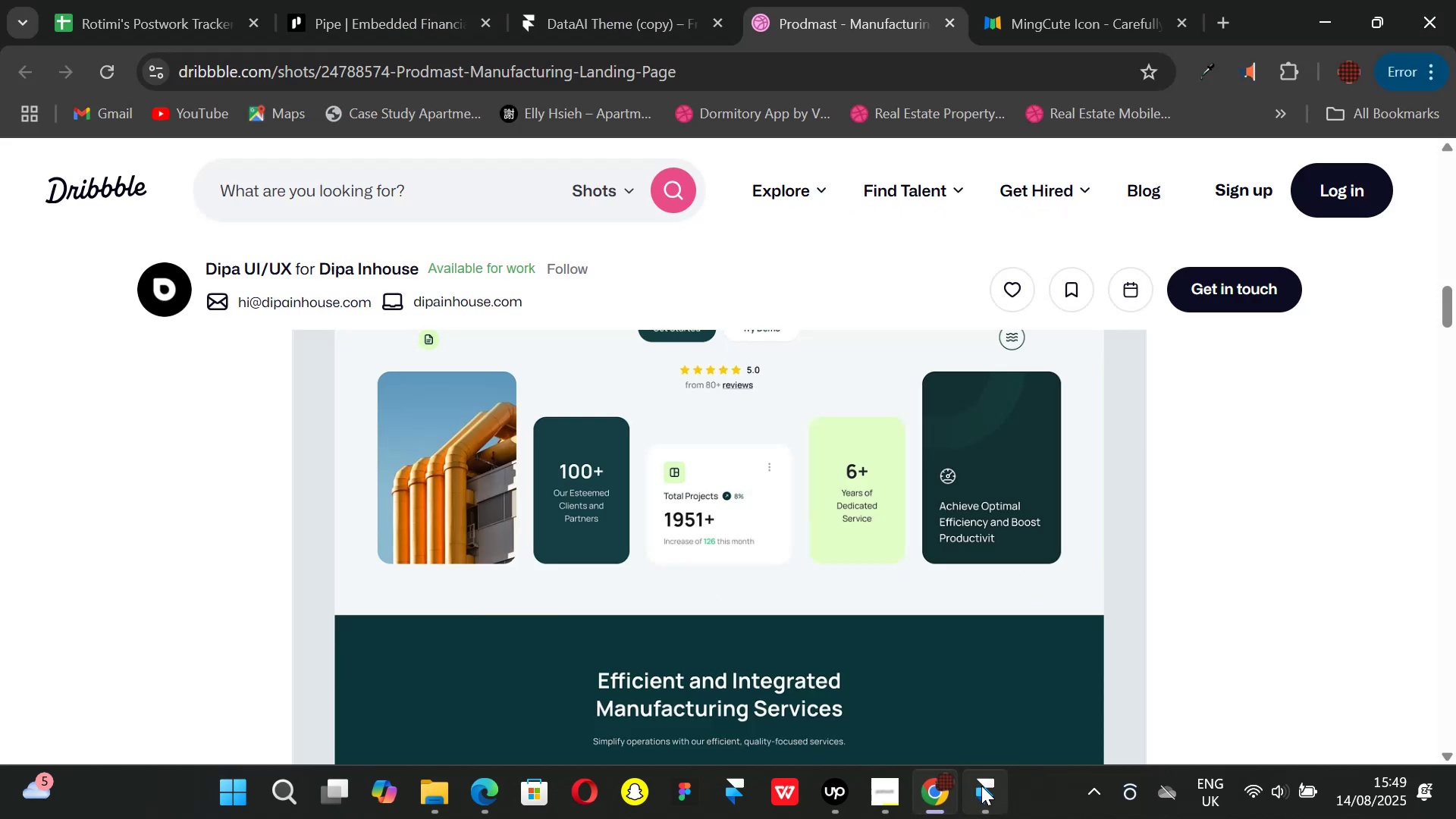 
left_click([981, 786])
 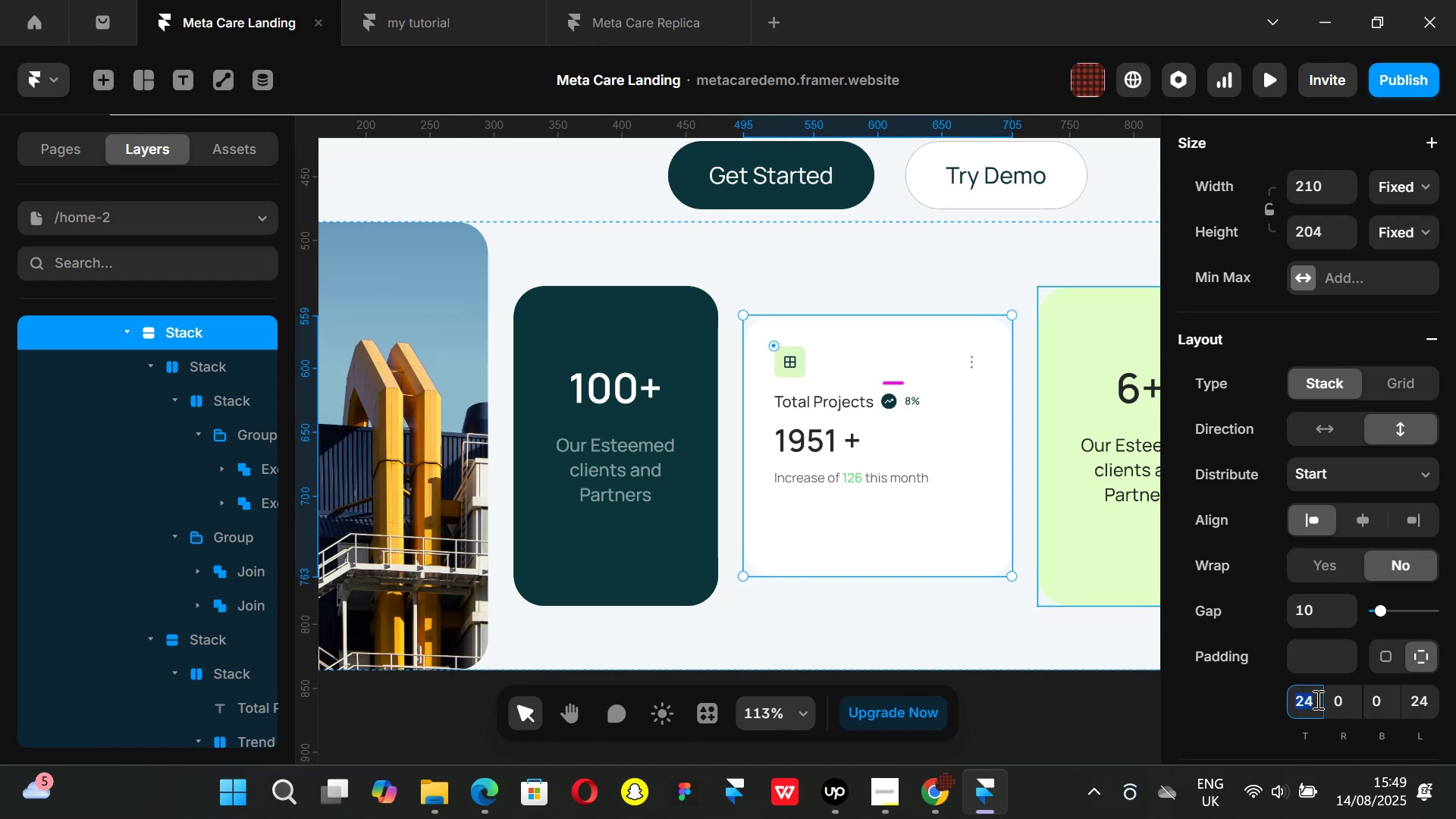 
type(40)
 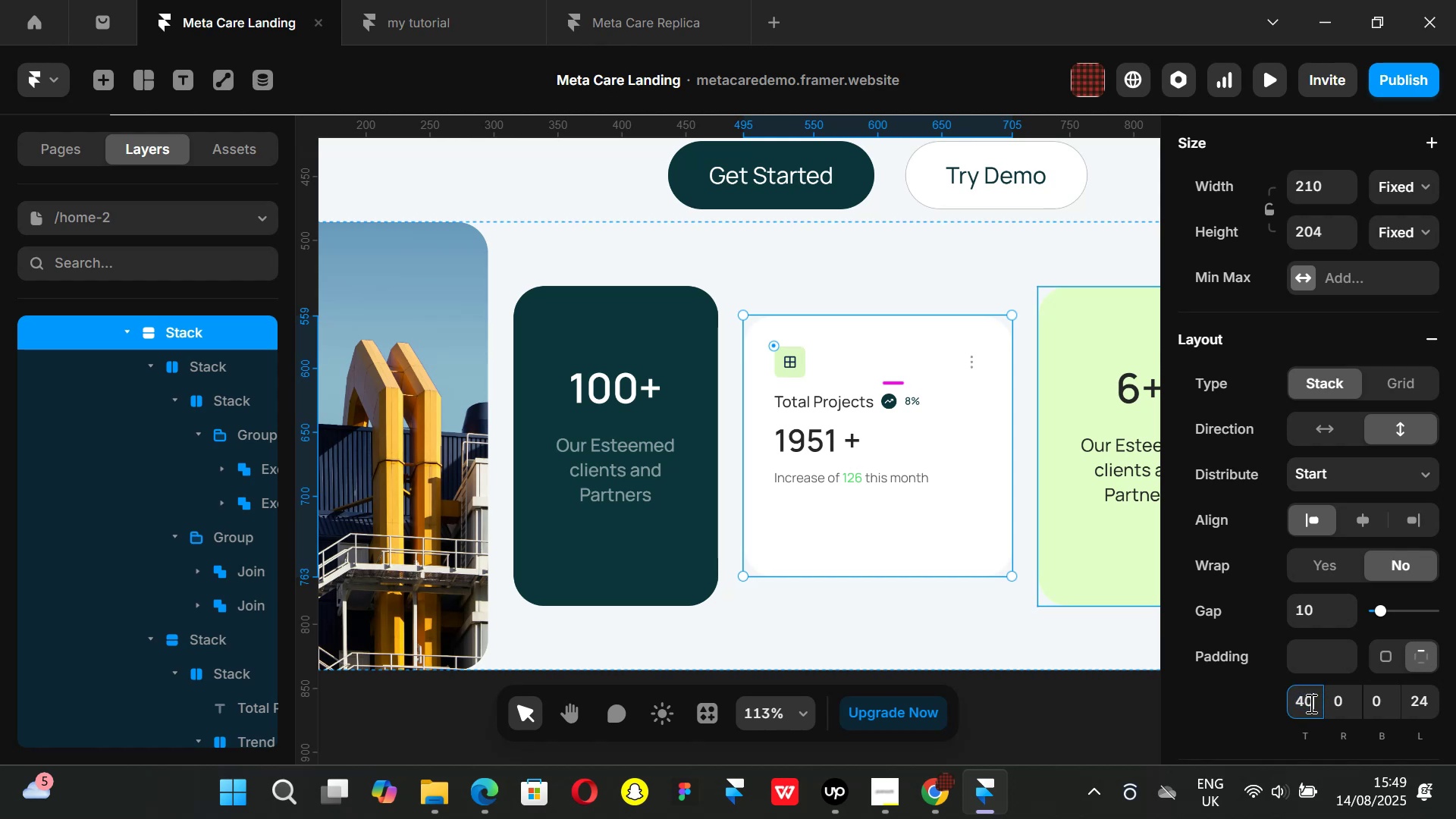 
key(Enter)
 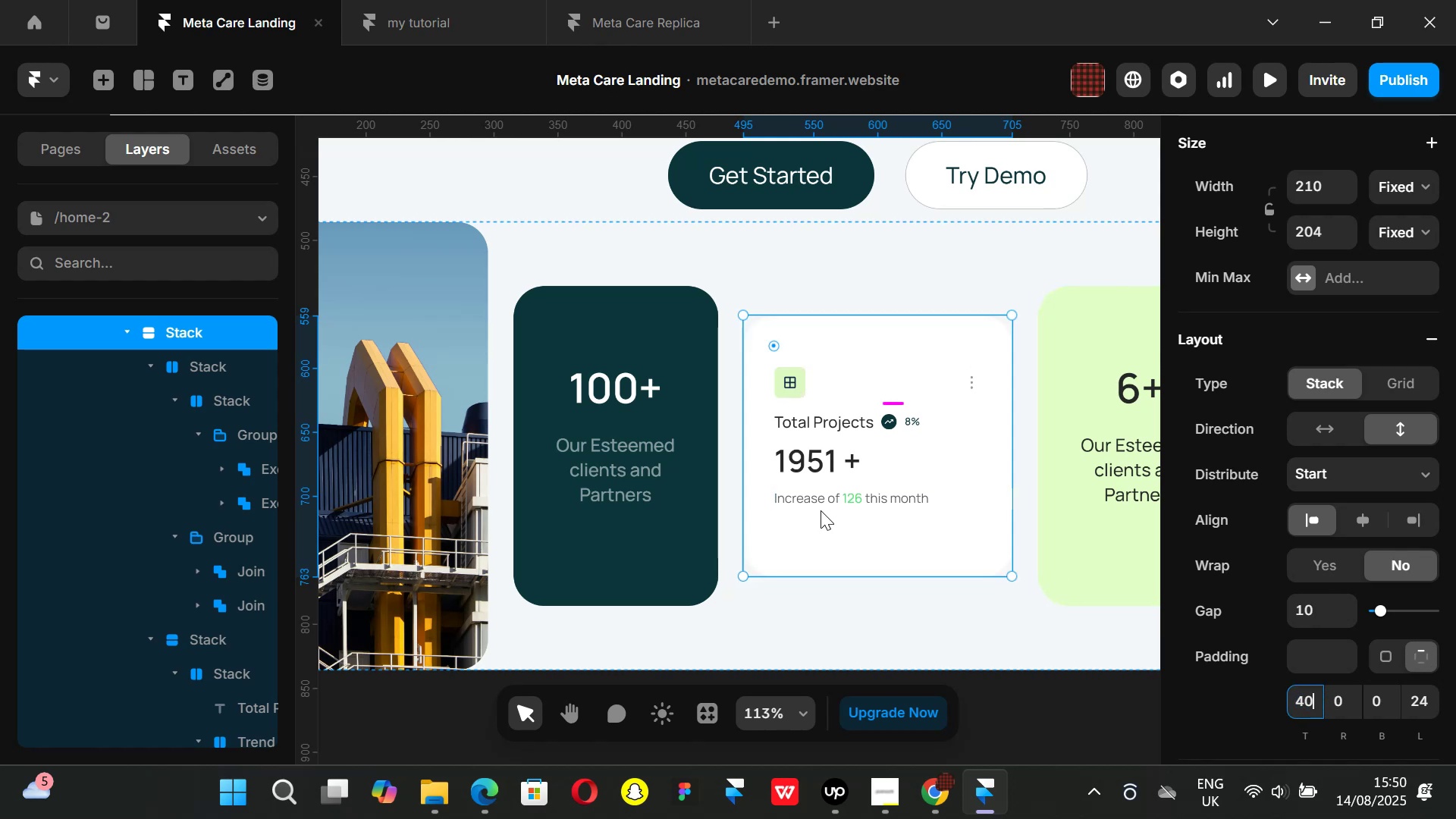 
hold_key(key=ControlLeft, duration=0.51)
scroll: coordinate [844, 505], scroll_direction: down, amount: 1.0
 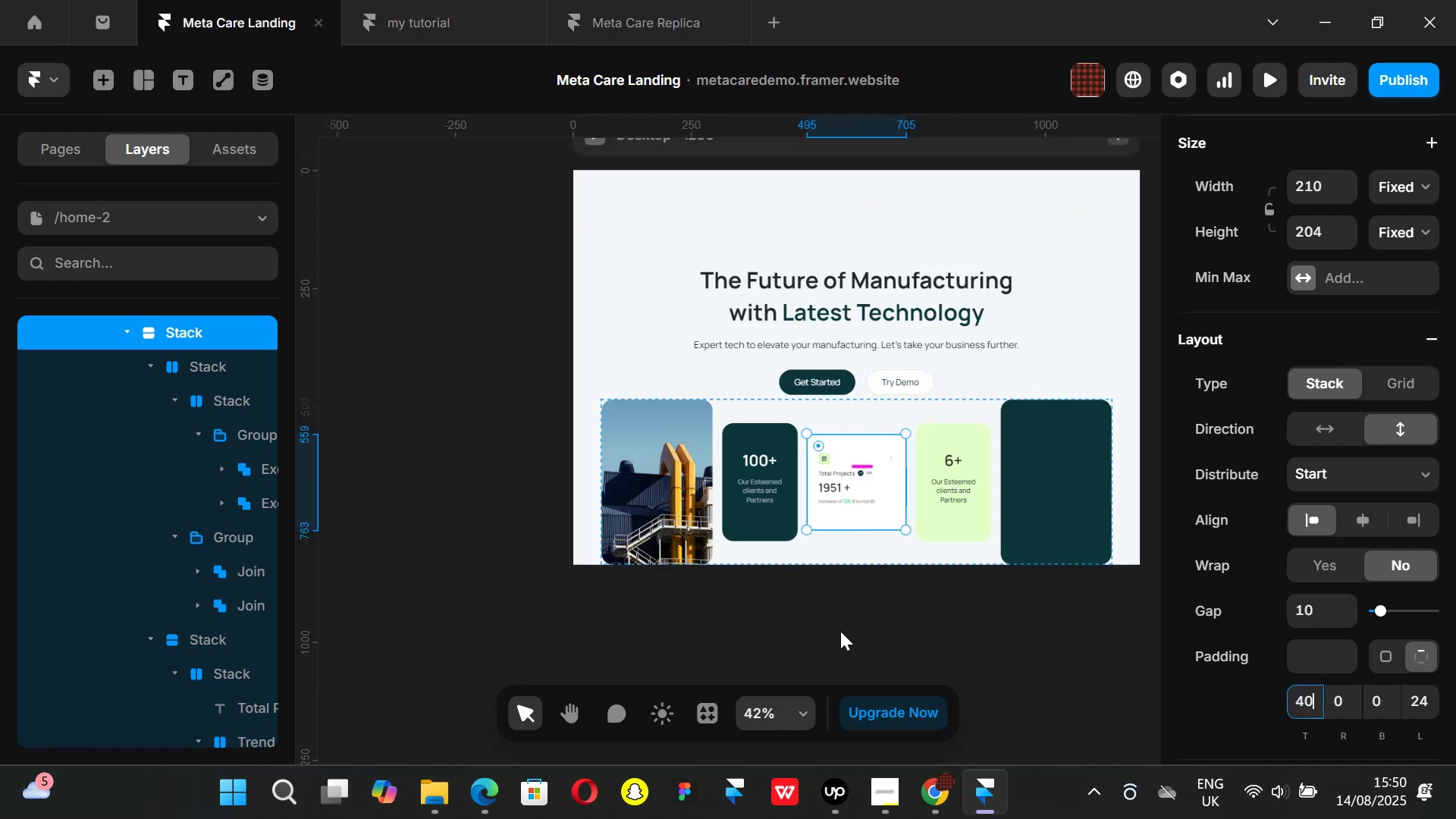 
hold_key(key=ControlLeft, duration=0.89)
scroll: coordinate [868, 505], scroll_direction: up, amount: 2.0
 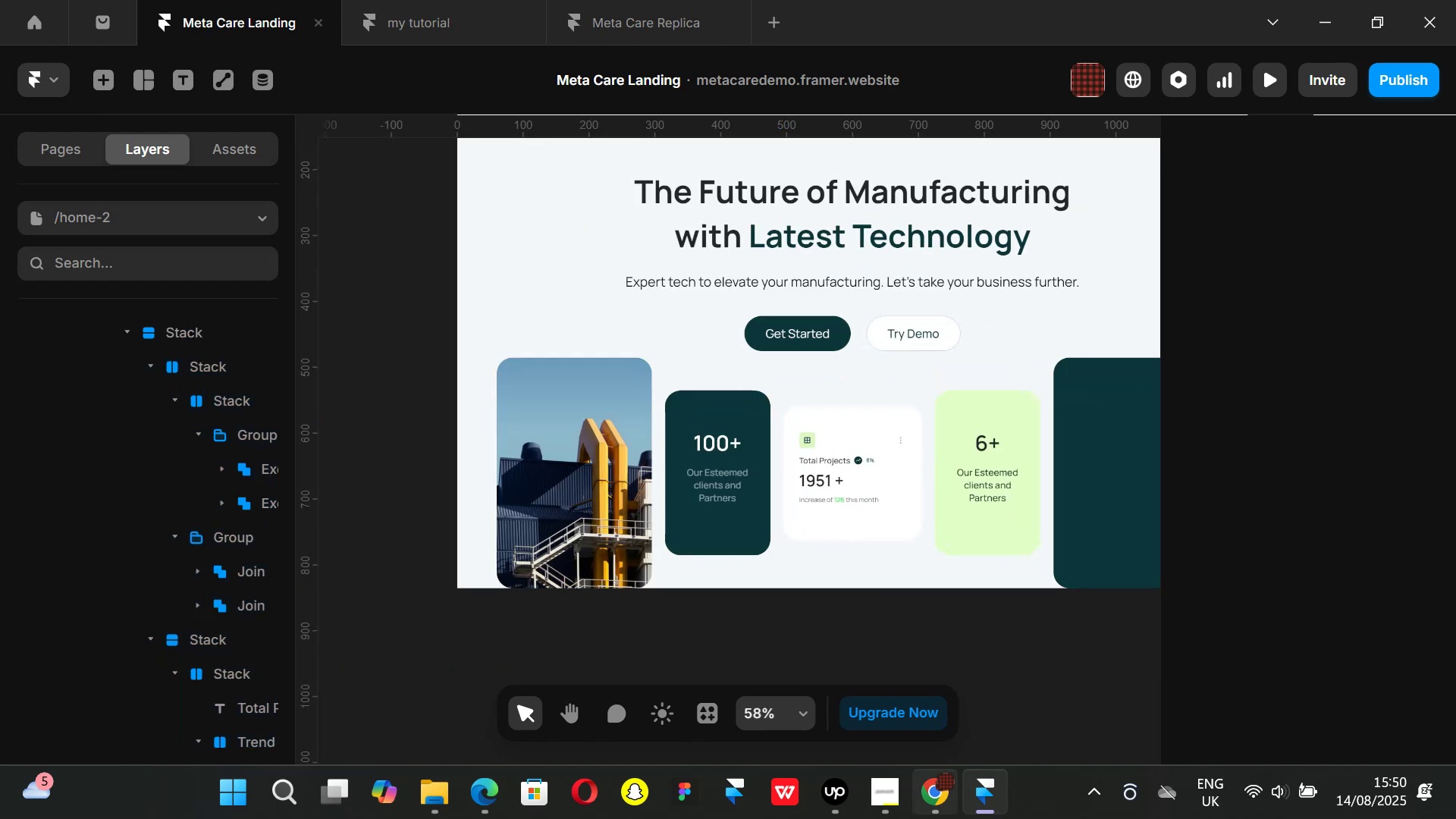 
left_click([929, 816])
 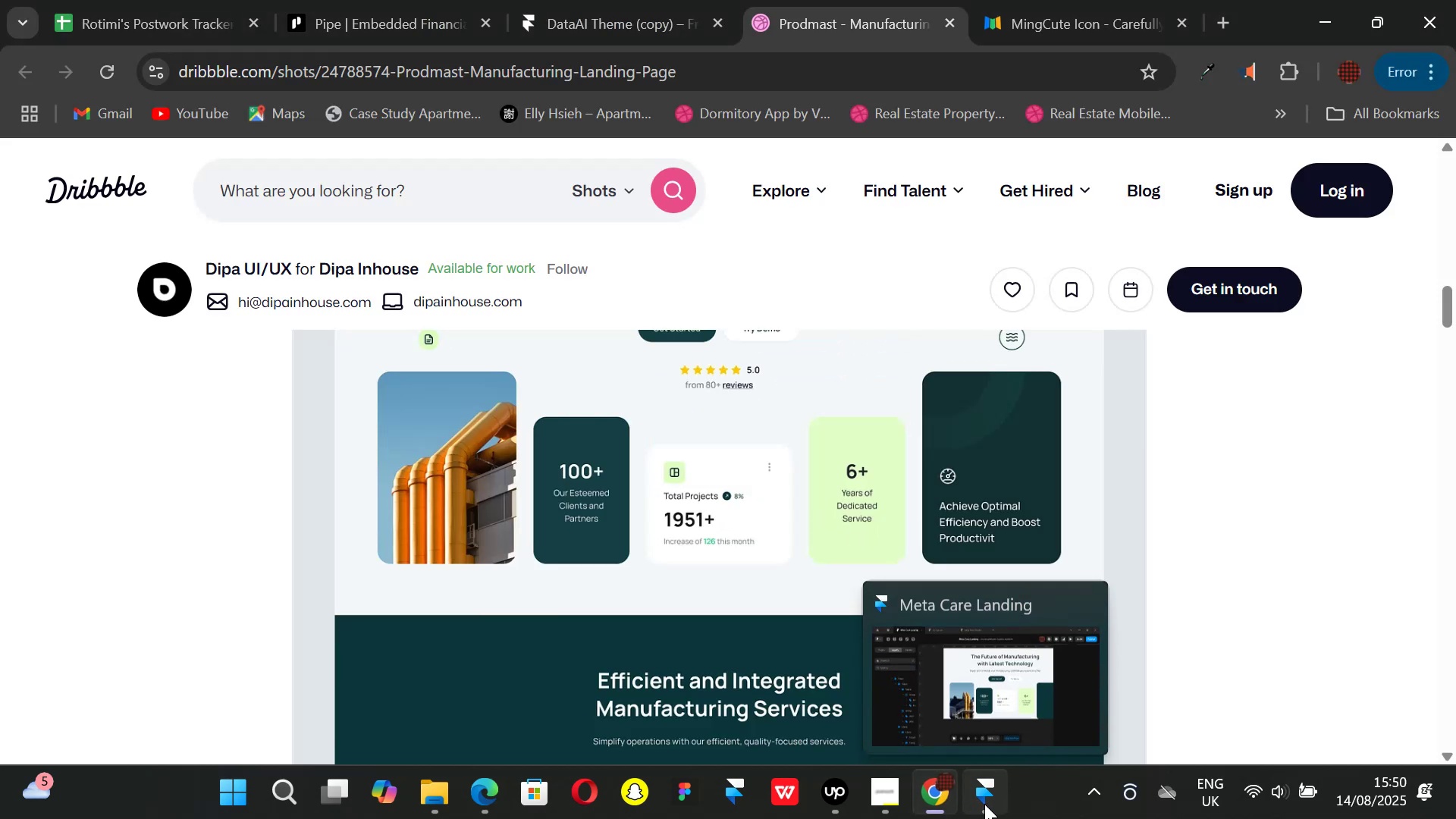 
left_click([990, 804])
 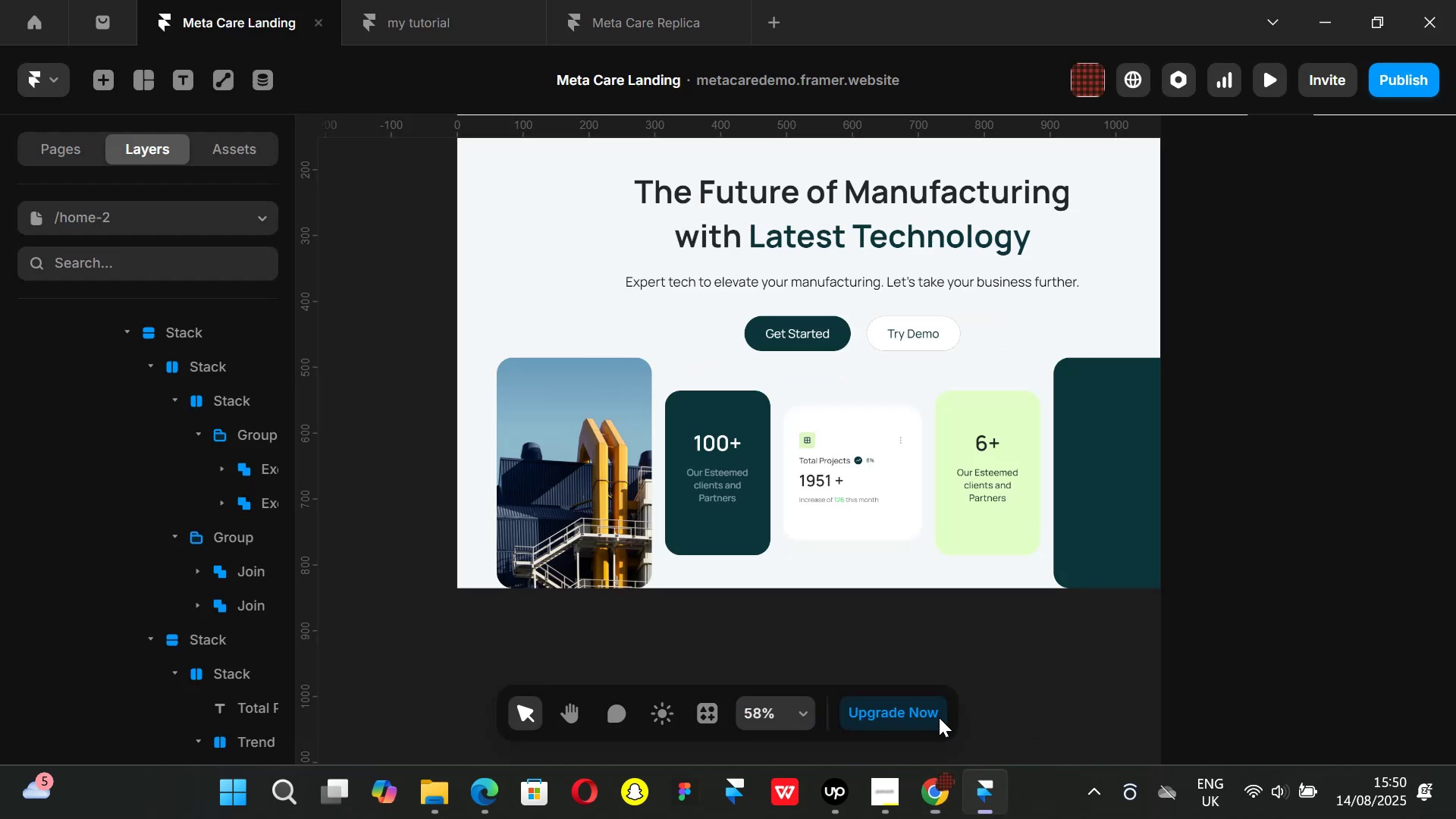 
hold_key(key=ControlLeft, duration=0.33)
scroll: coordinate [868, 587], scroll_direction: up, amount: 1.0
 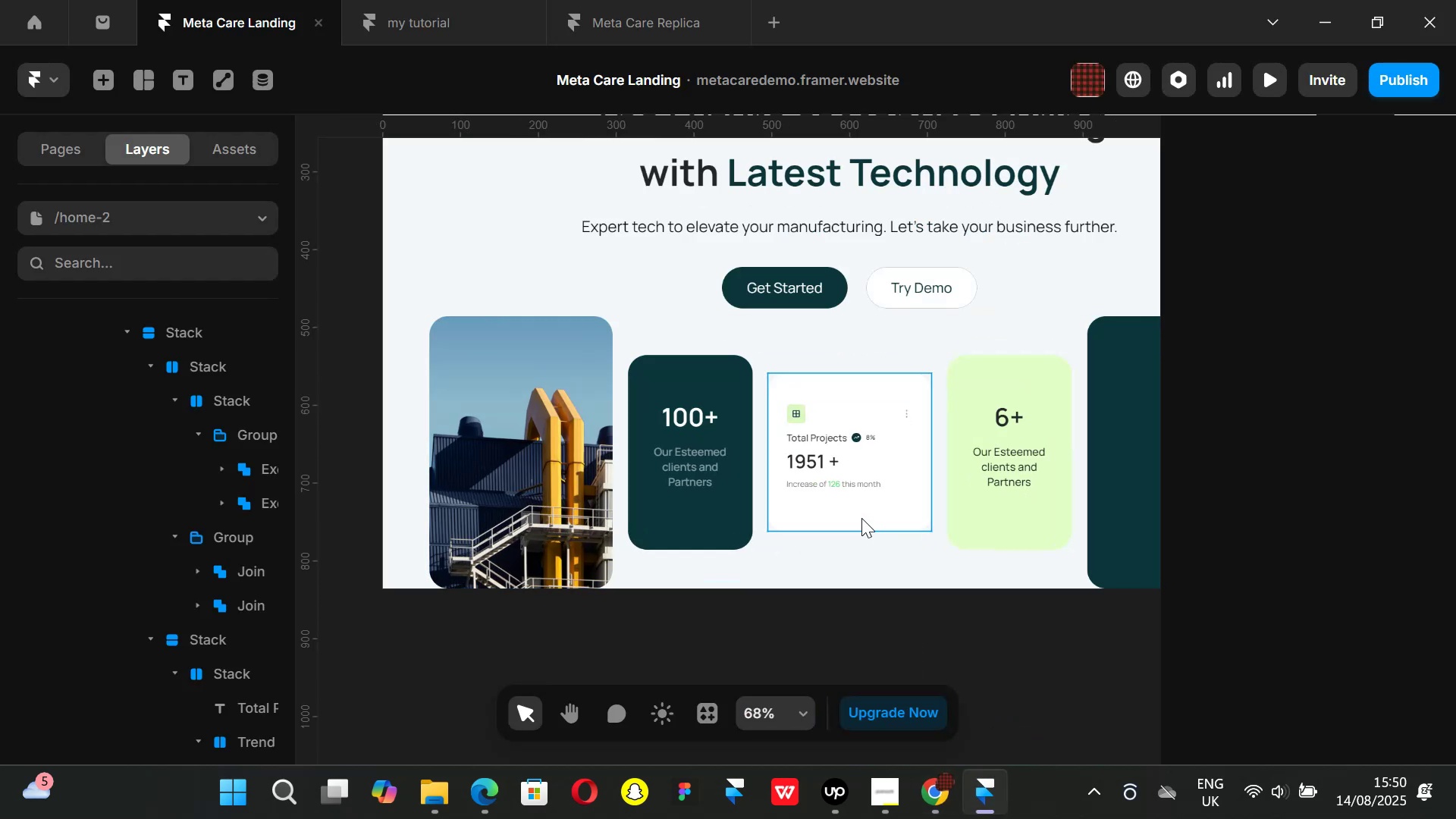 
left_click([861, 518])
 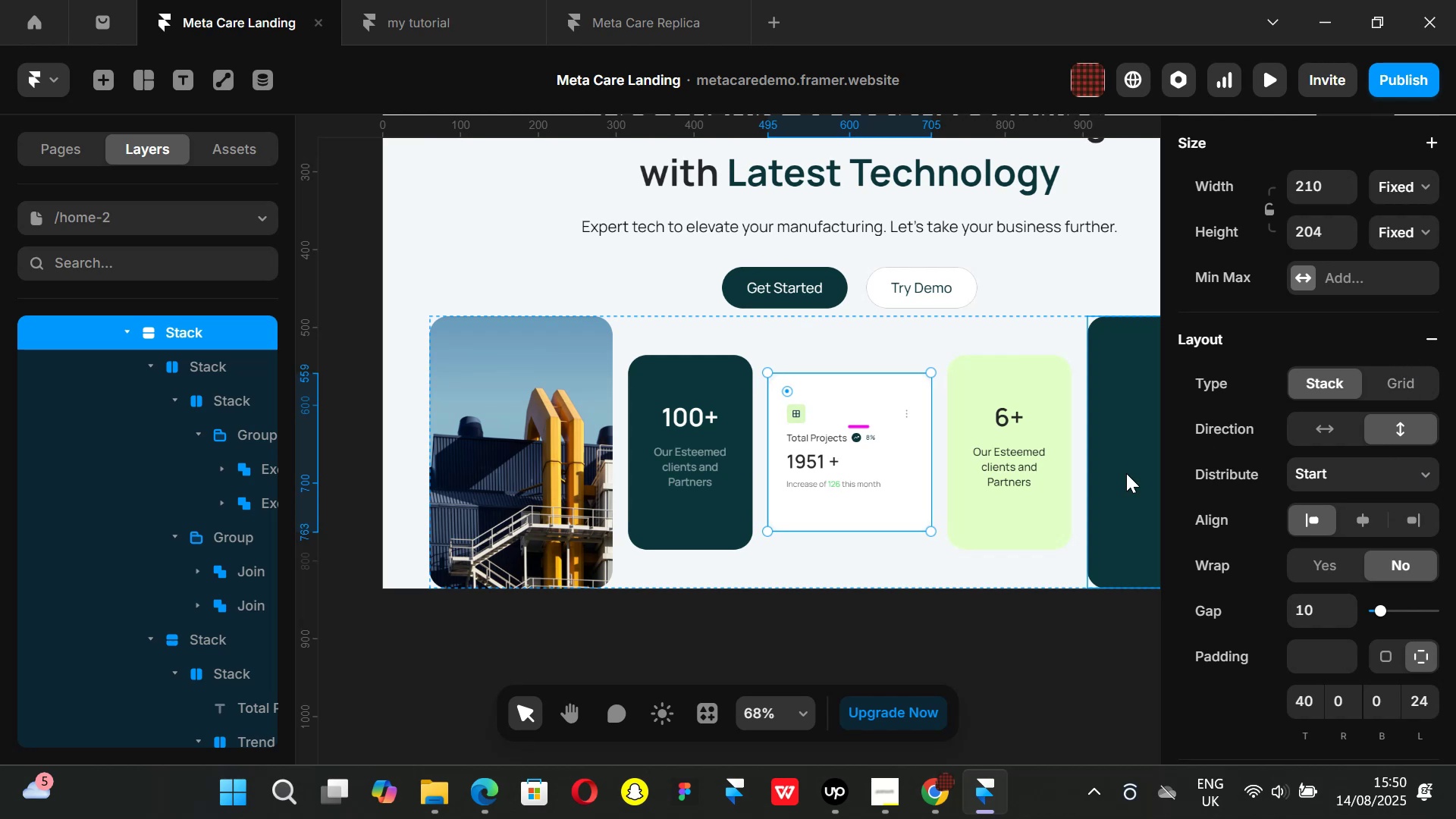 
left_click([954, 643])
 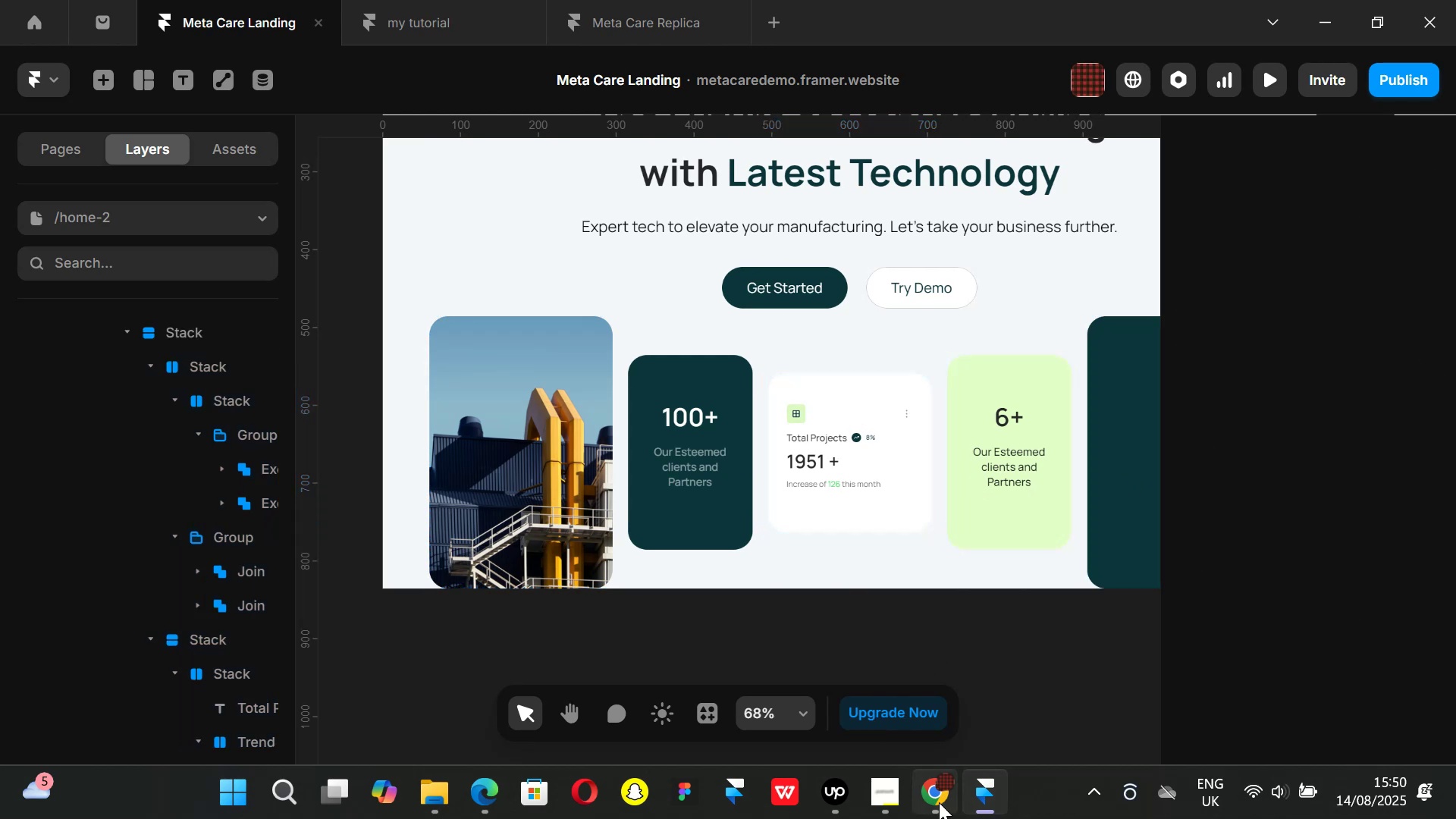 
left_click([935, 799])
 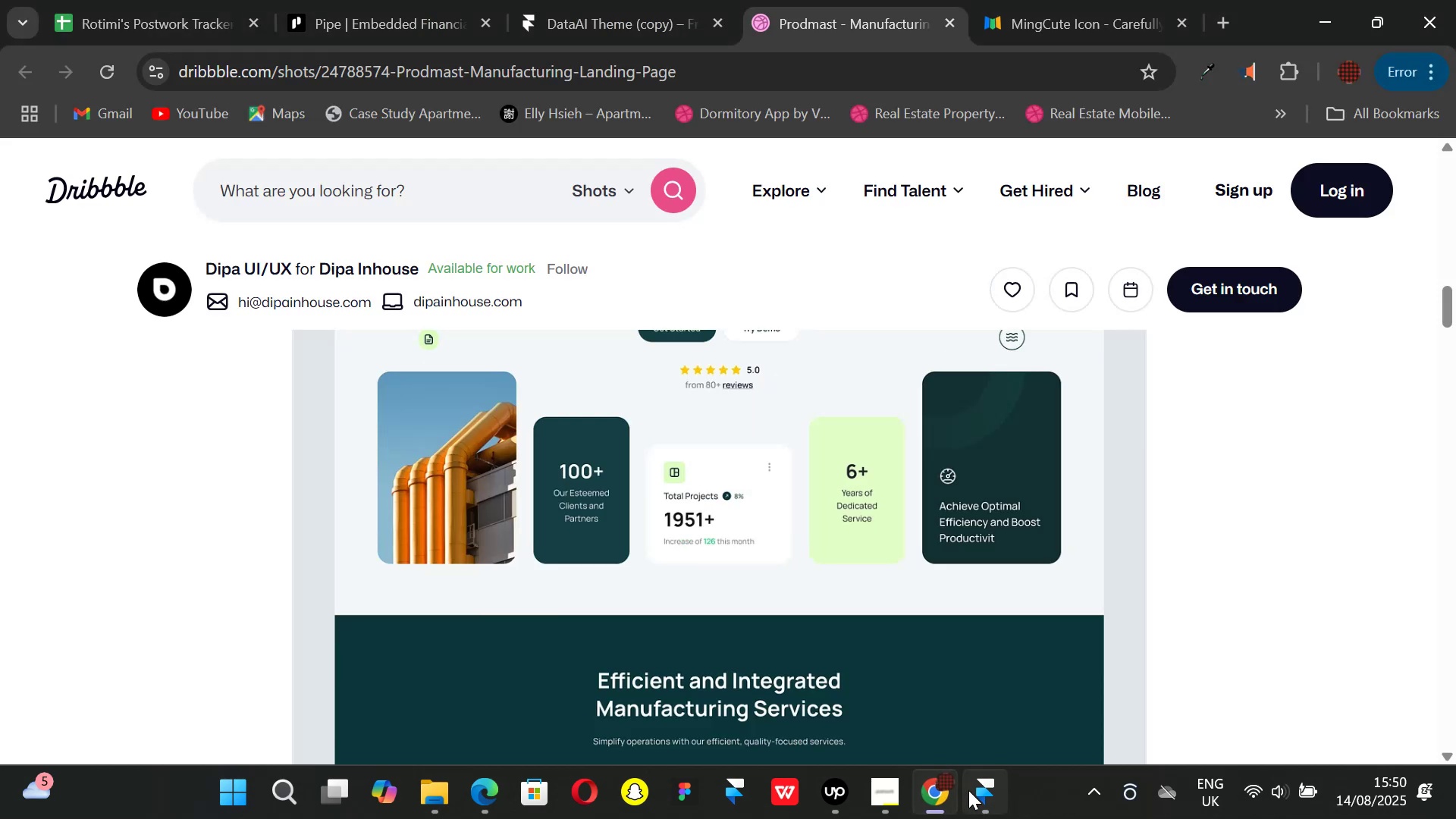 
left_click([968, 790])
 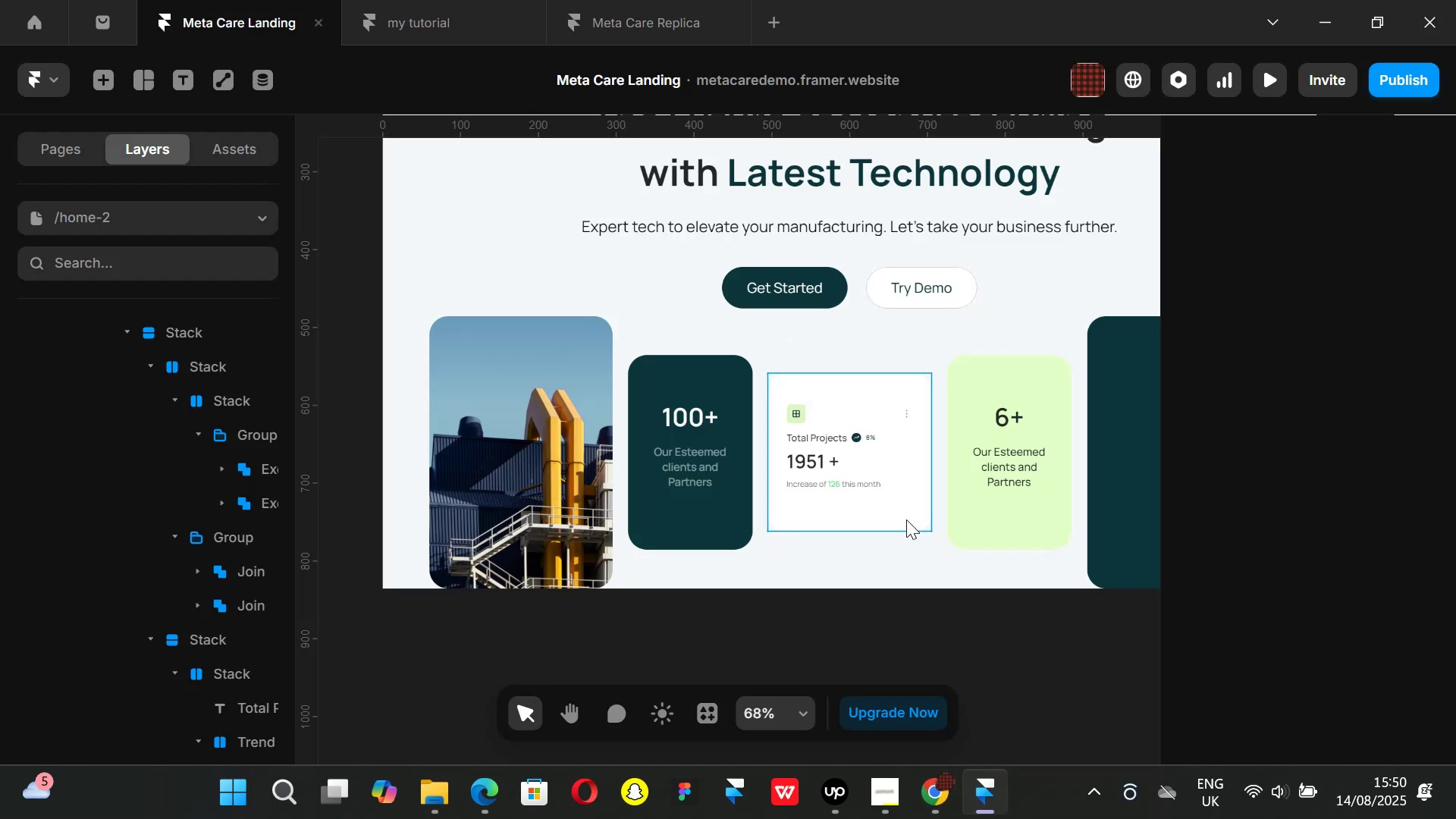 
left_click([906, 519])
 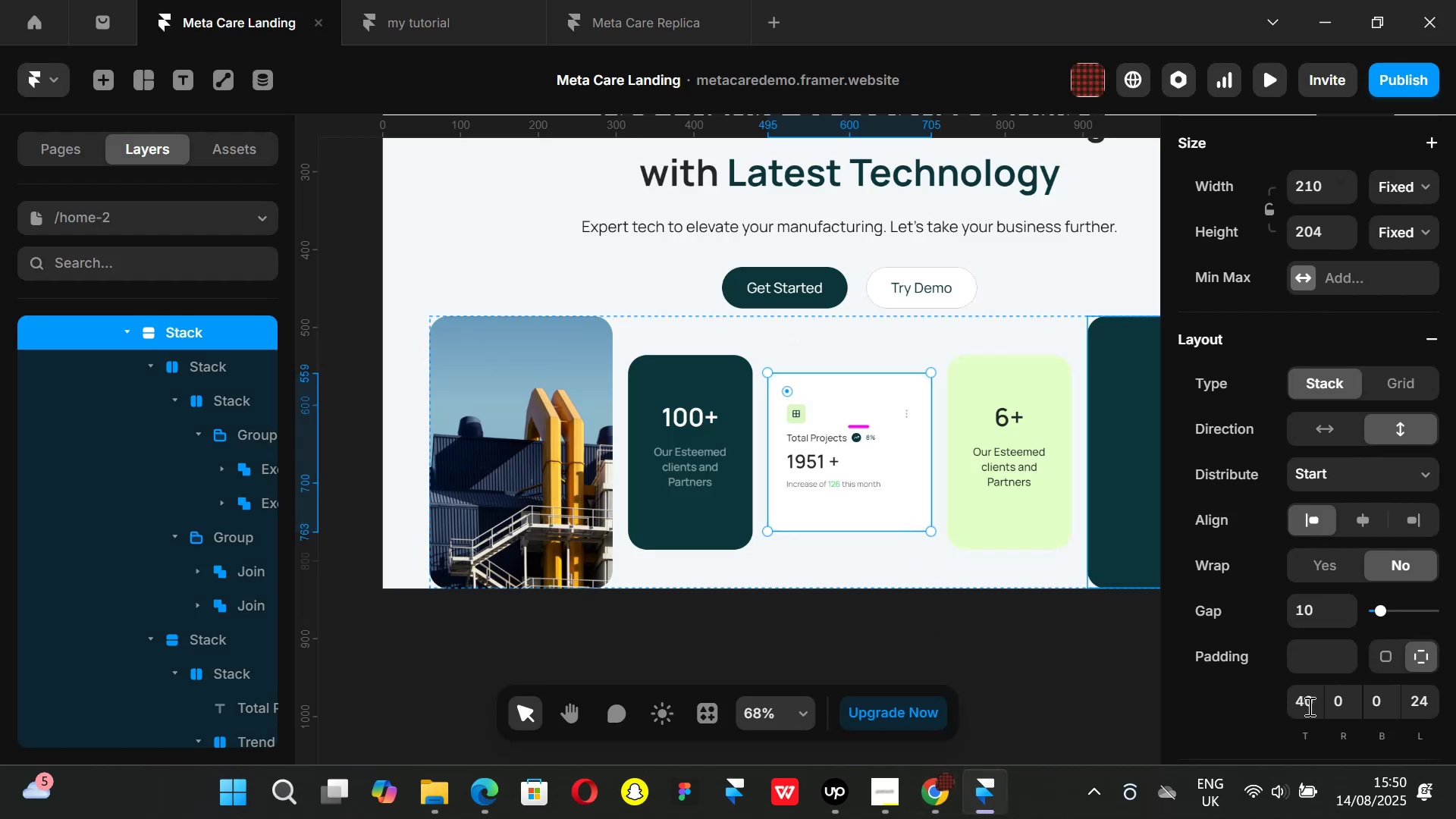 
left_click([1308, 706])
 